 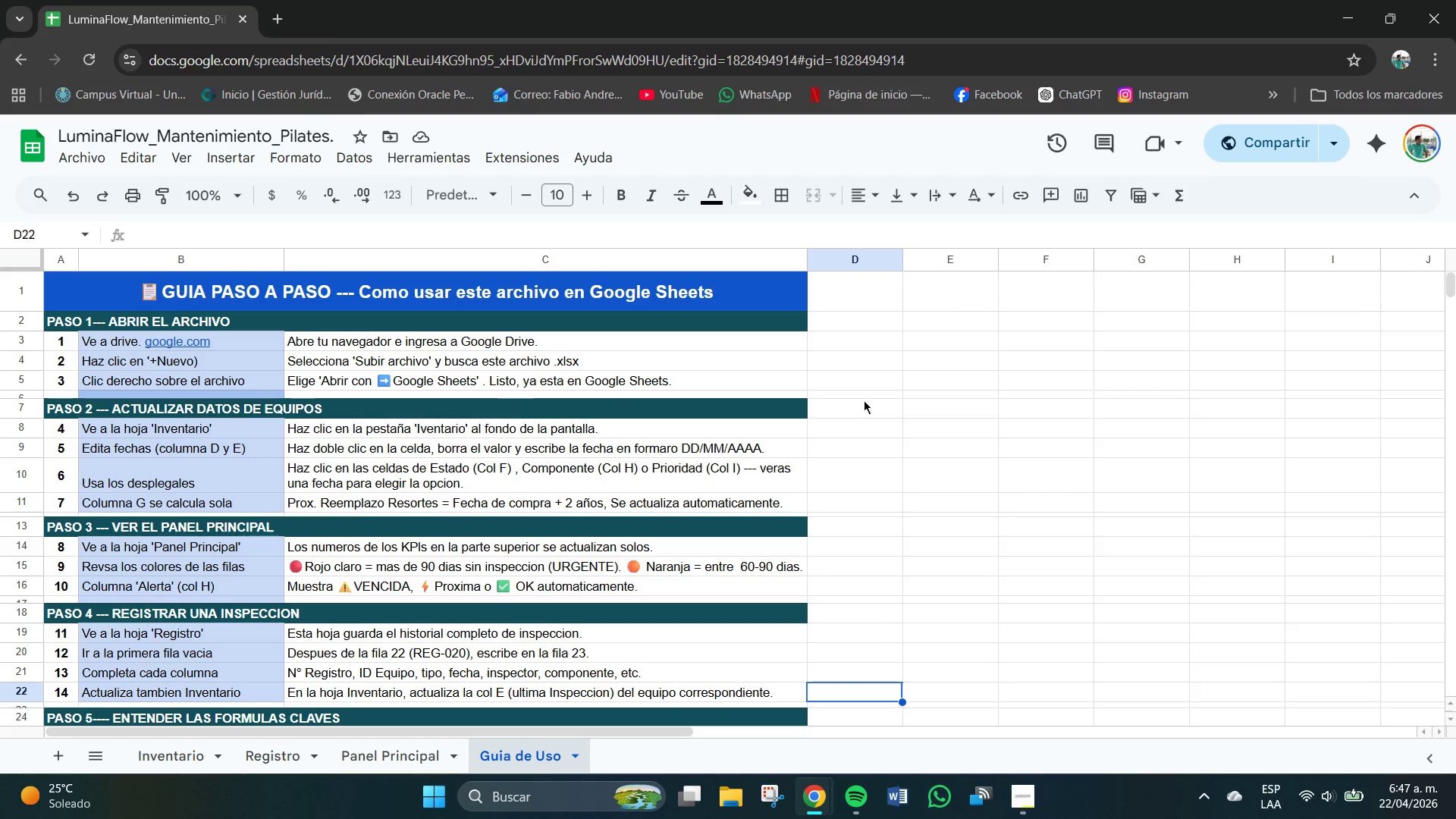 
left_click_drag(start_coordinate=[1065, 400], to_coordinate=[1061, 400])
 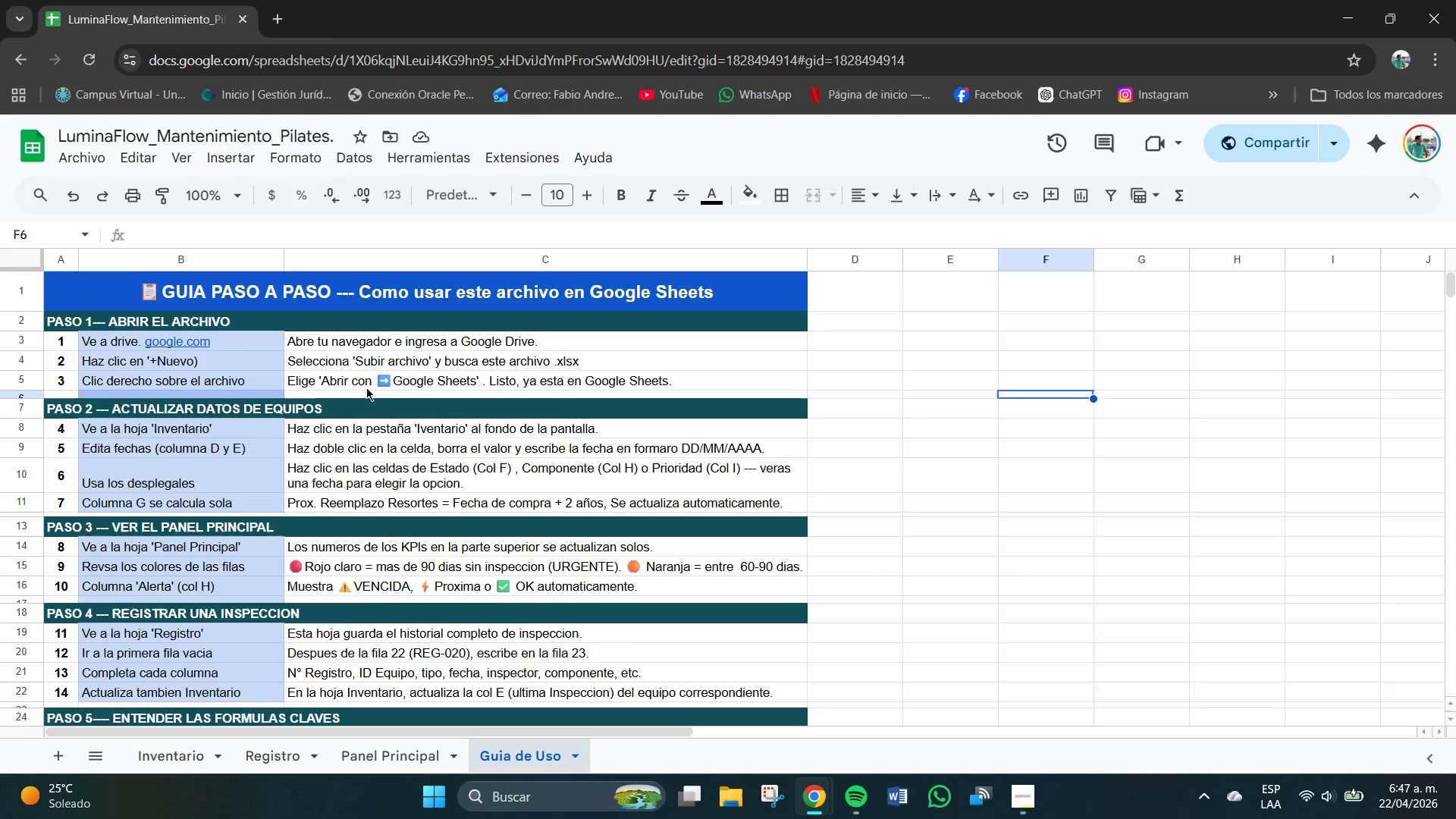 
scroll: coordinate [366, 388], scroll_direction: up, amount: 1.0
 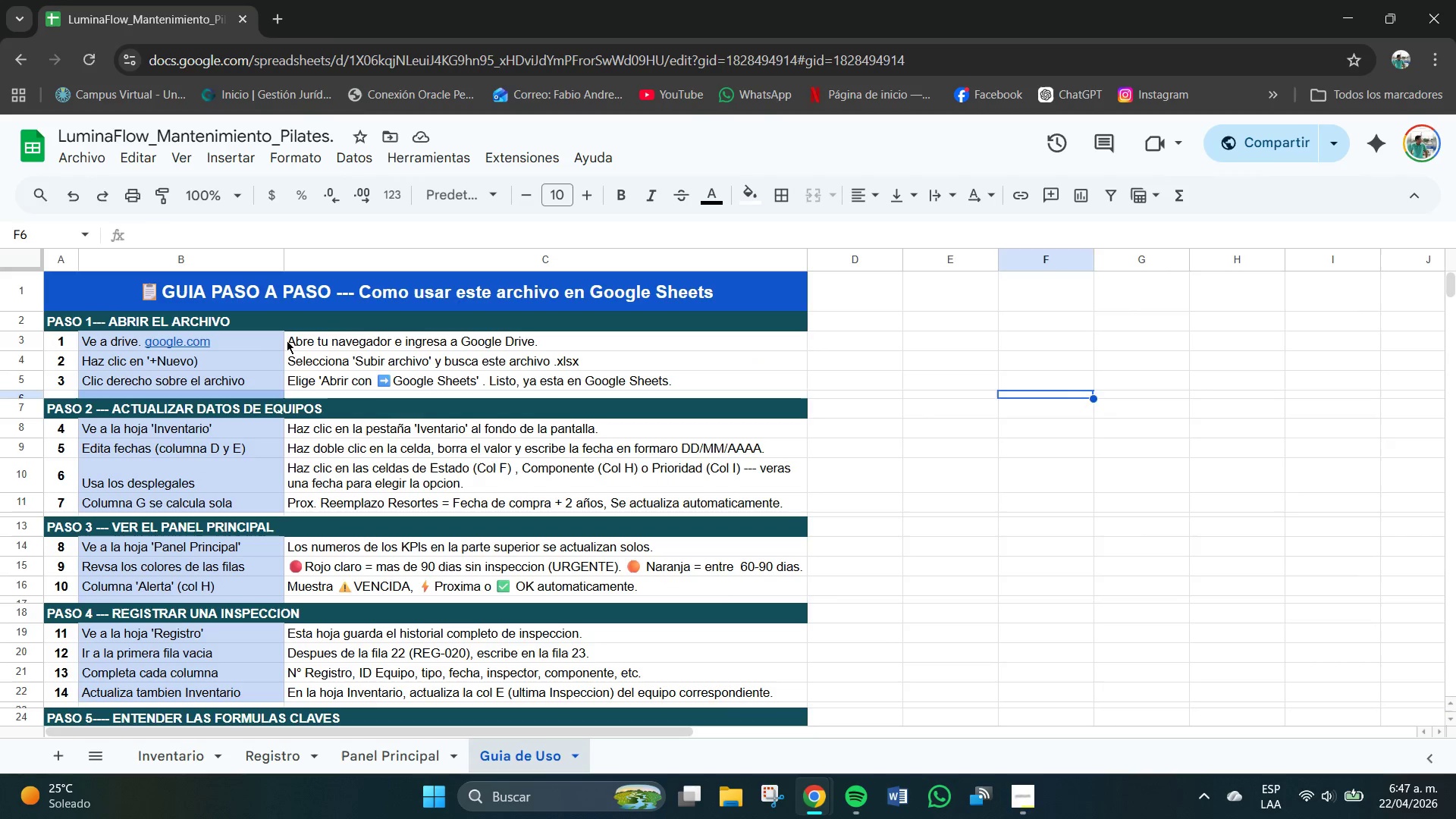 
left_click_drag(start_coordinate=[287, 340], to_coordinate=[410, 353])
 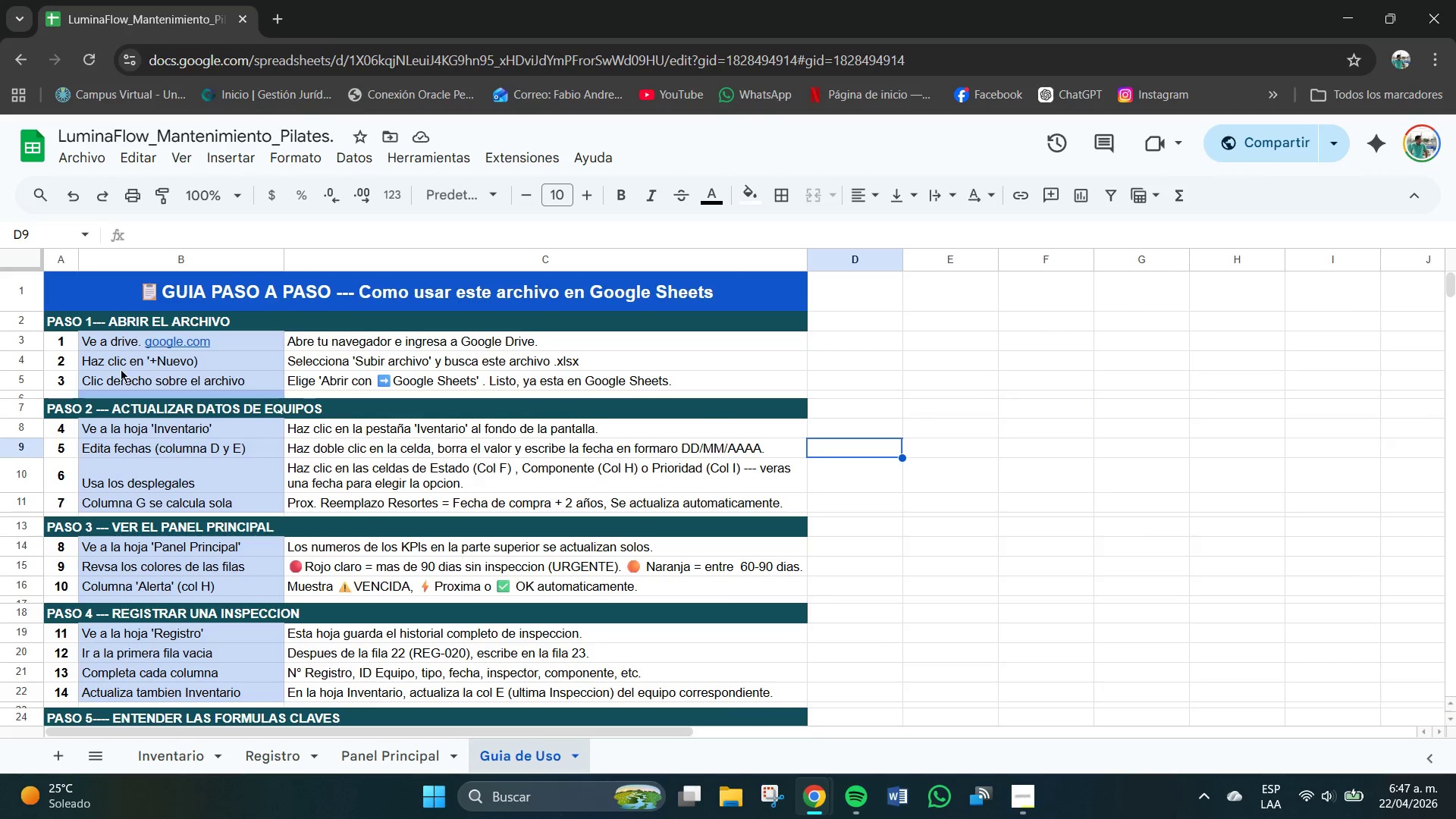 
scroll: coordinate [121, 374], scroll_direction: down, amount: 1.0
 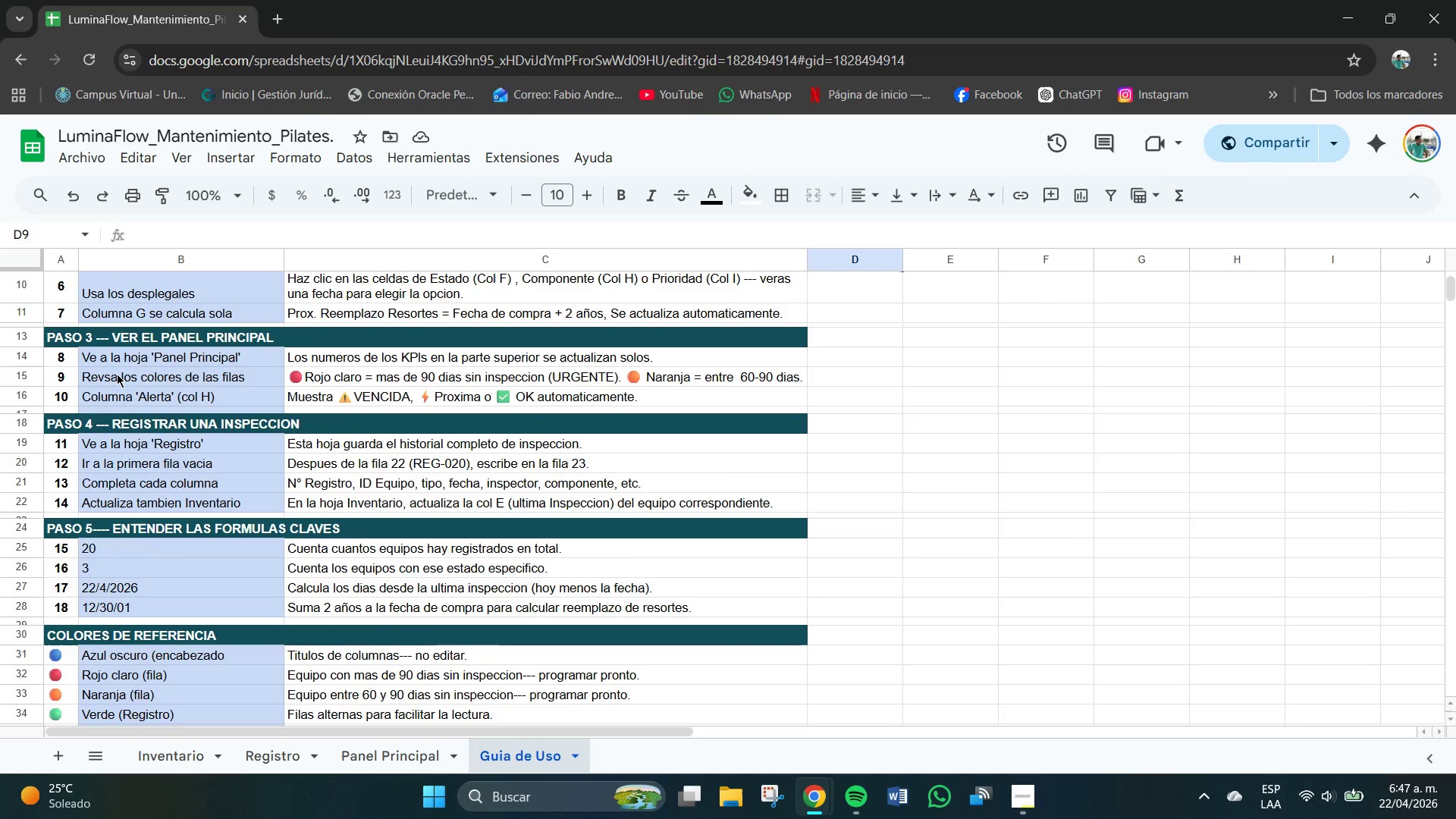 
scroll: coordinate [115, 374], scroll_direction: up, amount: 1.0
 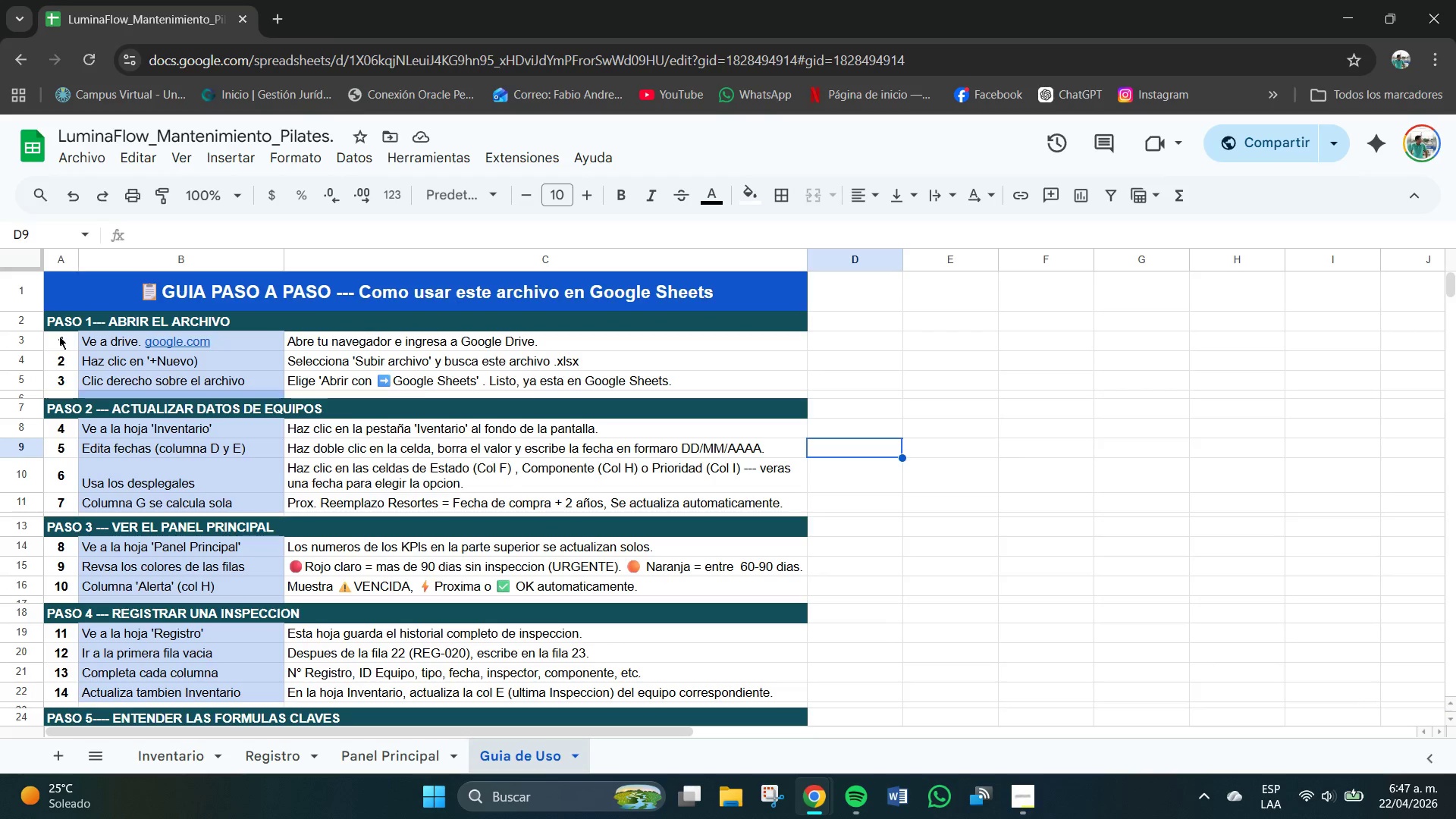 
left_click_drag(start_coordinate=[59, 337], to_coordinate=[65, 393])
 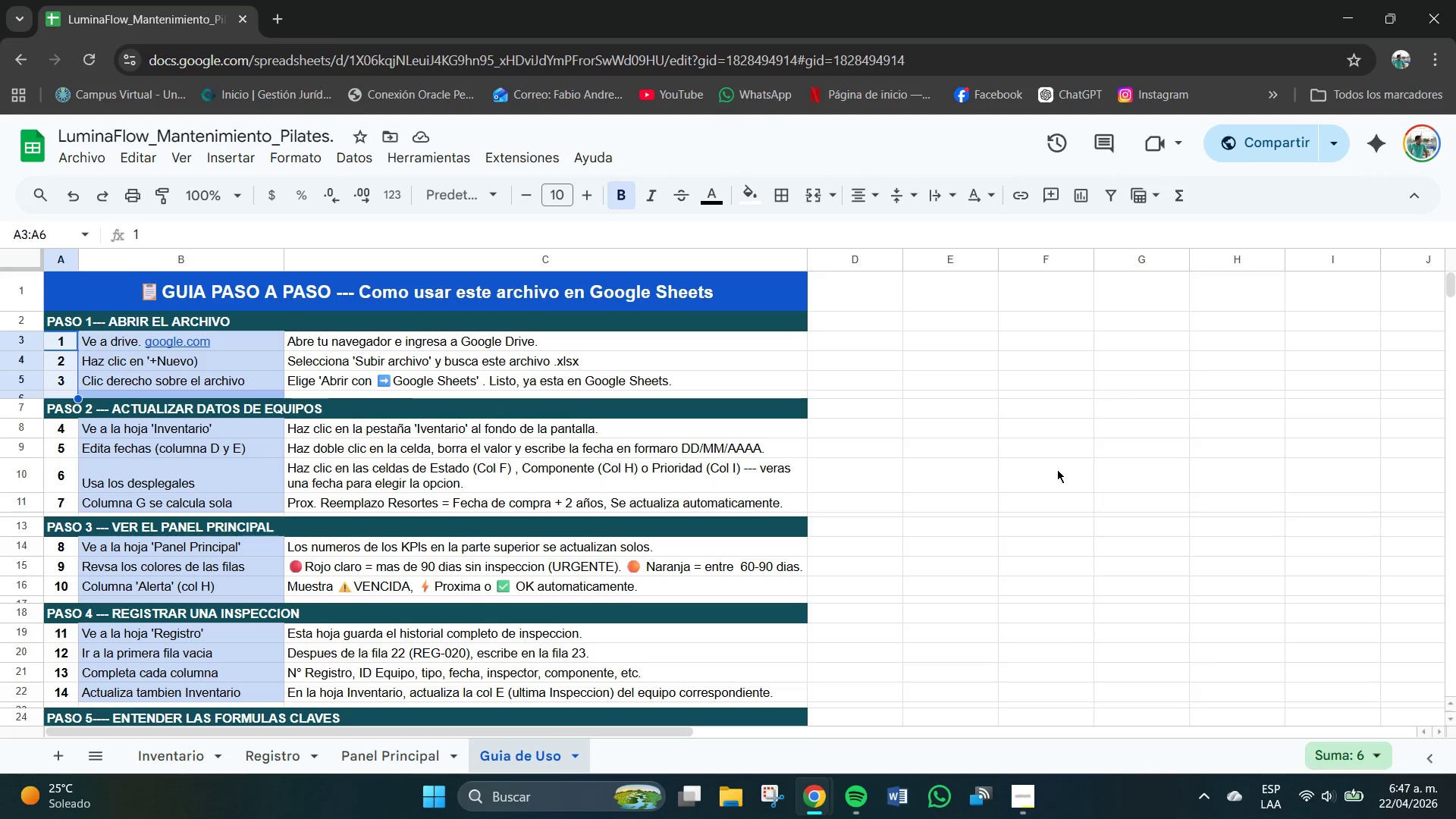 
left_click([1059, 469])
 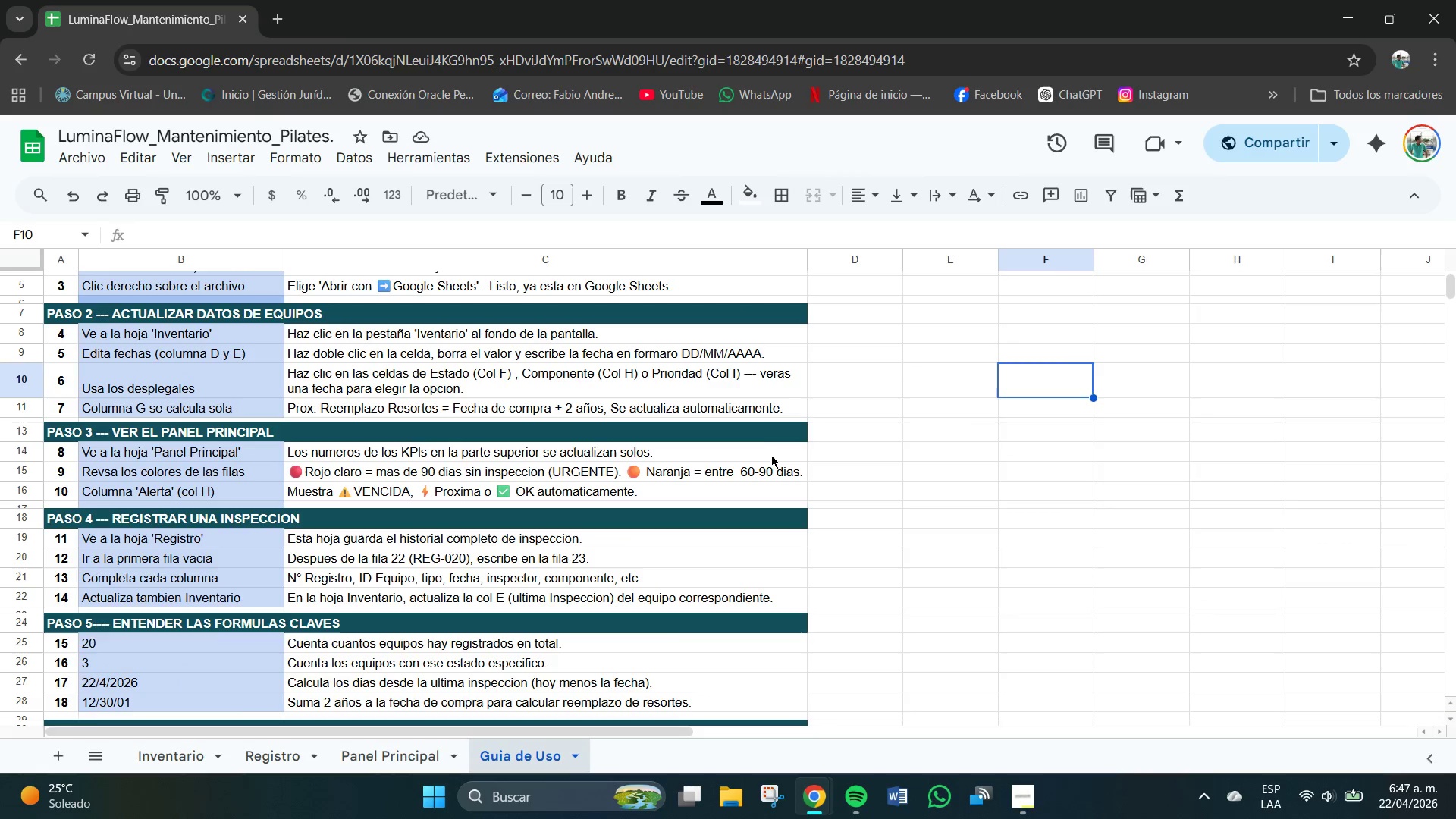 
scroll: coordinate [610, 496], scroll_direction: down, amount: 4.0
 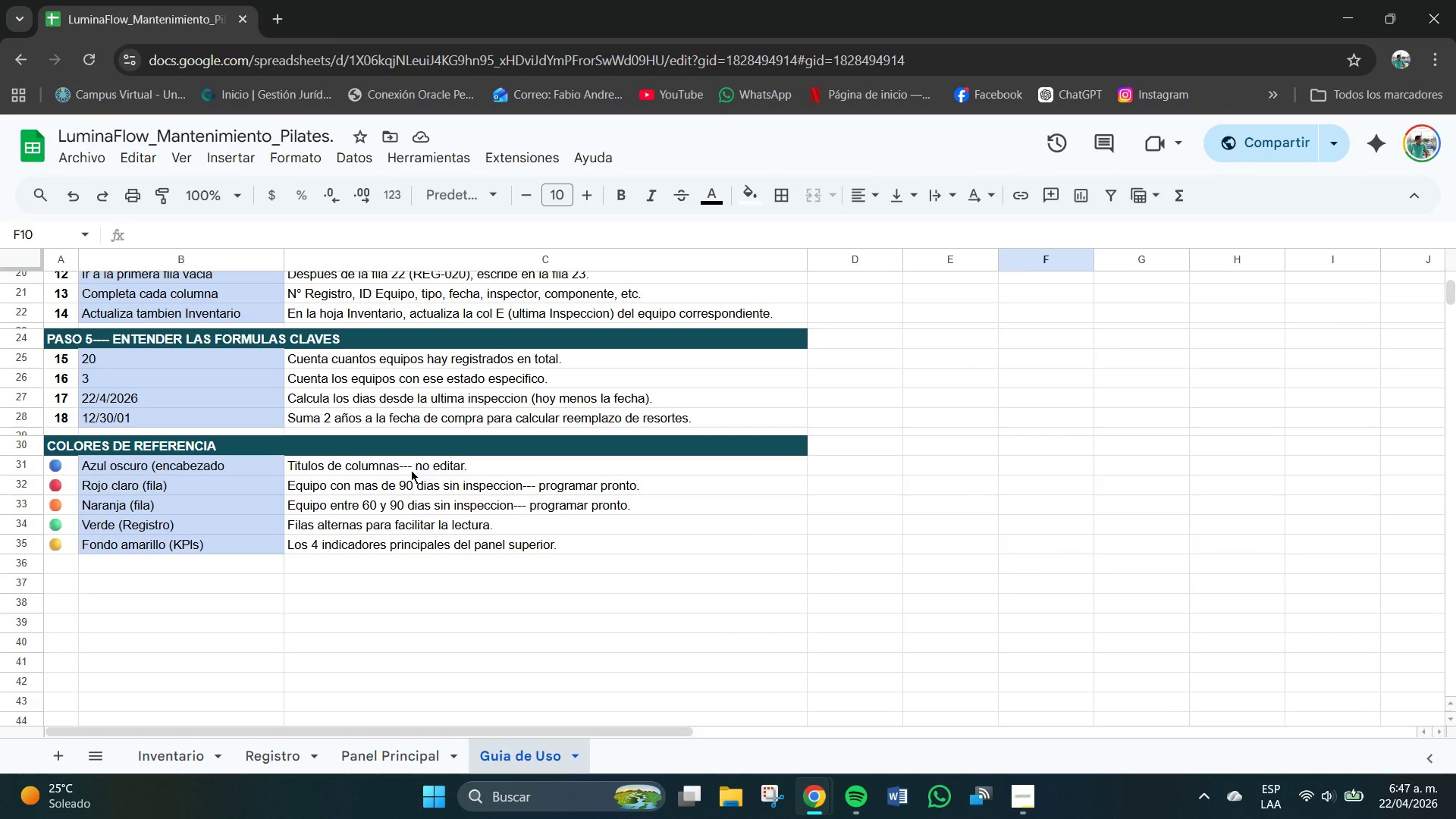 
wait(5.25)
 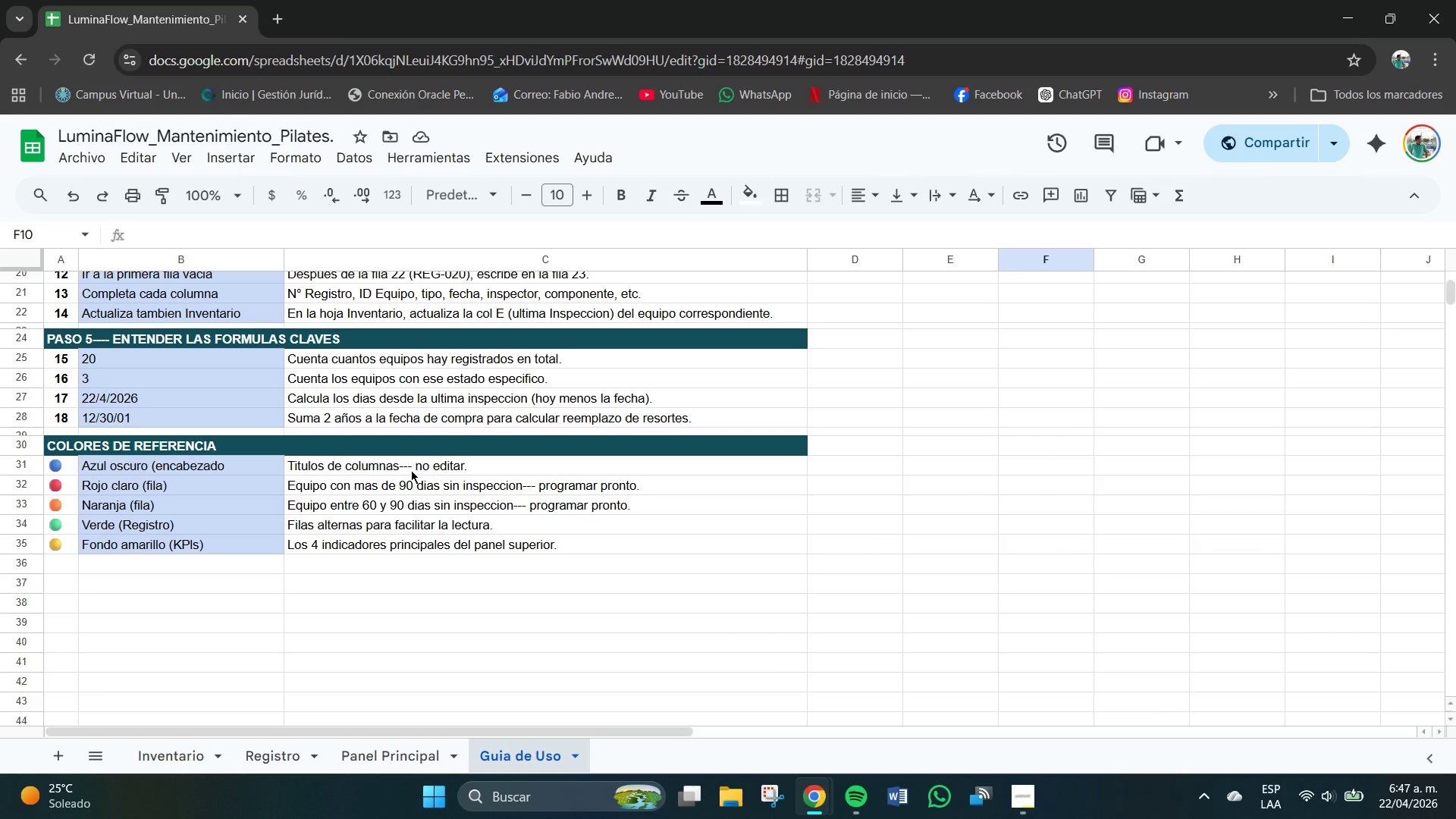 
scroll: coordinate [416, 275], scroll_direction: up, amount: 6.0
 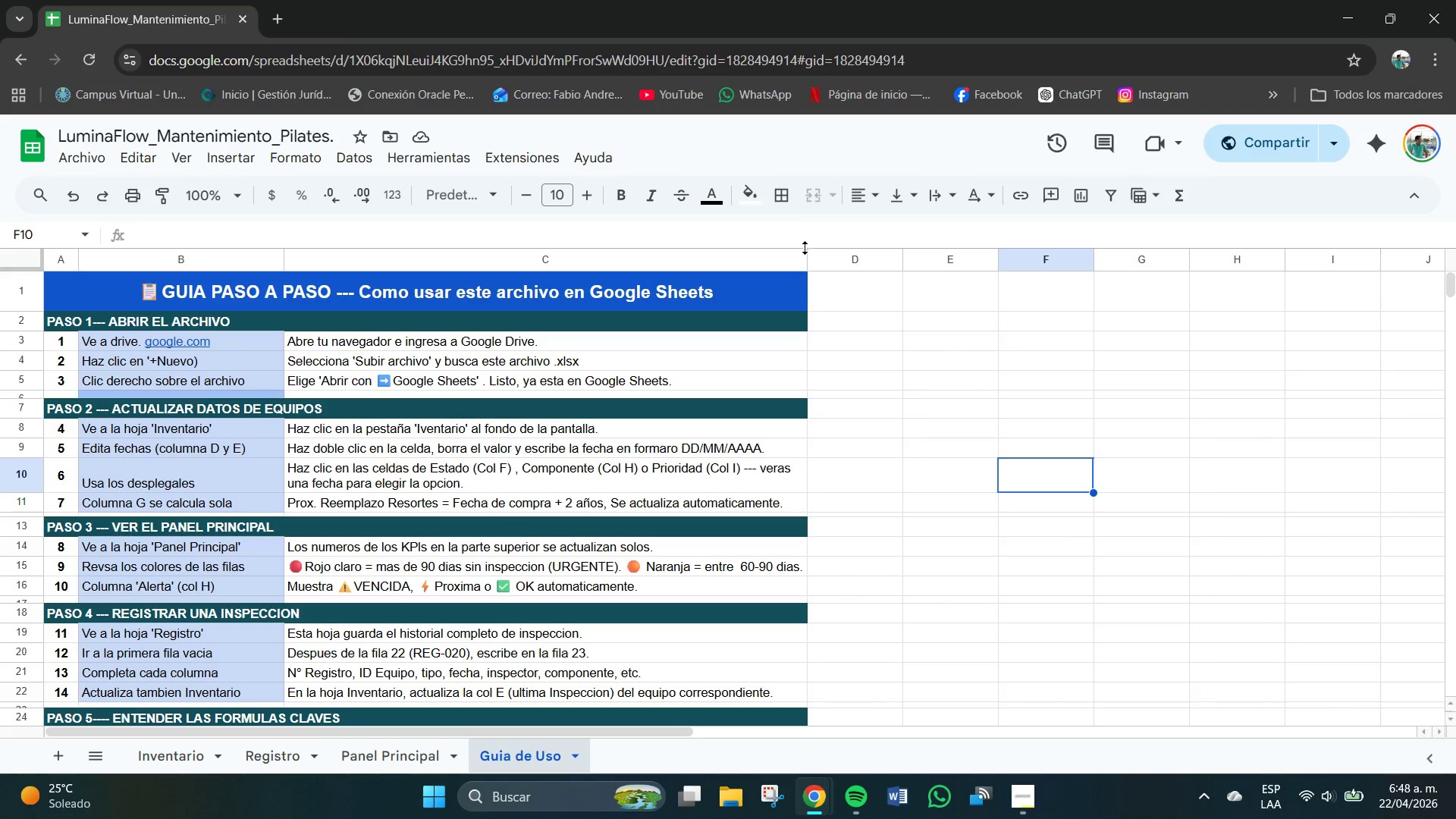 
left_click_drag(start_coordinate=[808, 257], to_coordinate=[824, 261])
 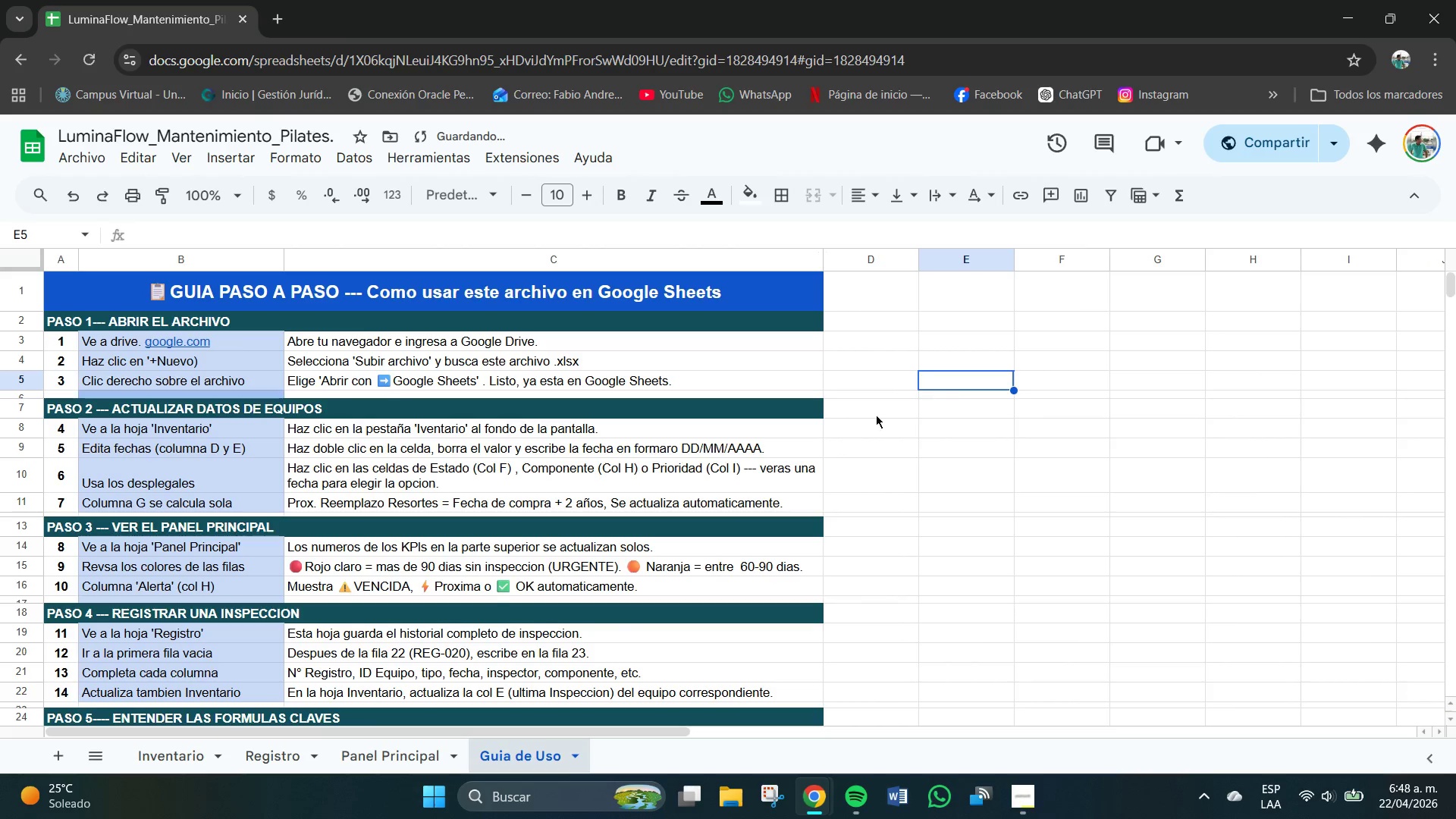 
scroll: coordinate [852, 422], scroll_direction: down, amount: 3.0
 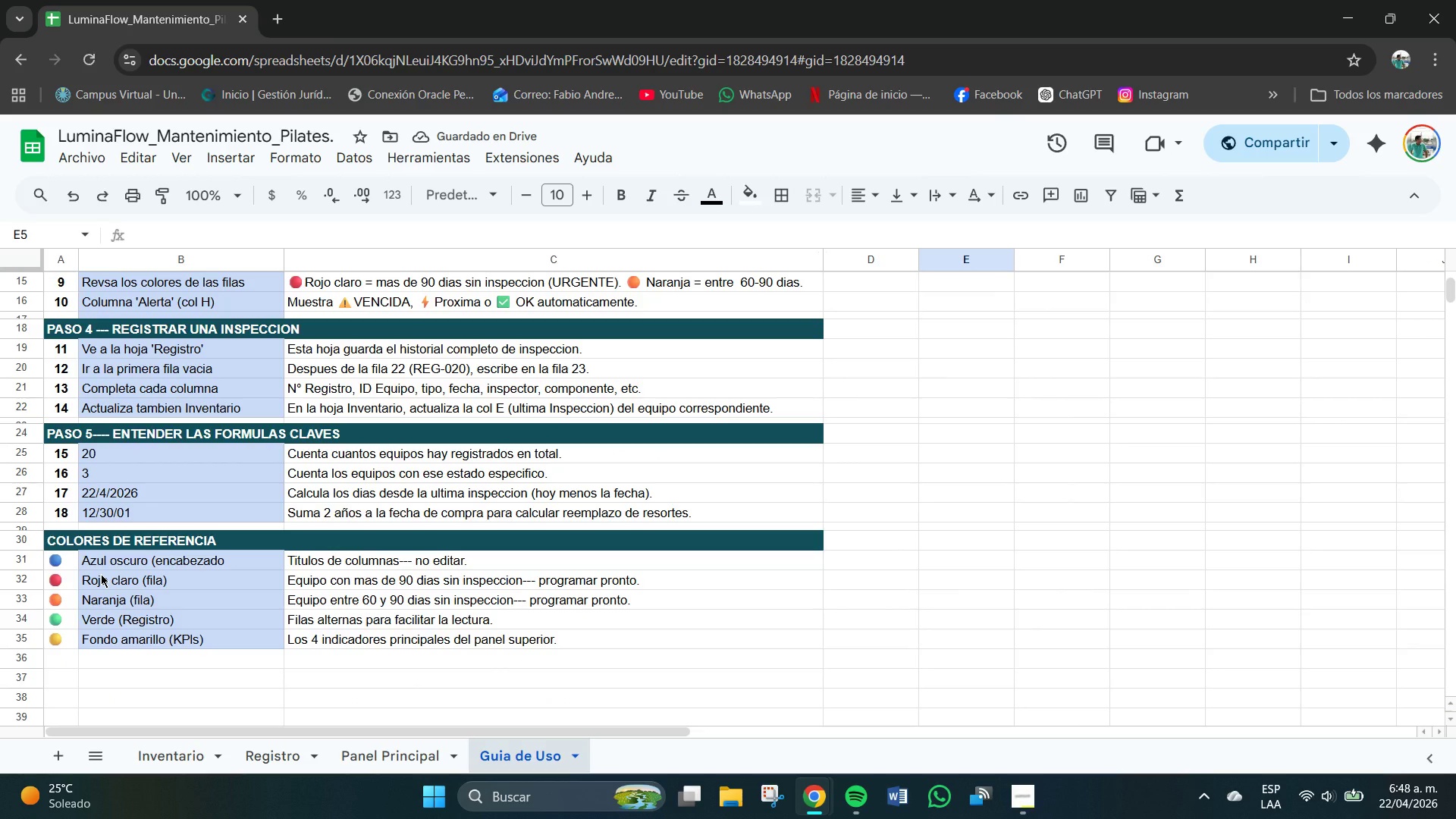 
scroll: coordinate [64, 490], scroll_direction: up, amount: 3.0
 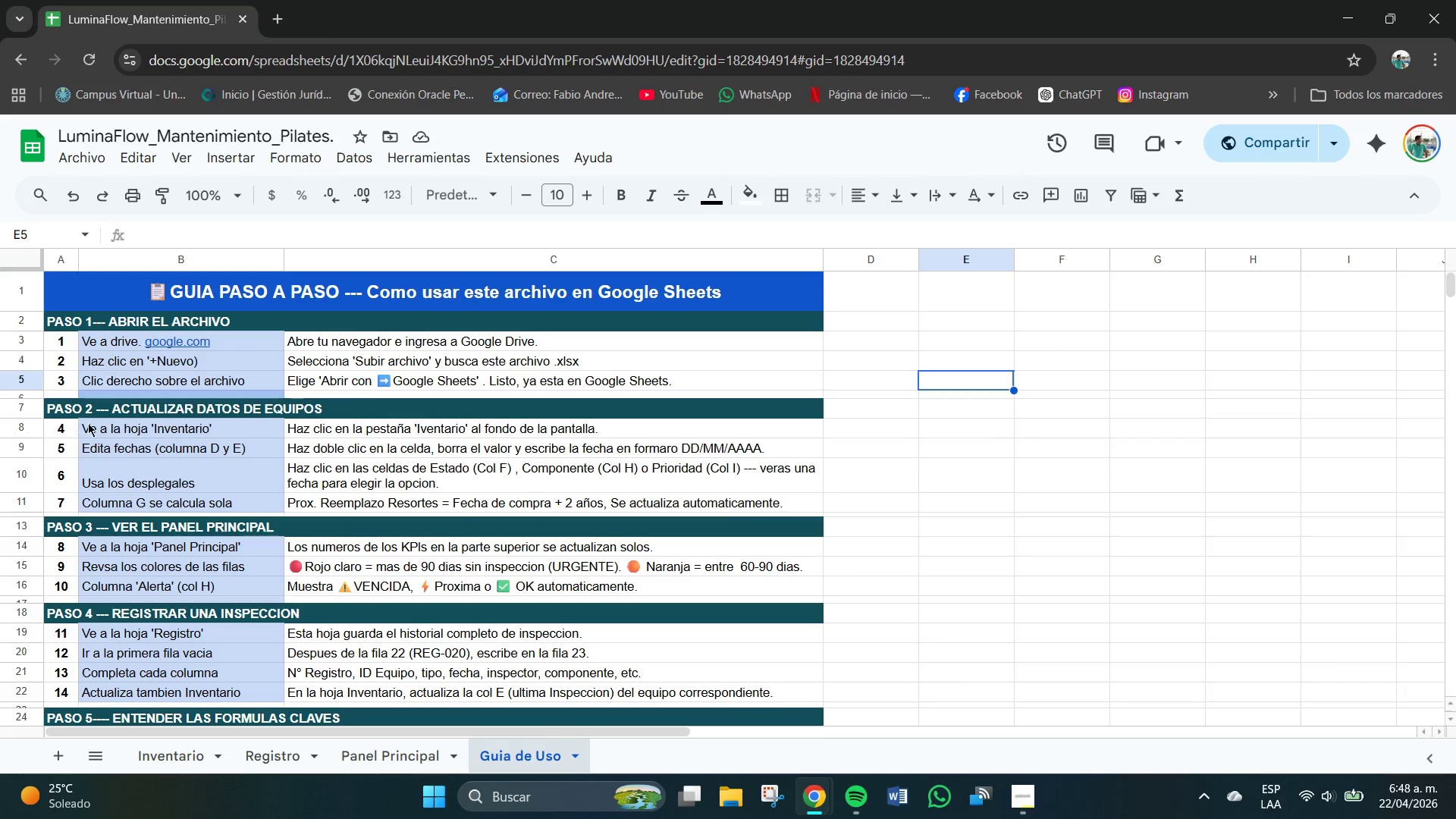 
scroll: coordinate [983, 526], scroll_direction: down, amount: 7.0
 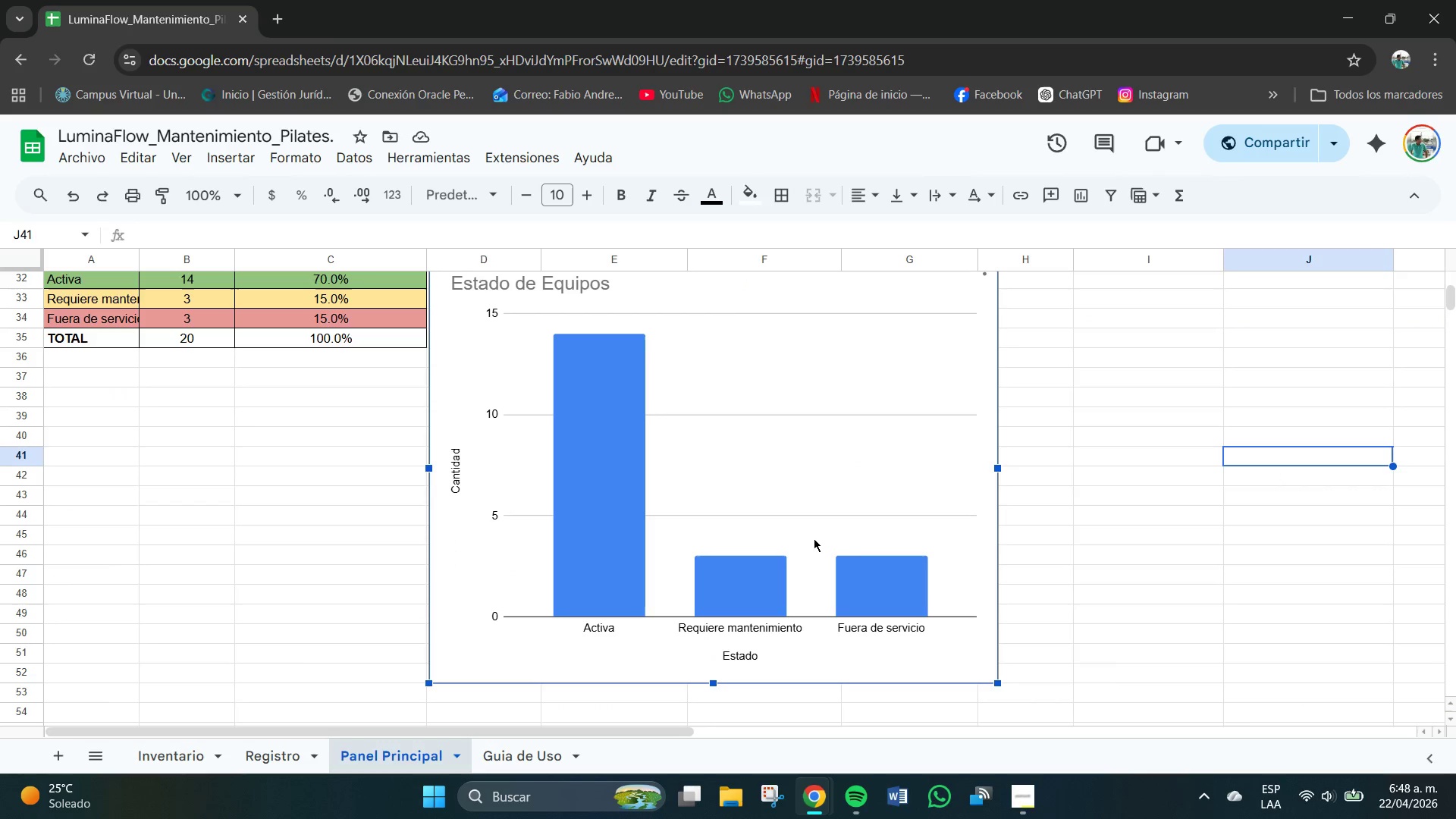 
scroll: coordinate [814, 538], scroll_direction: up, amount: 1.0
 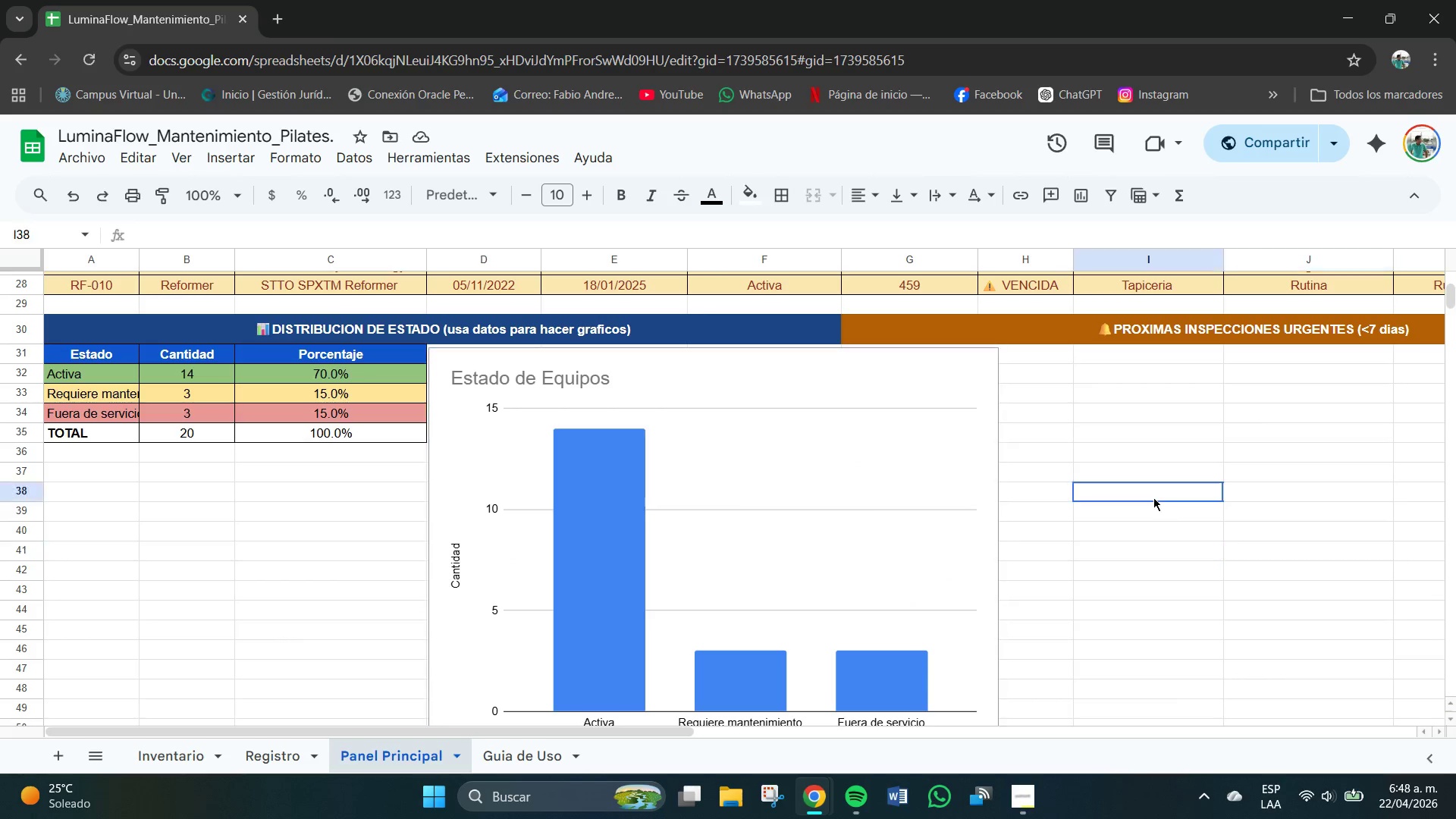 
double_click([1153, 497])
 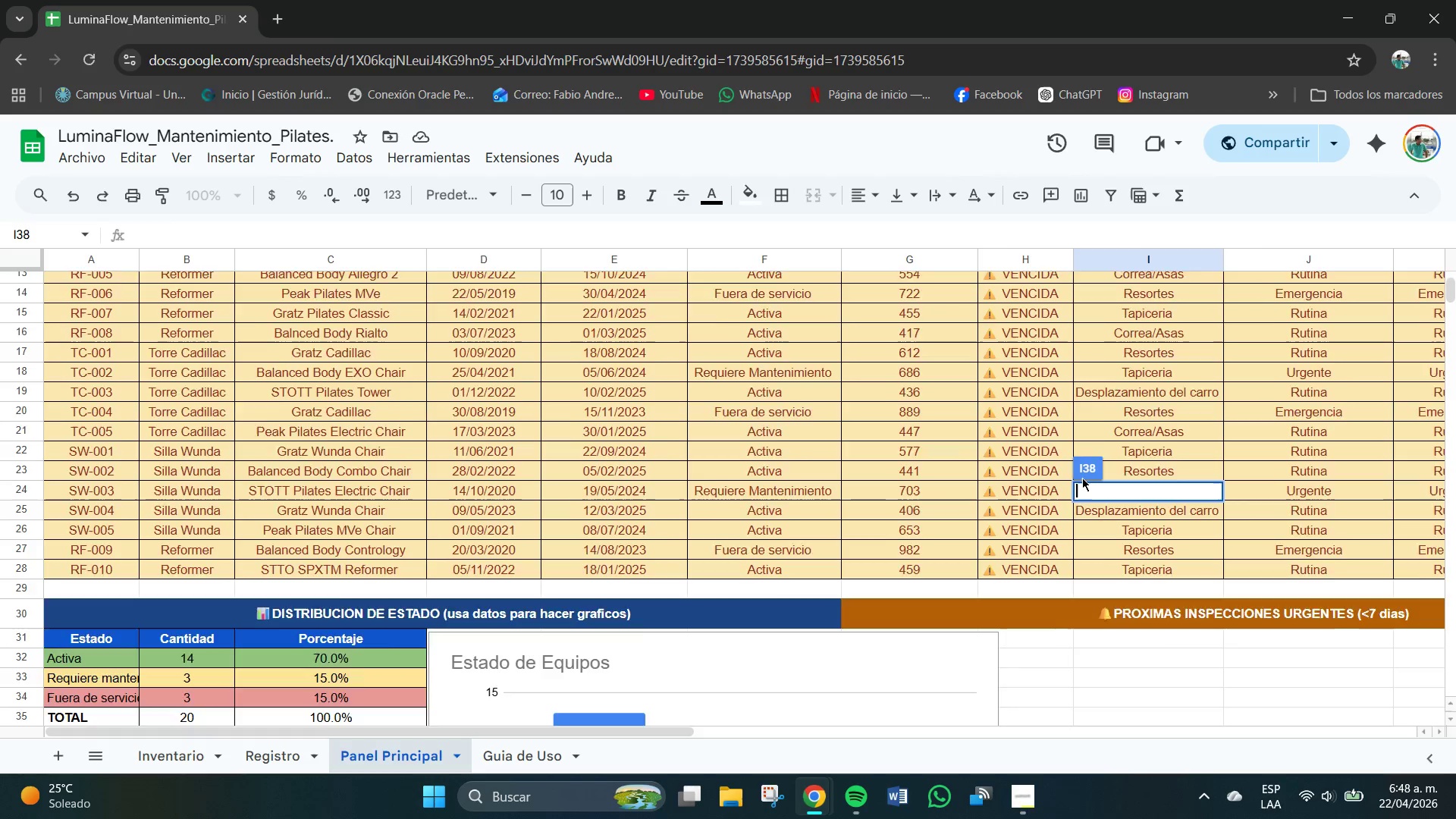 
scroll: coordinate [1067, 479], scroll_direction: up, amount: 7.0
 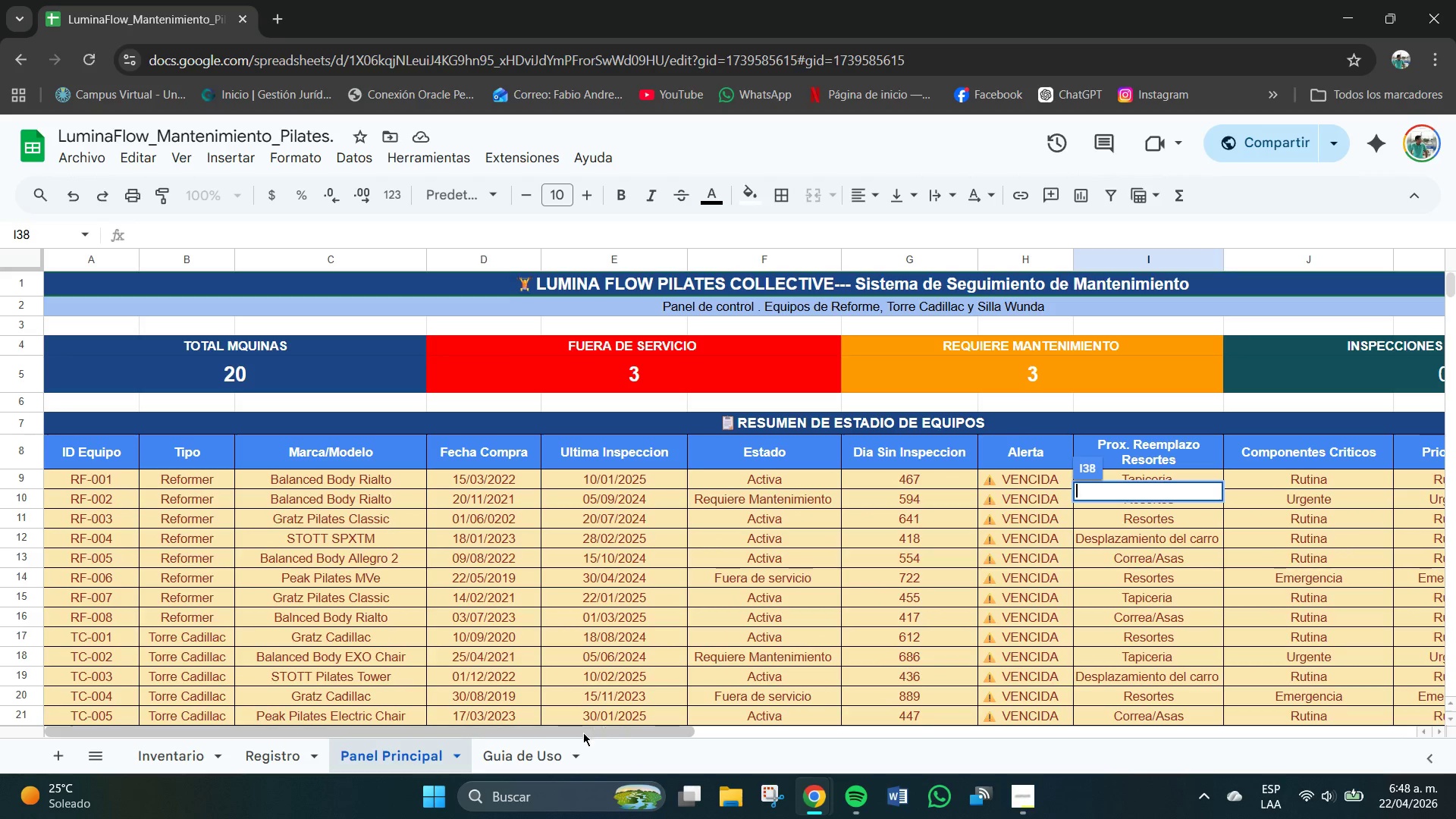 
left_click_drag(start_coordinate=[557, 733], to_coordinate=[548, 717])
 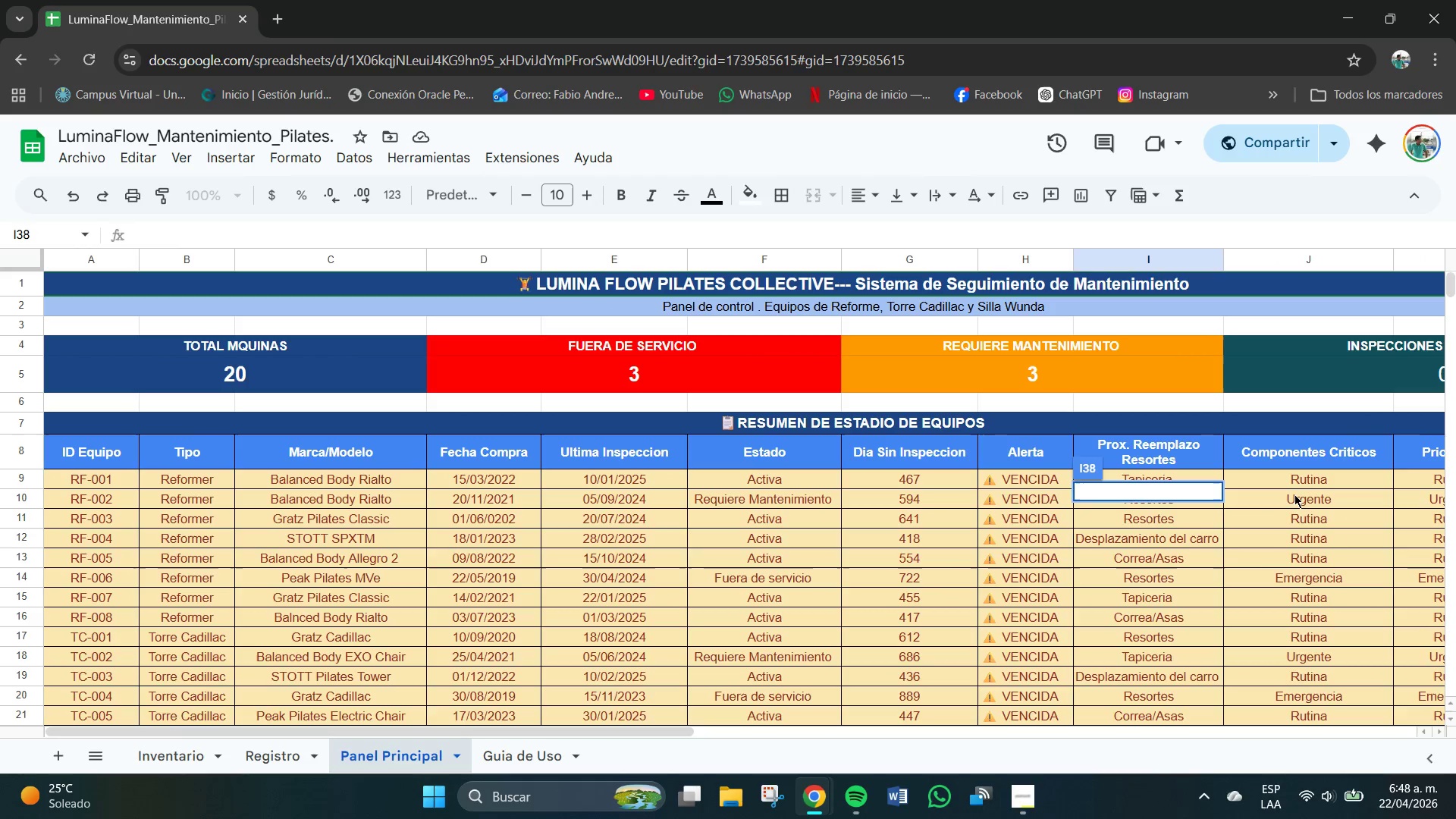 
scroll: coordinate [1294, 494], scroll_direction: up, amount: 1.0
 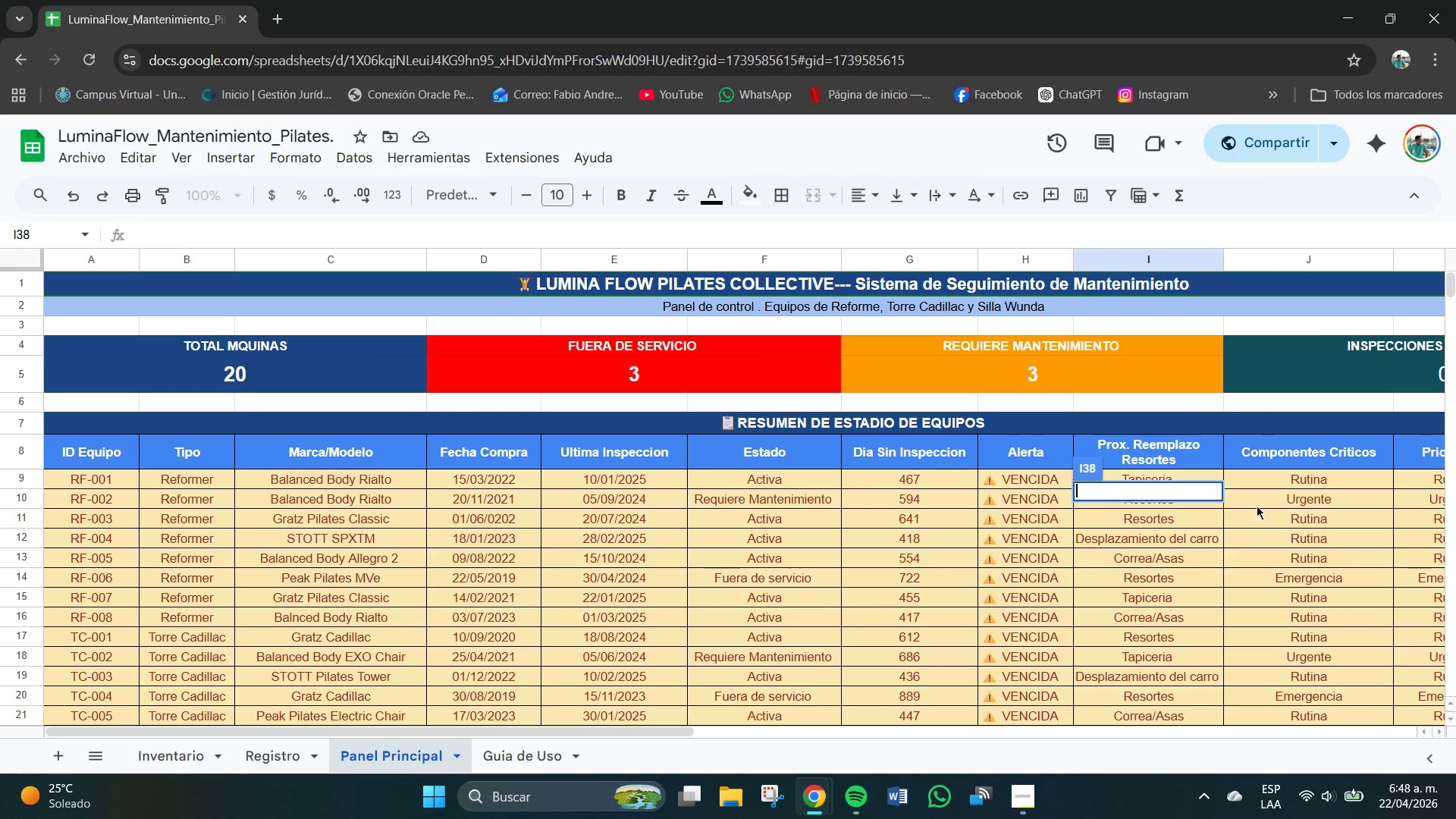 
scroll: coordinate [1250, 532], scroll_direction: down, amount: 5.0
 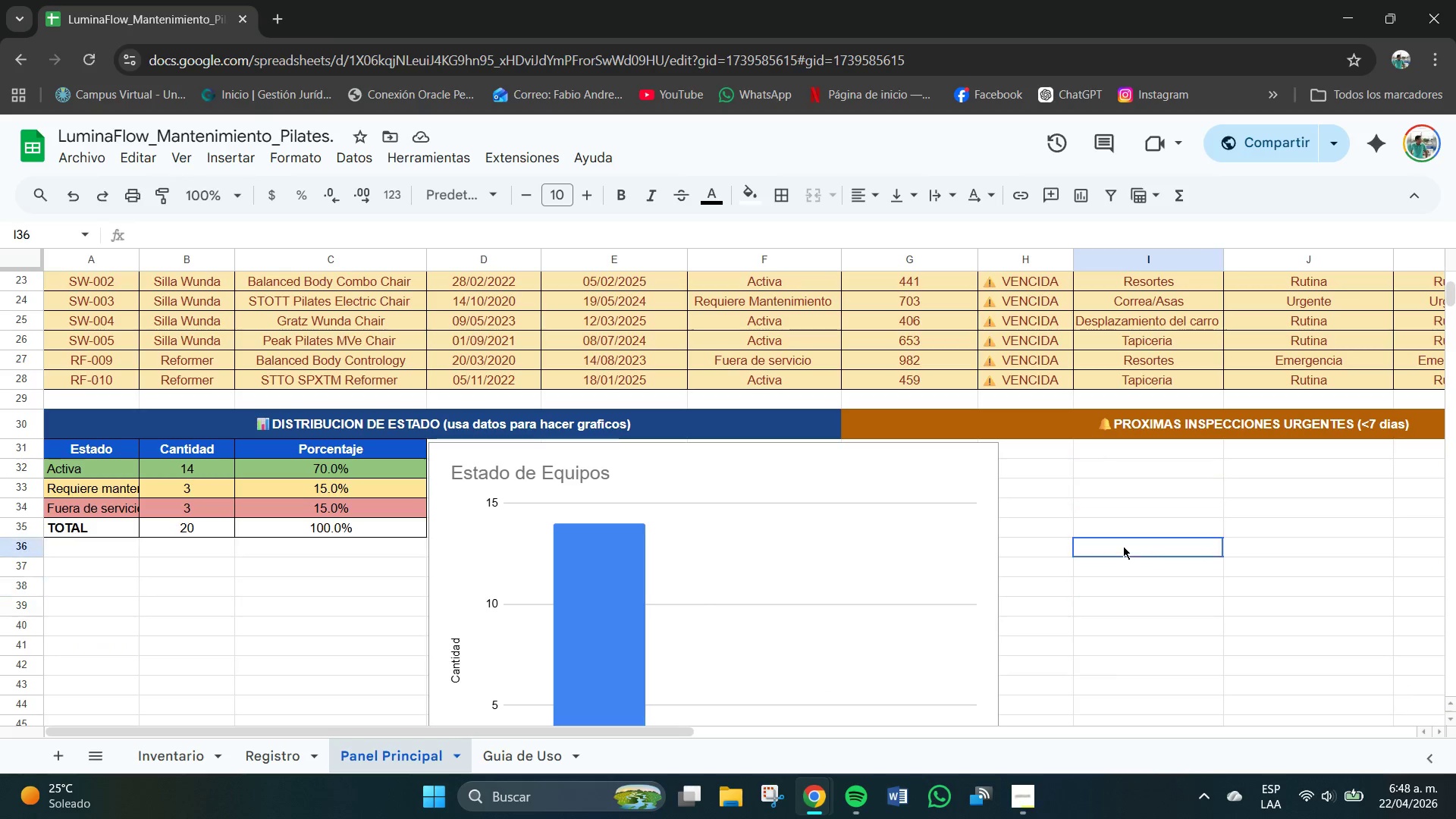 
left_click([1123, 546])
 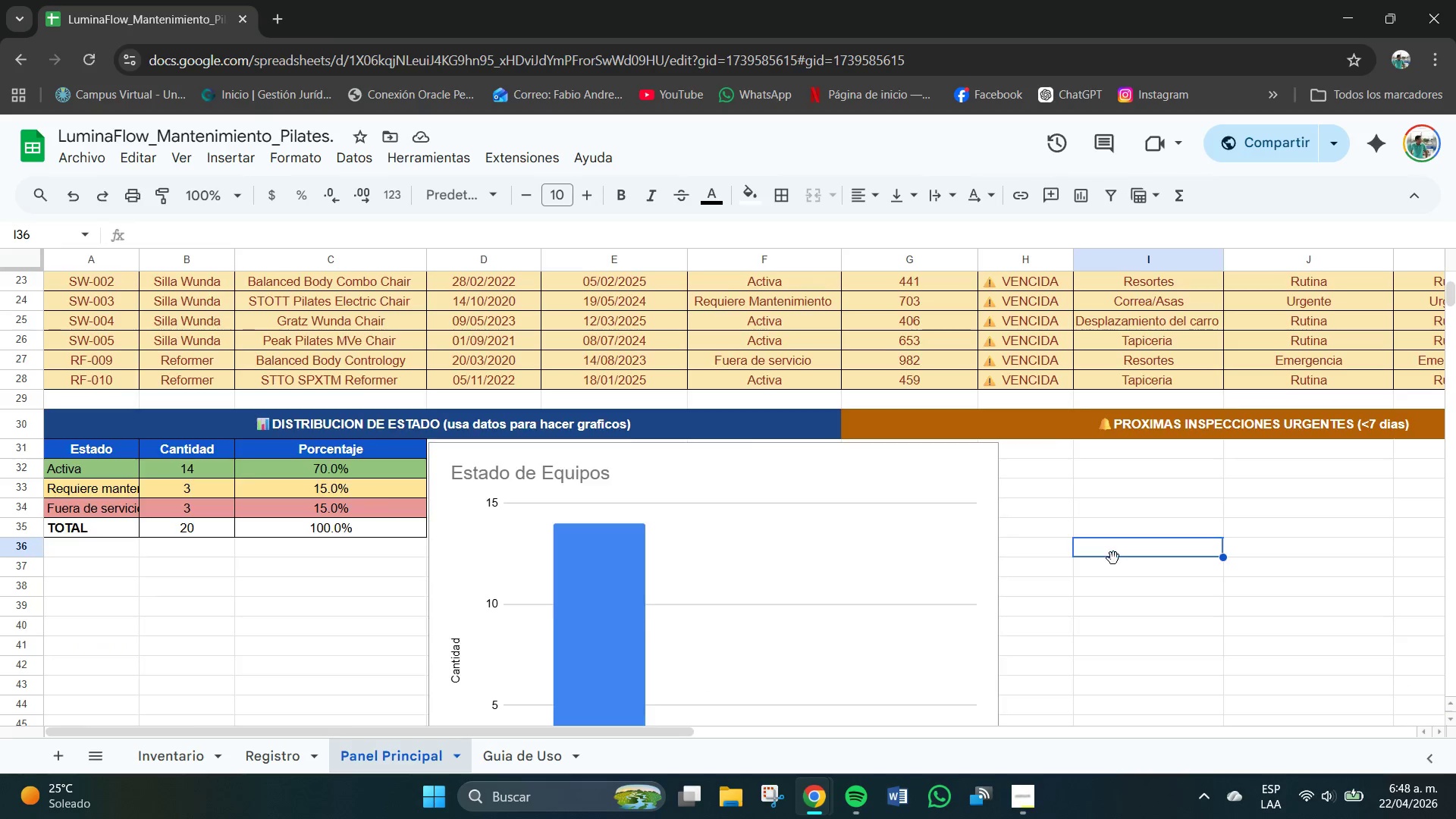 
scroll: coordinate [322, 574], scroll_direction: none, amount: 0.0
 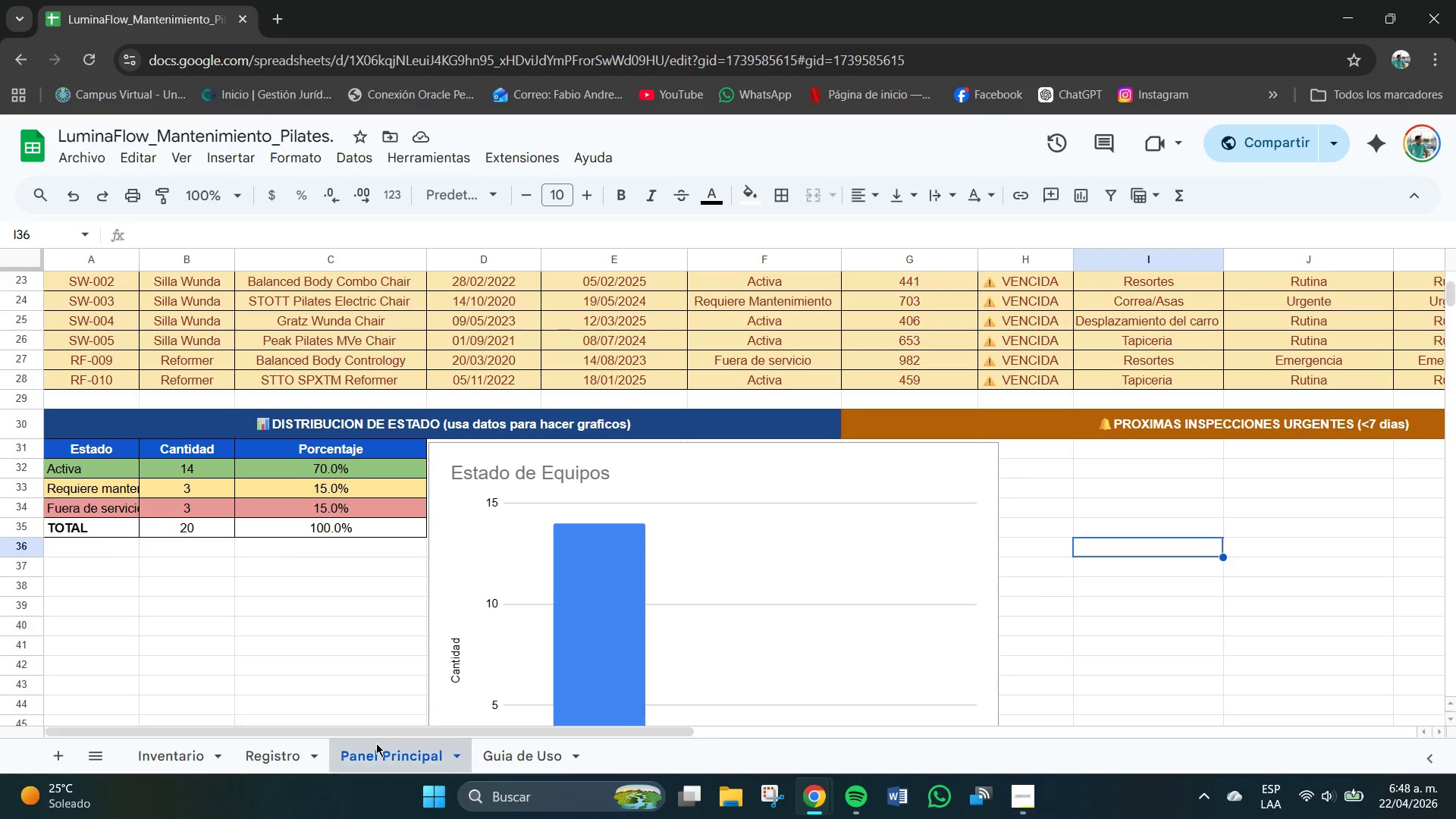 
left_click([287, 756])
 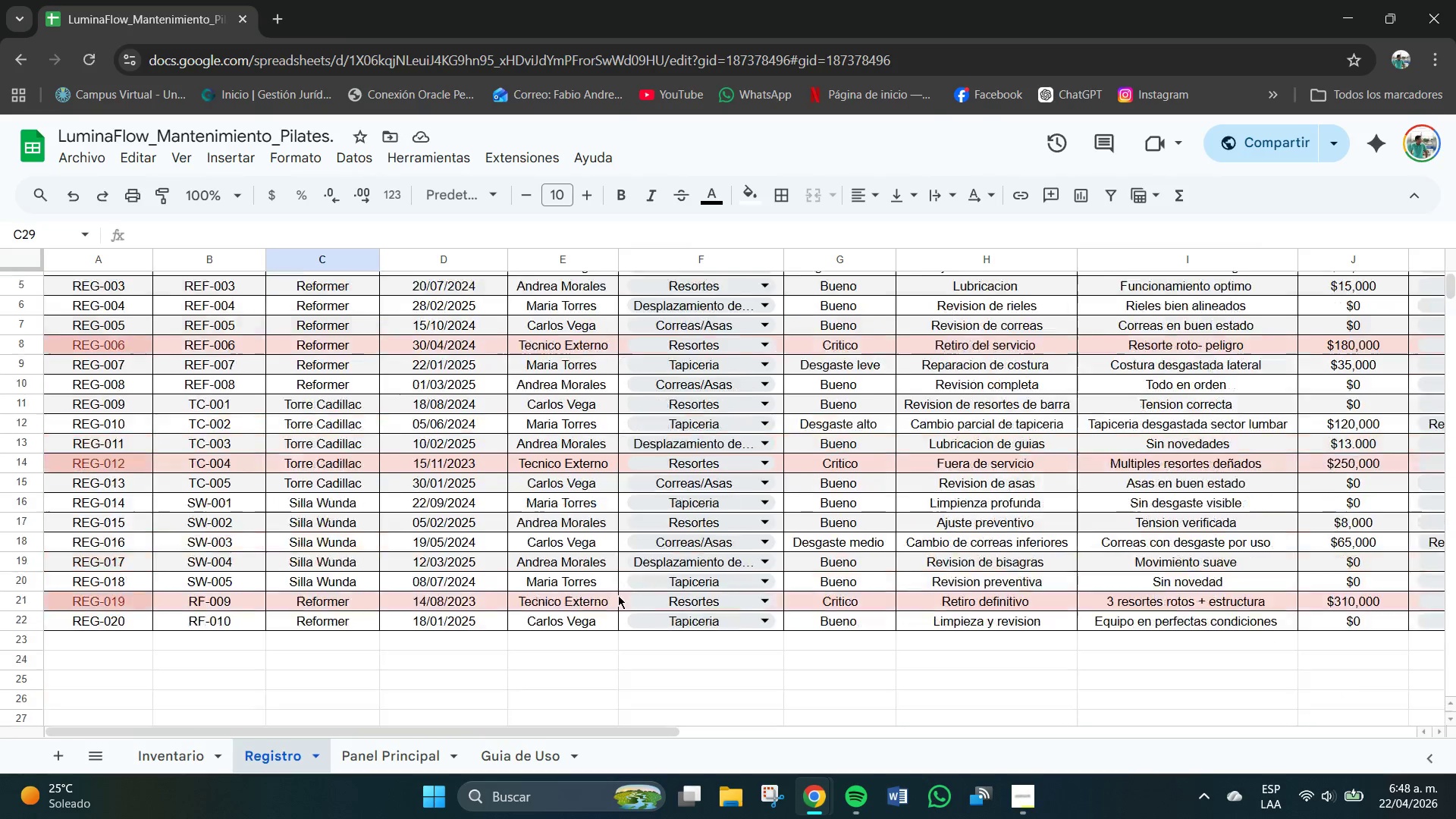 
scroll: coordinate [618, 595], scroll_direction: down, amount: 3.0
 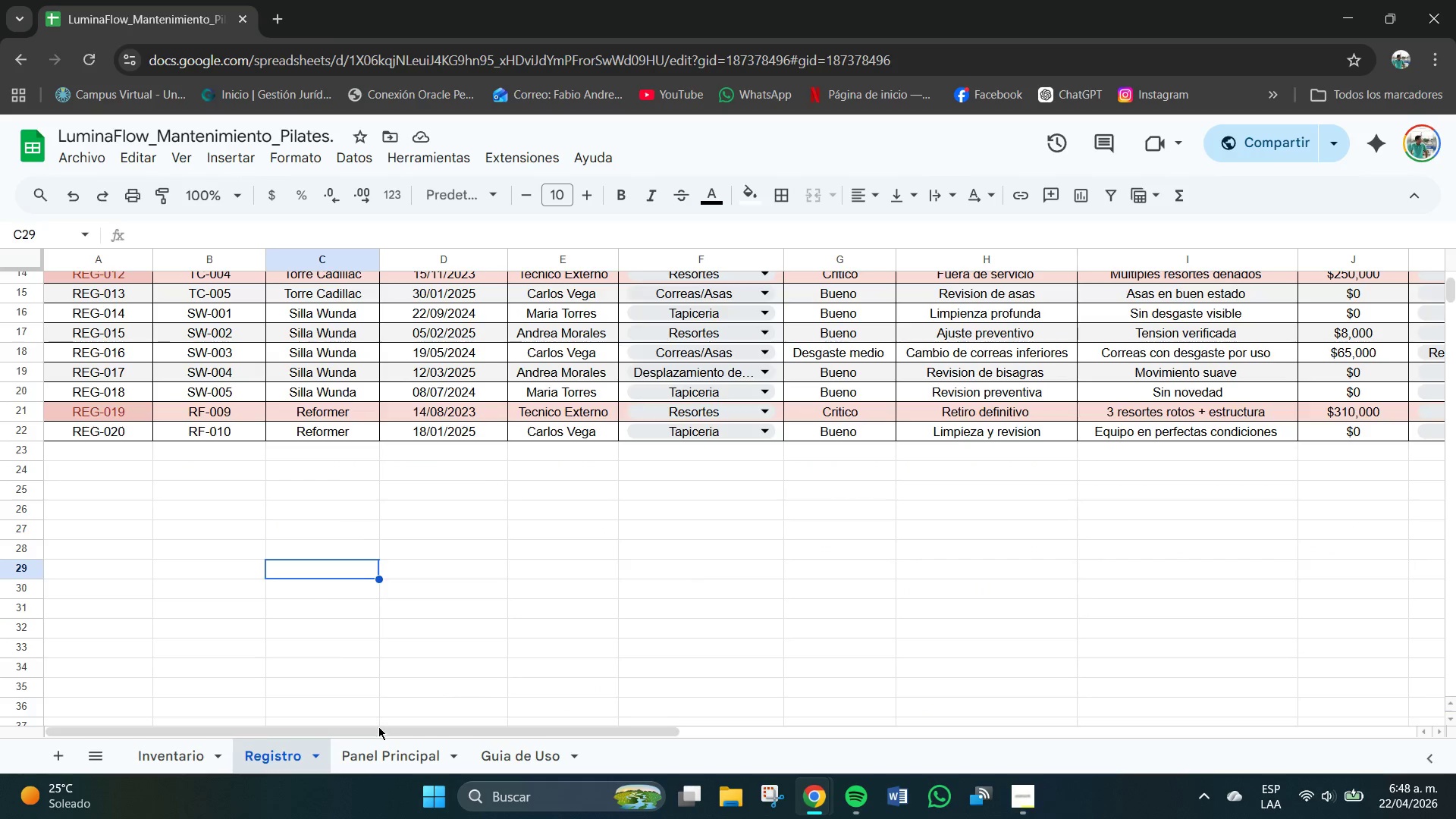 
left_click_drag(start_coordinate=[378, 730], to_coordinate=[560, 739])
 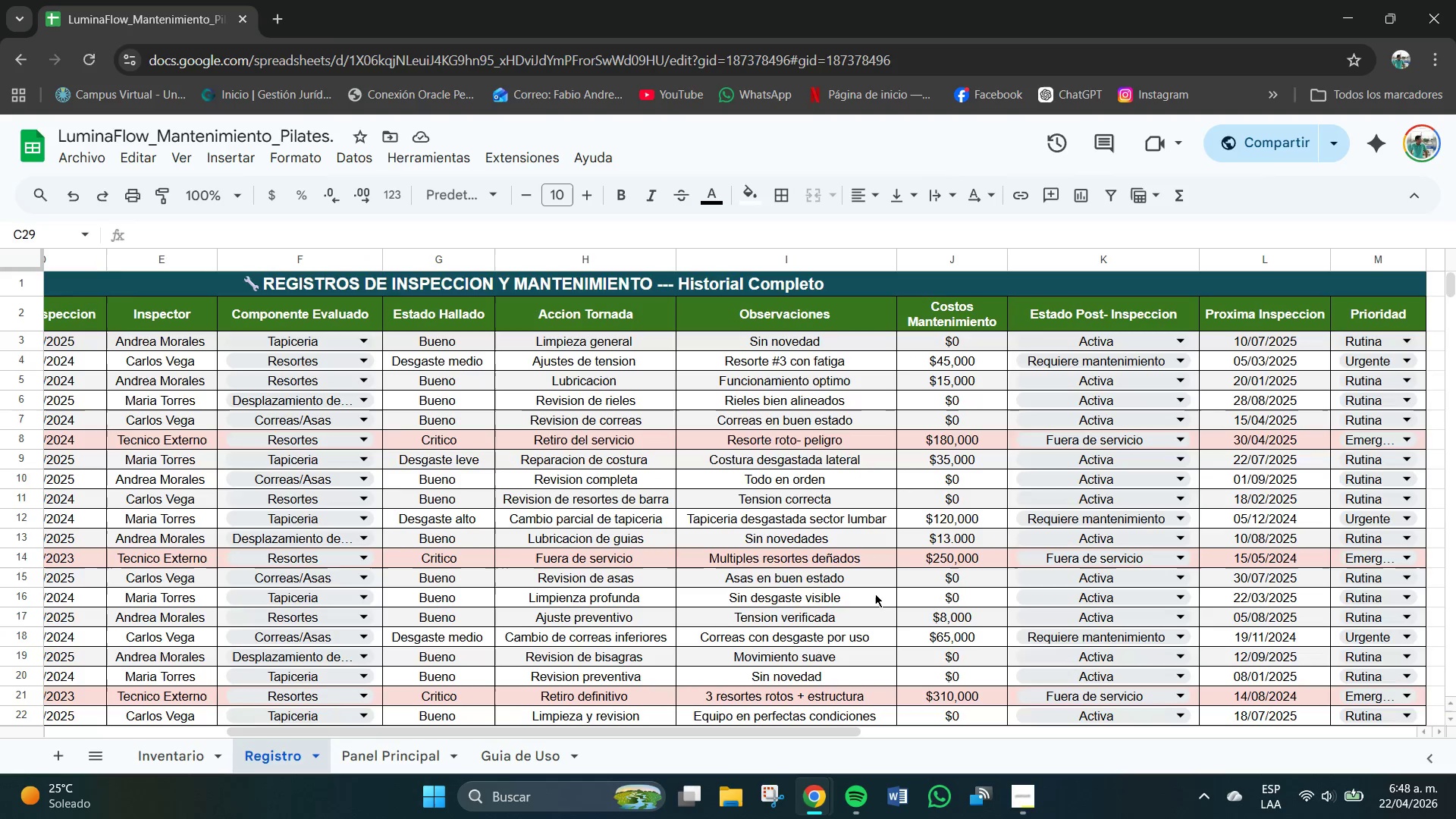 
scroll: coordinate [877, 593], scroll_direction: up, amount: 1.0
 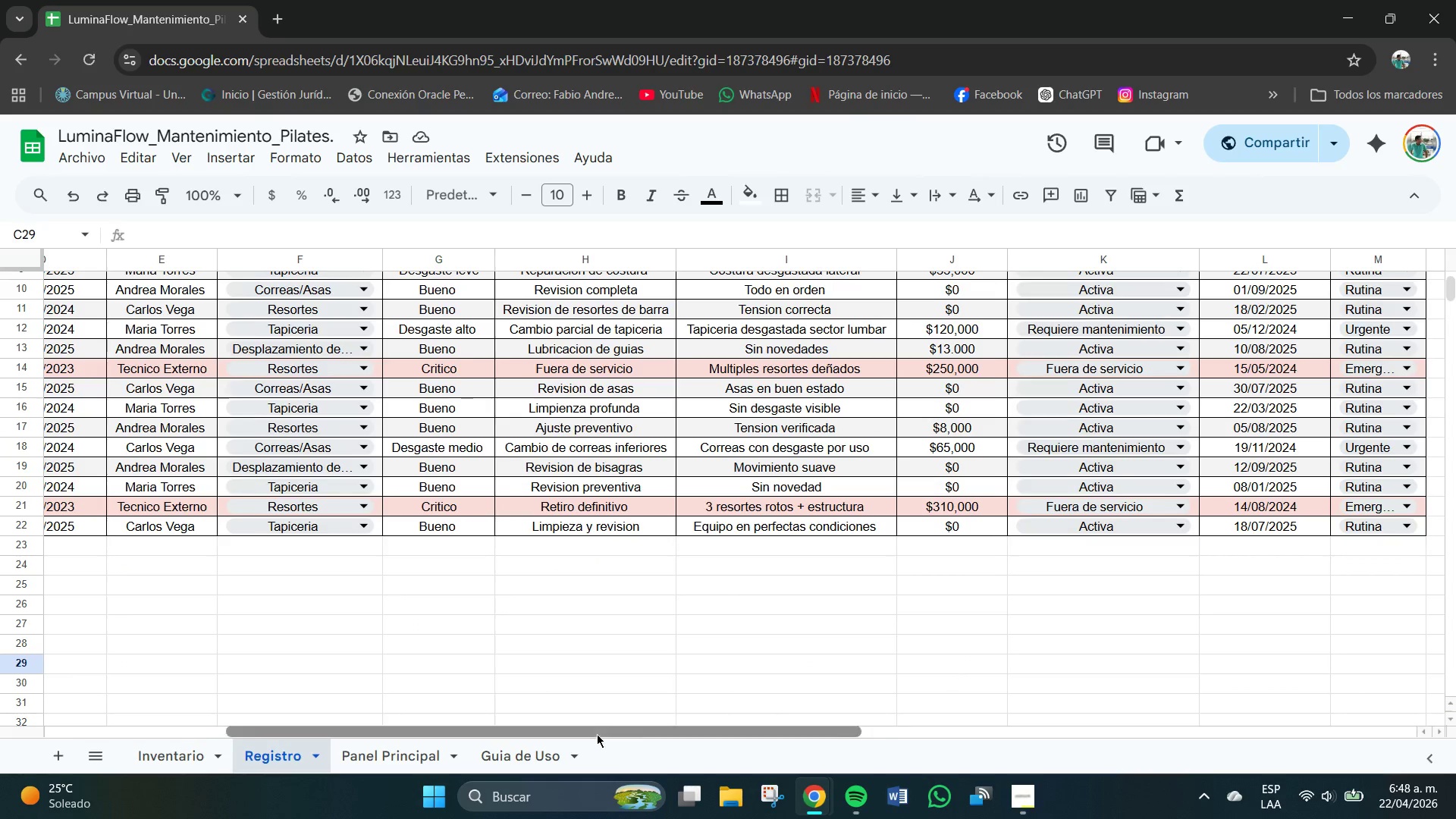 
left_click_drag(start_coordinate=[596, 734], to_coordinate=[1067, 713])
 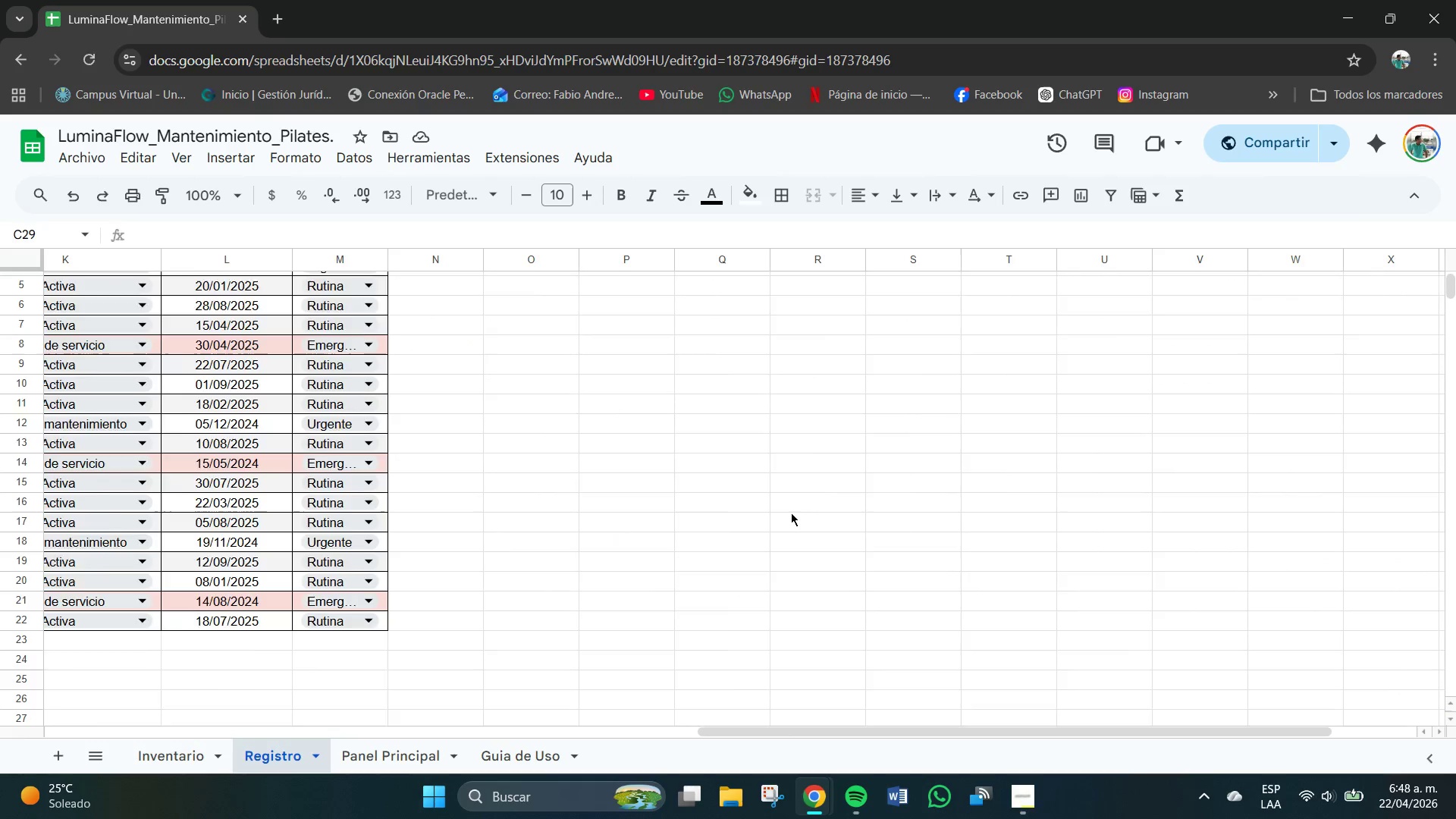 
scroll: coordinate [791, 513], scroll_direction: up, amount: 2.0
 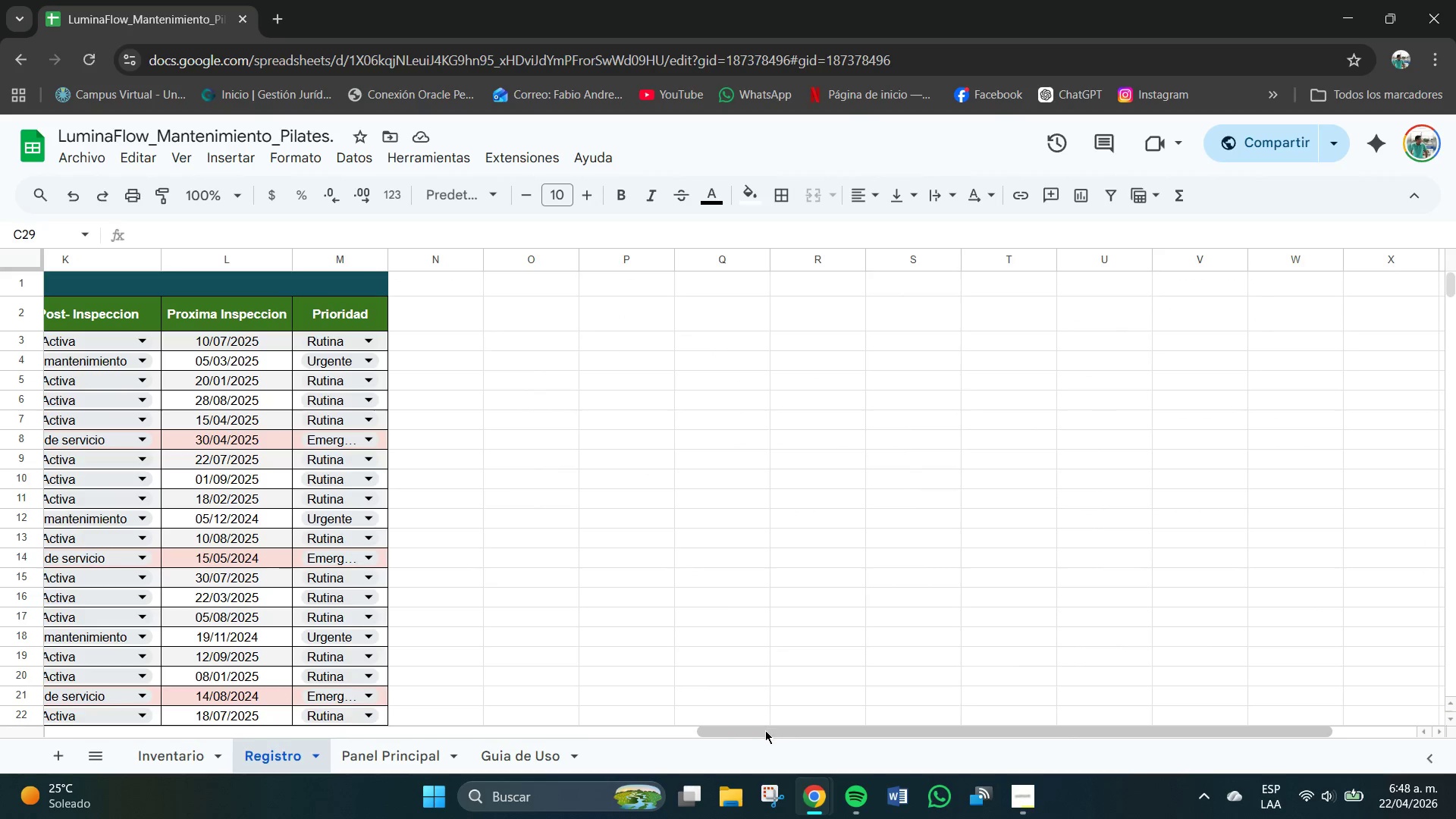 
left_click_drag(start_coordinate=[766, 730], to_coordinate=[305, 735])
 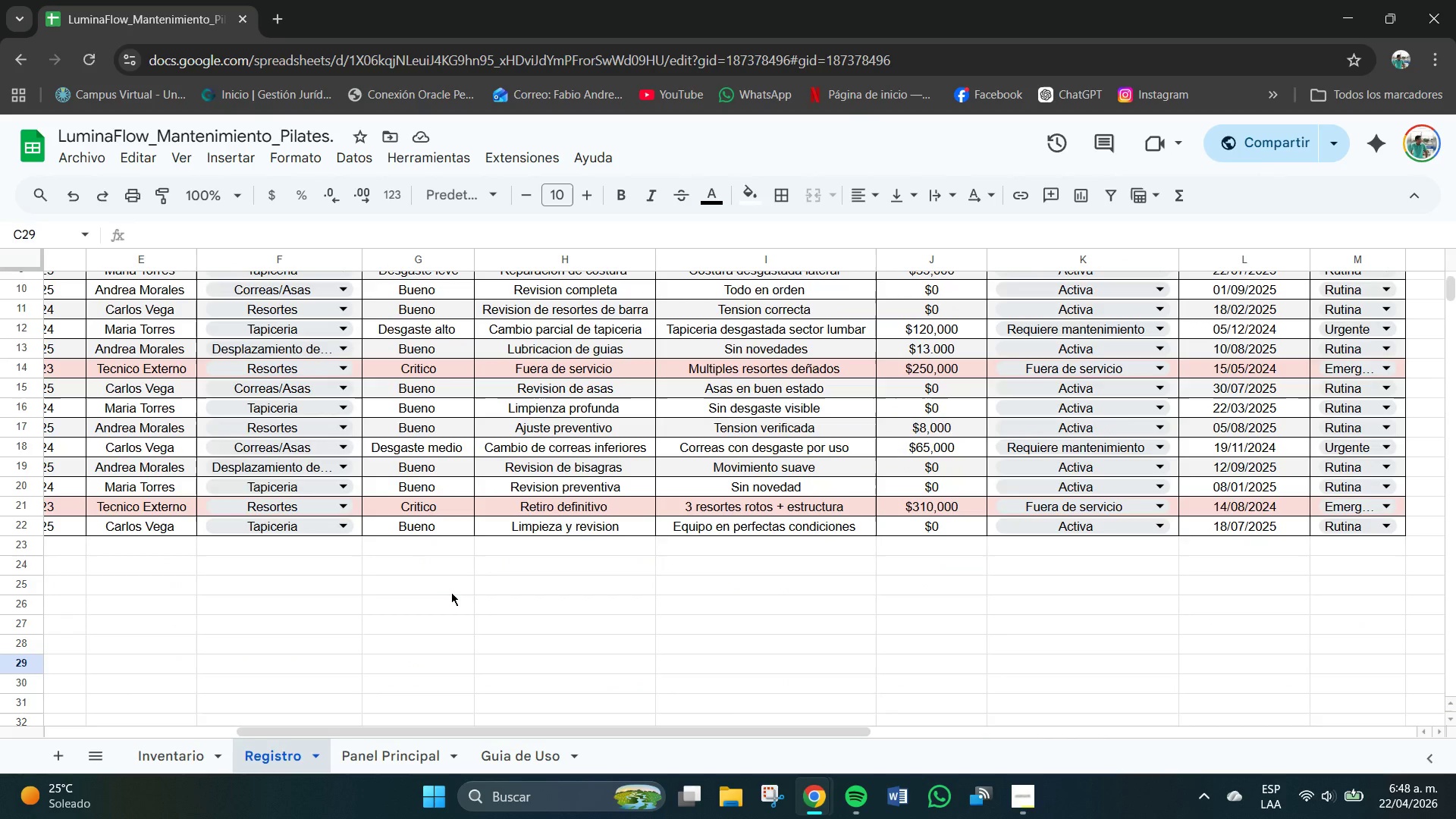 
scroll: coordinate [451, 592], scroll_direction: down, amount: 2.0
 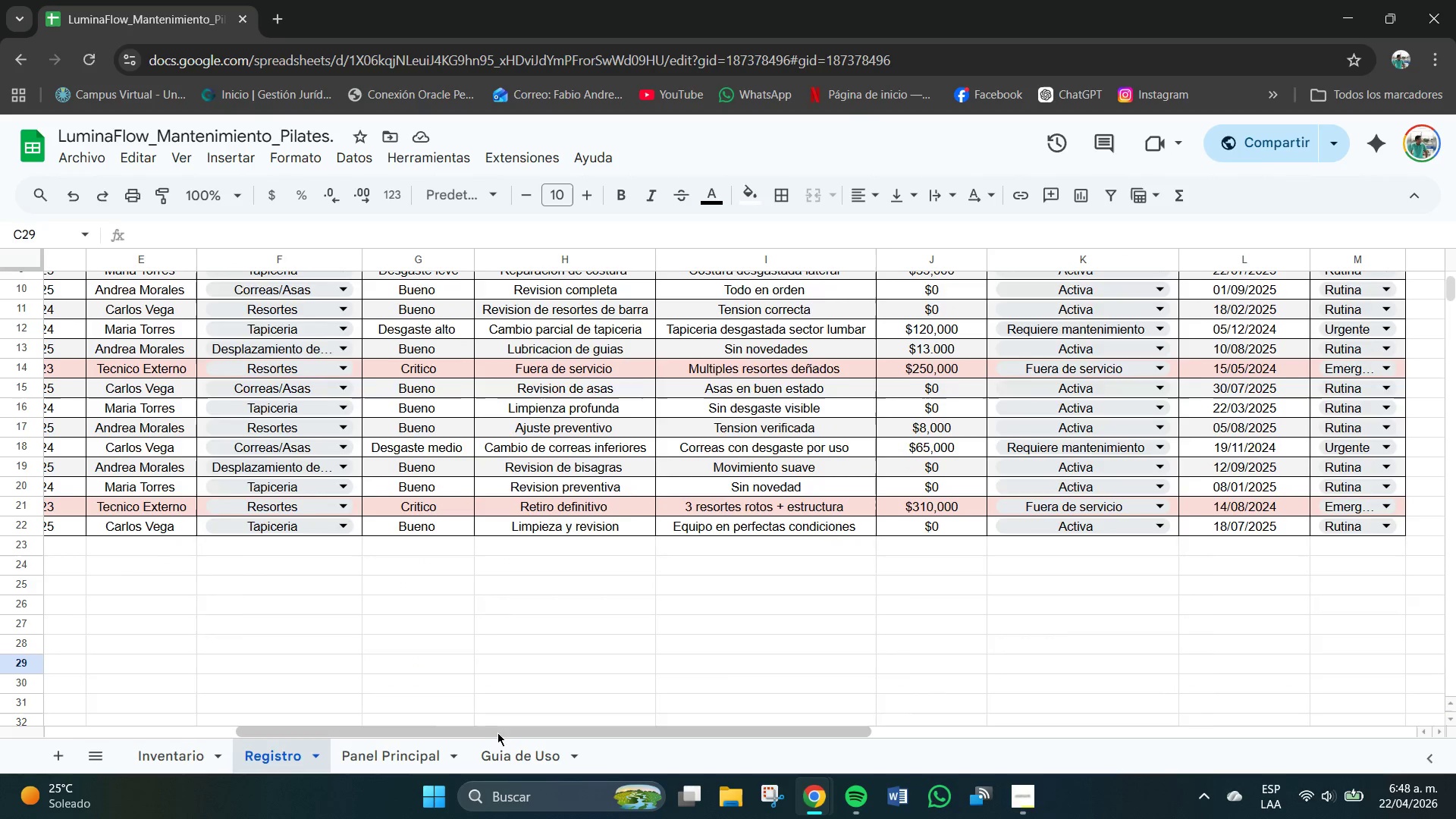 
left_click_drag(start_coordinate=[495, 733], to_coordinate=[271, 737])
 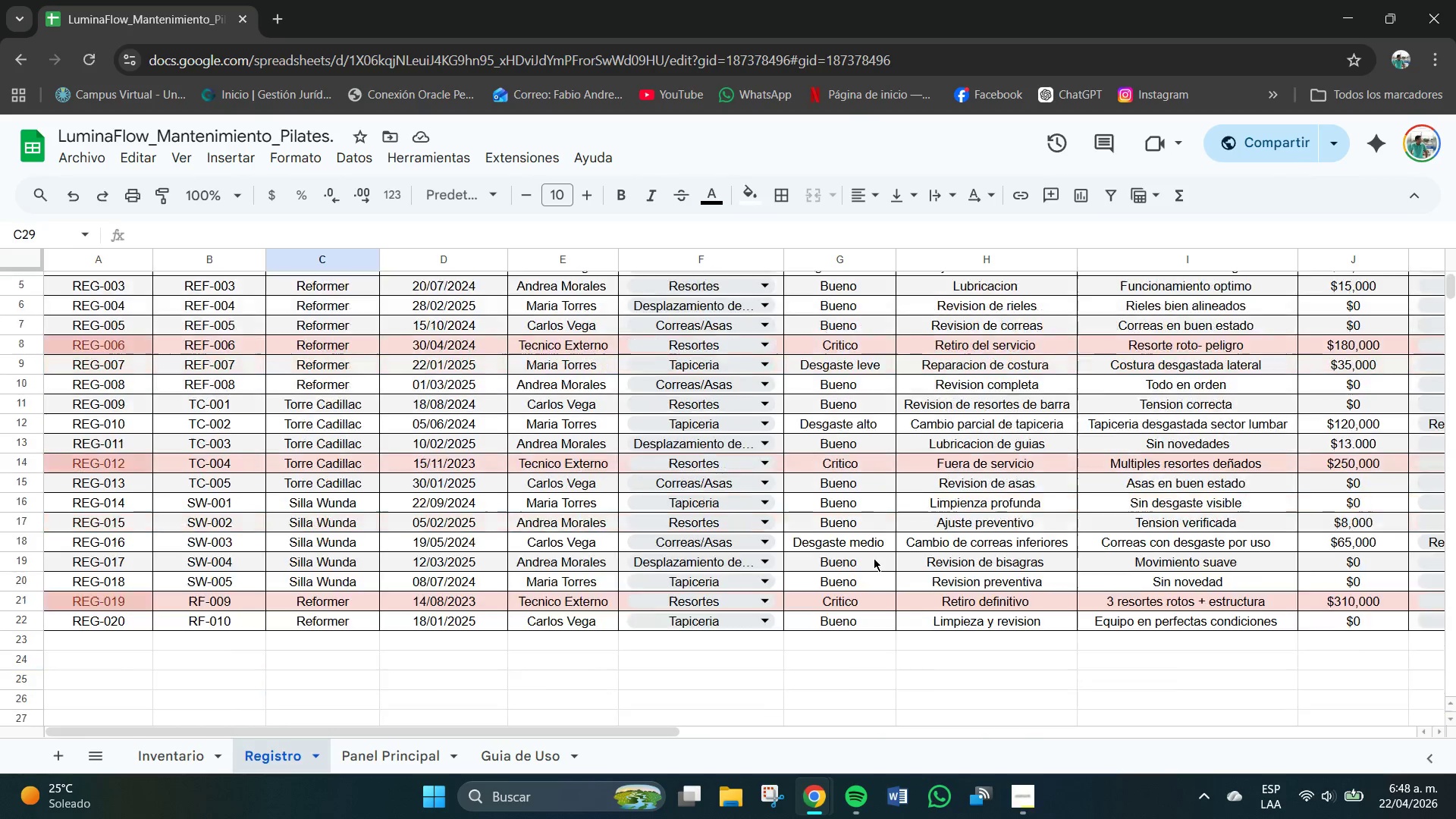 
scroll: coordinate [868, 554], scroll_direction: up, amount: 2.0
 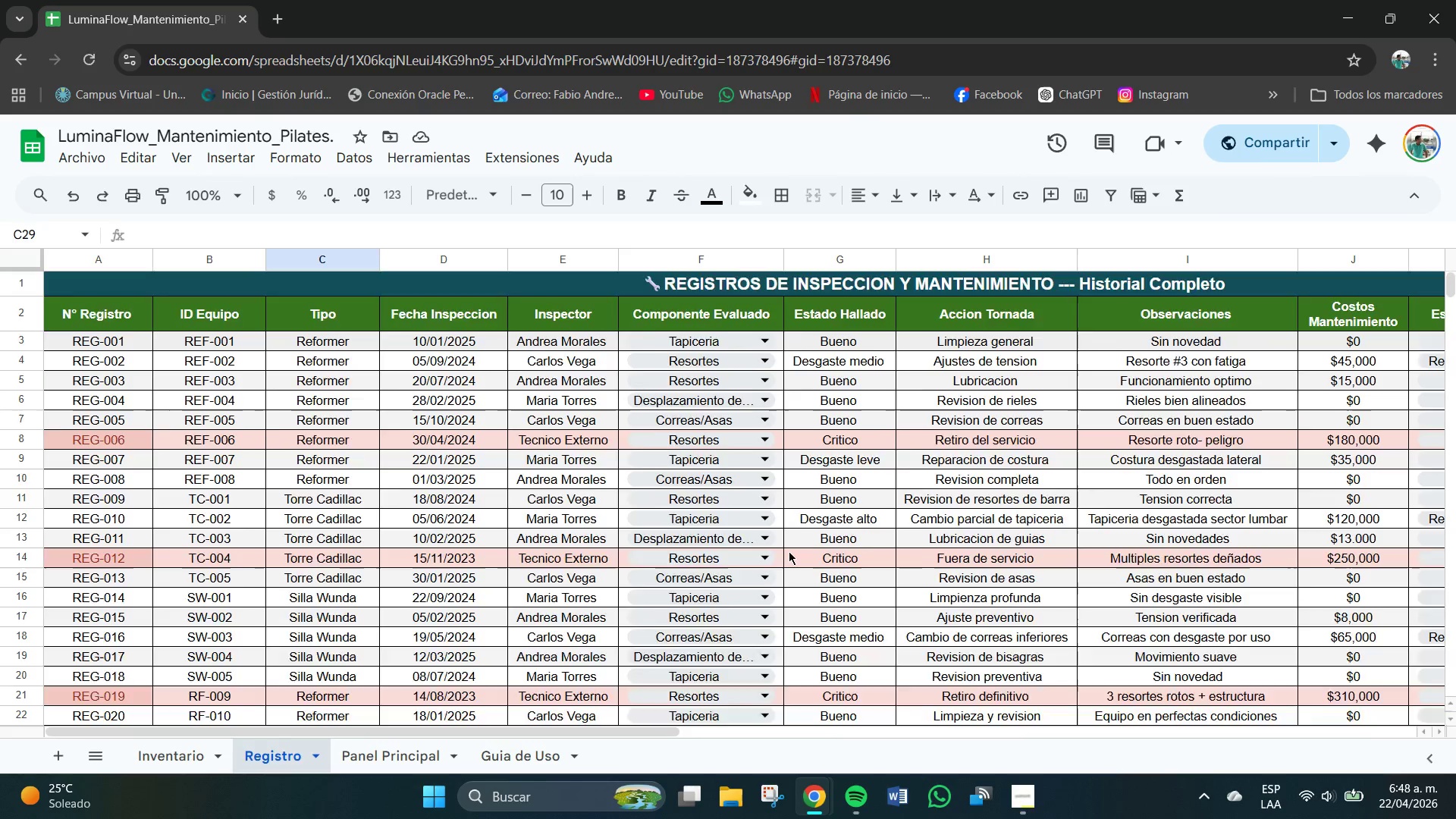 
scroll: coordinate [789, 551], scroll_direction: down, amount: 1.0
 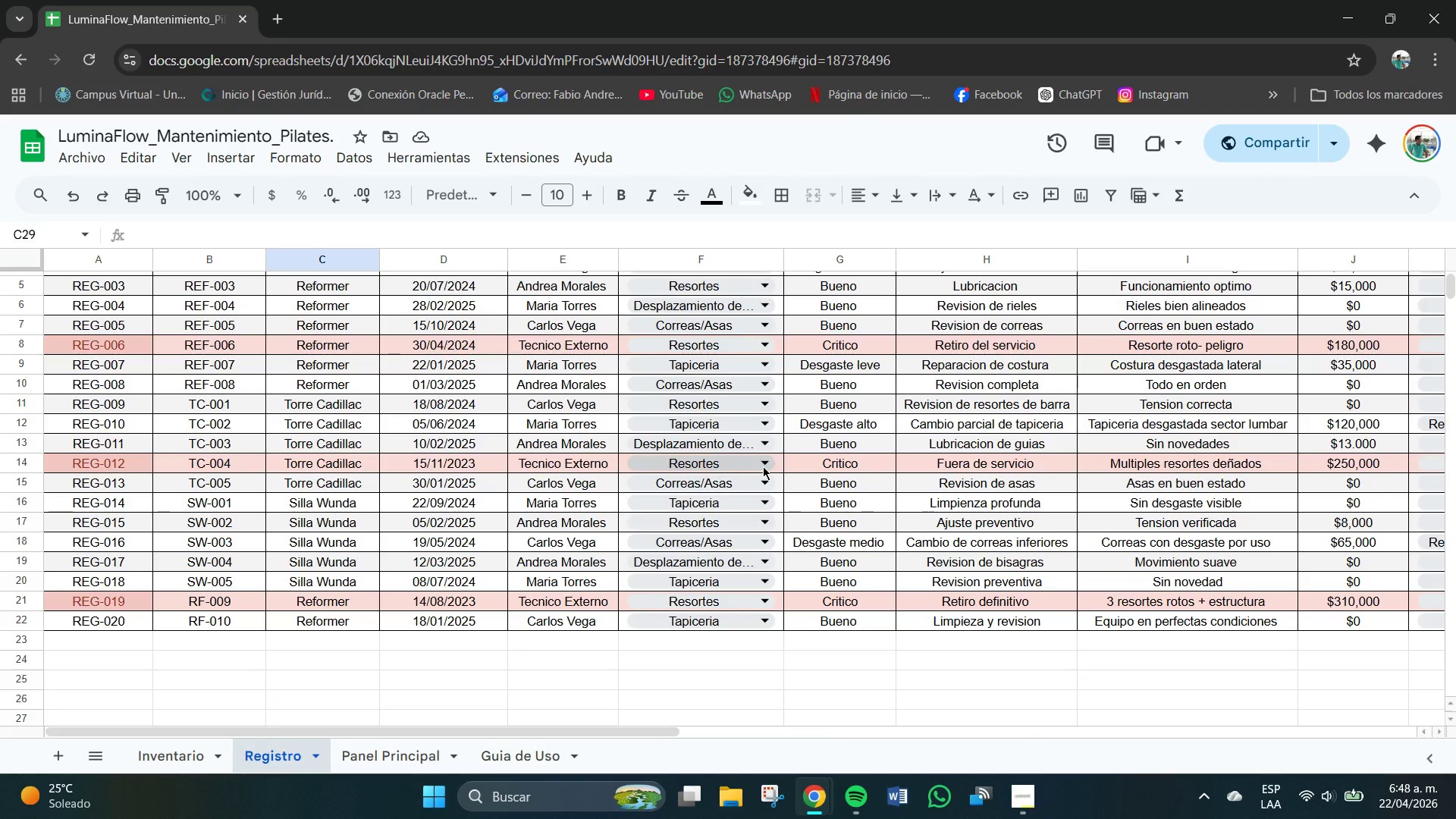 
left_click([763, 466])
 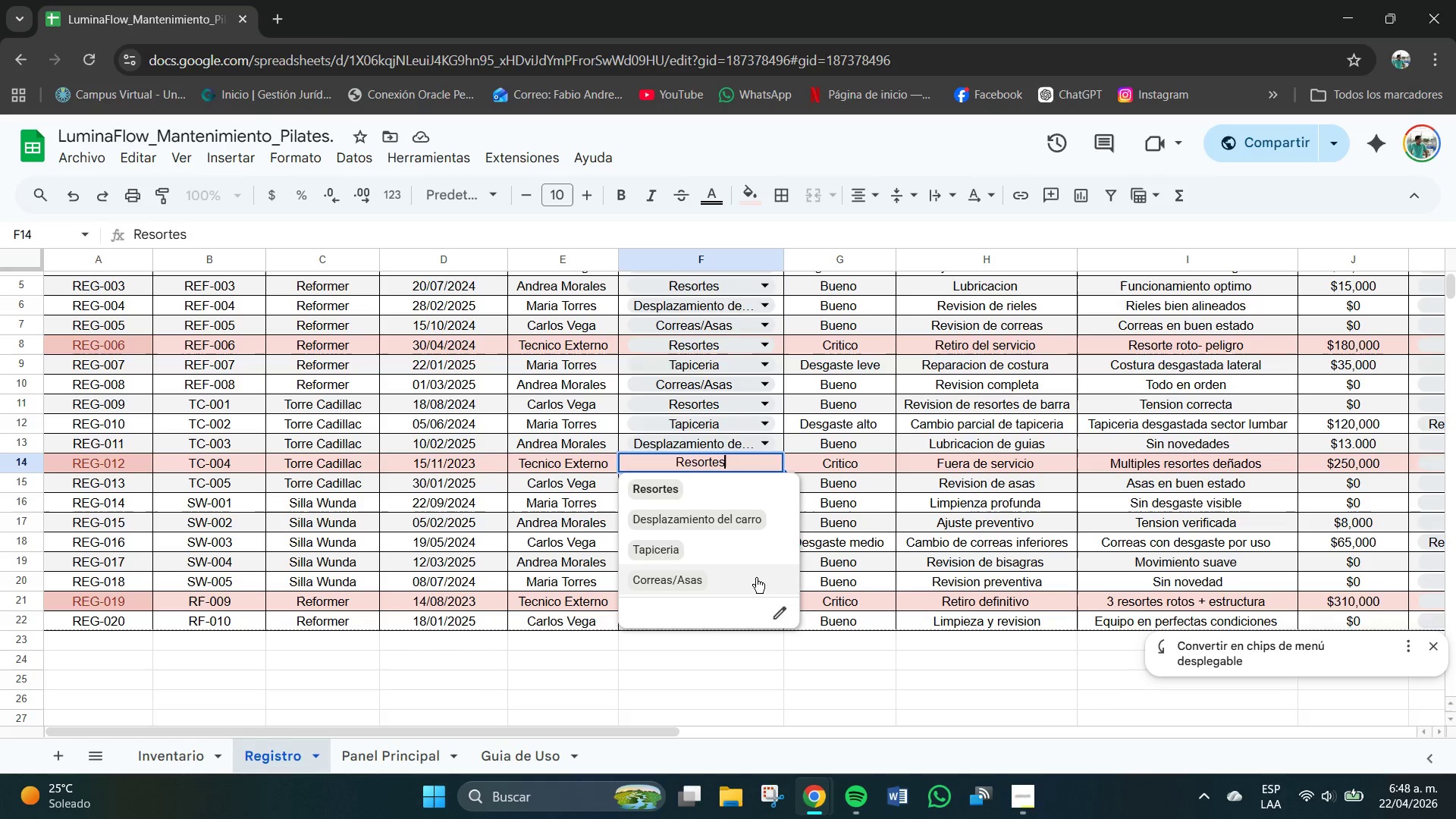 
left_click([774, 606])
 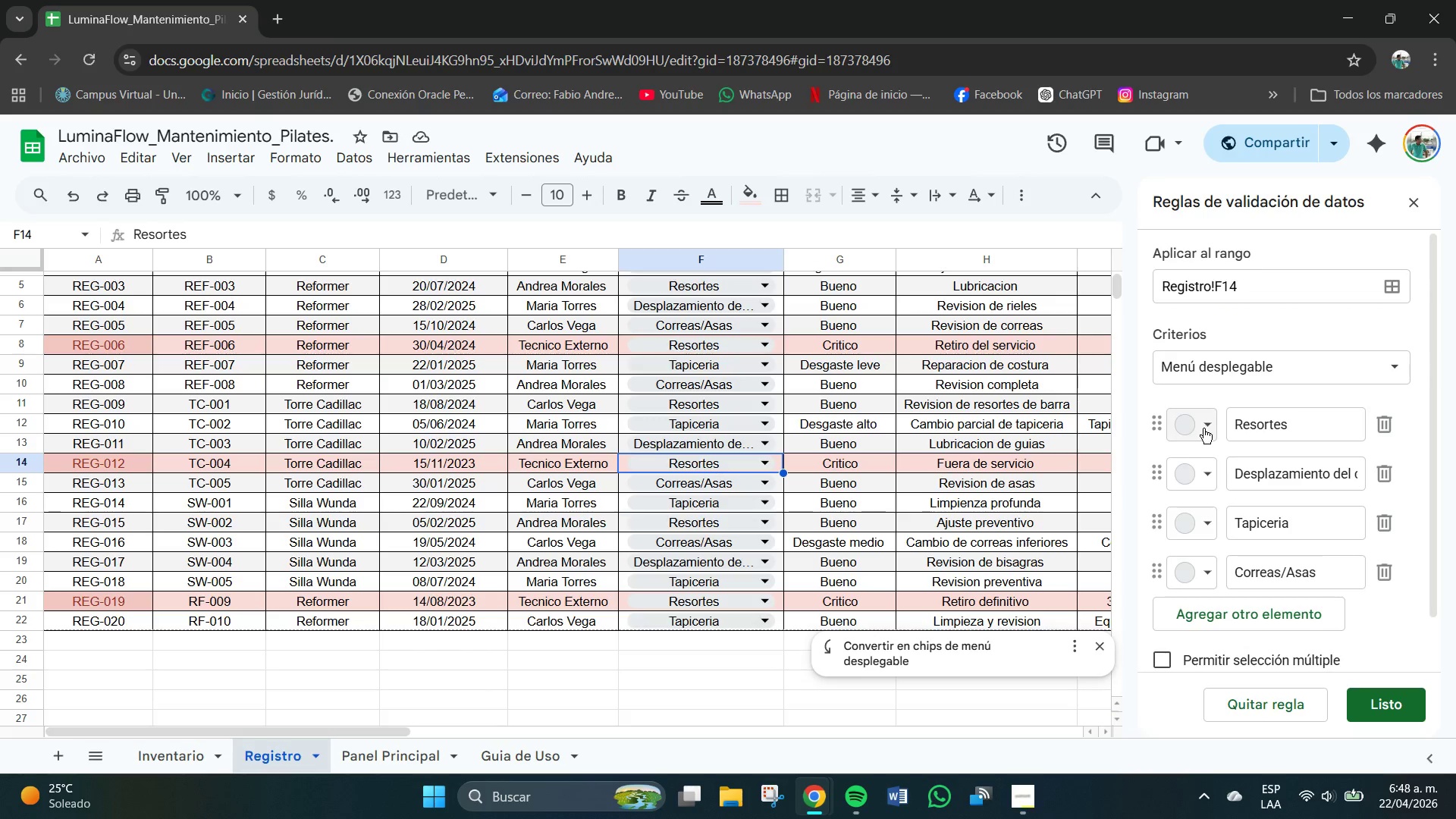 
left_click([1205, 427])
 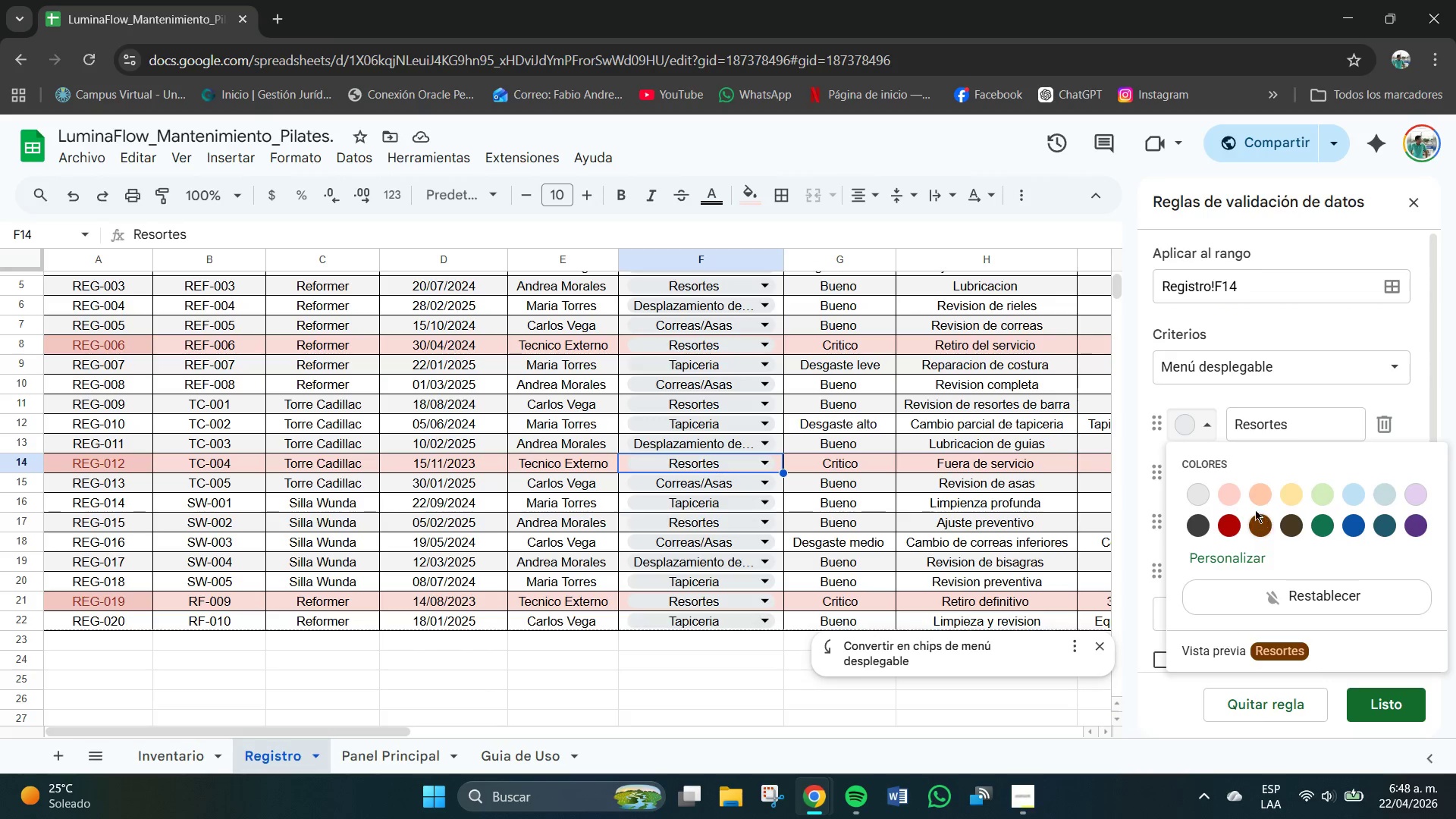 
mouse_move([1244, 511])
 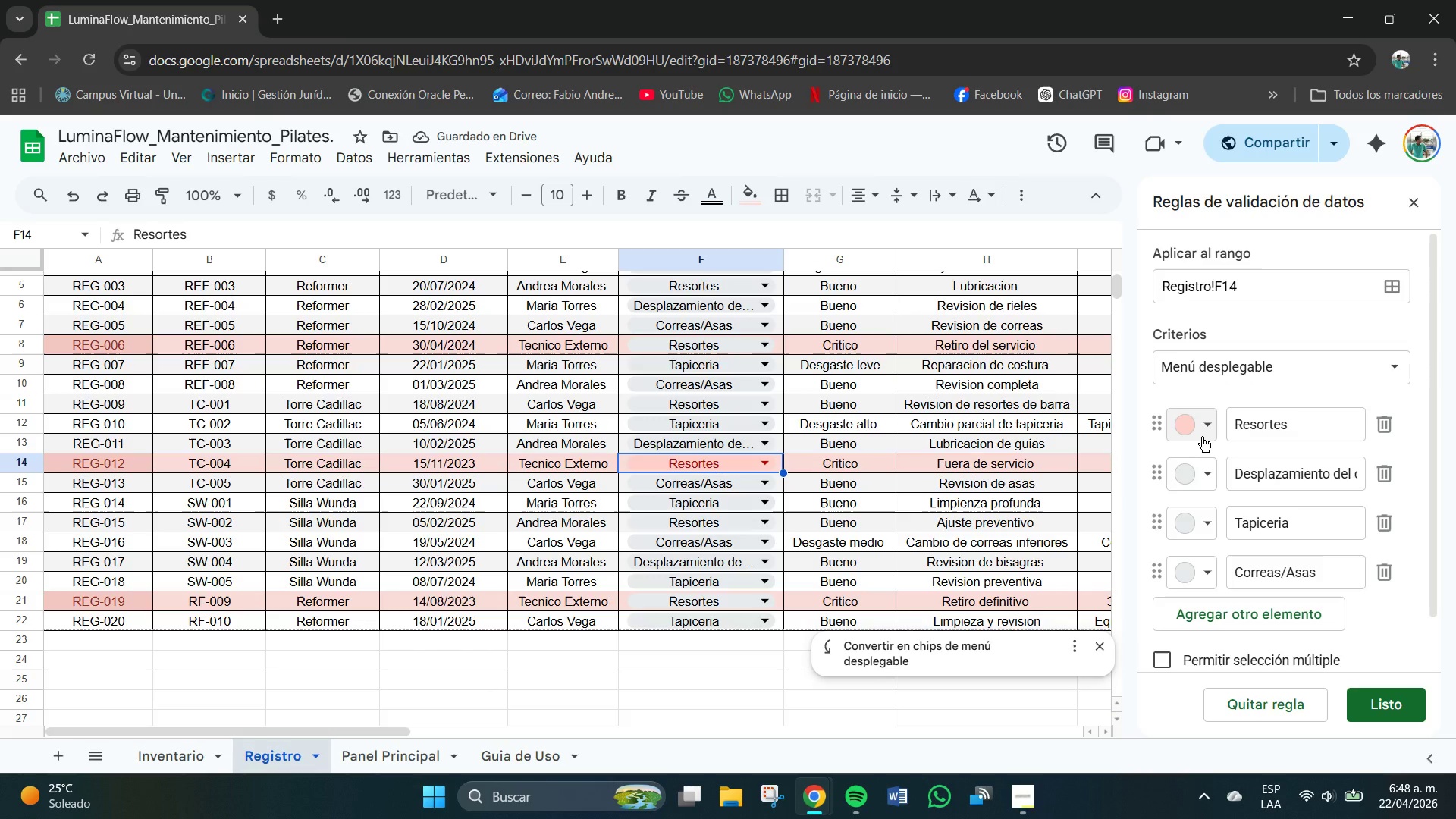 
left_click([1207, 432])
 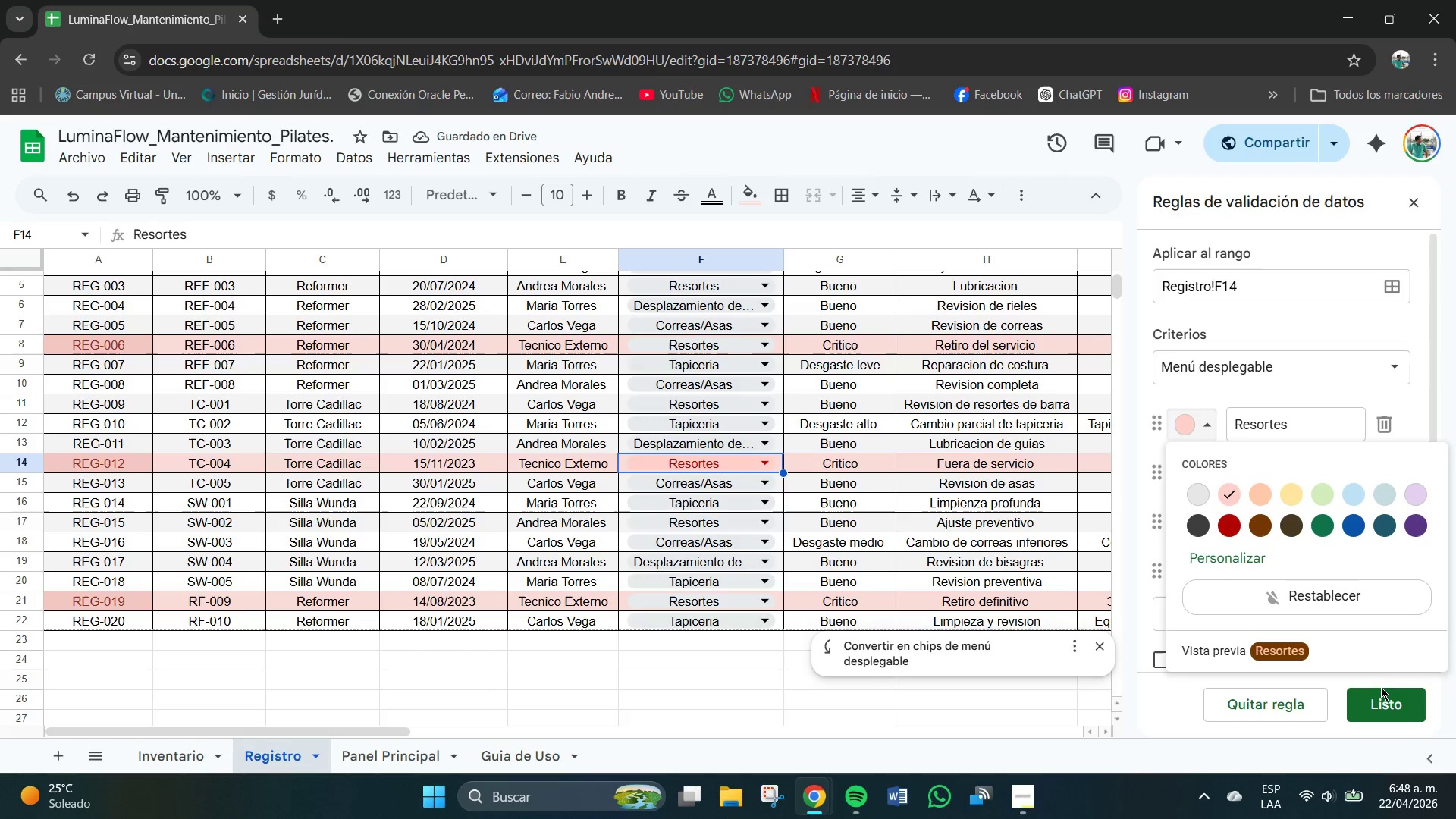 
left_click([1386, 696])
 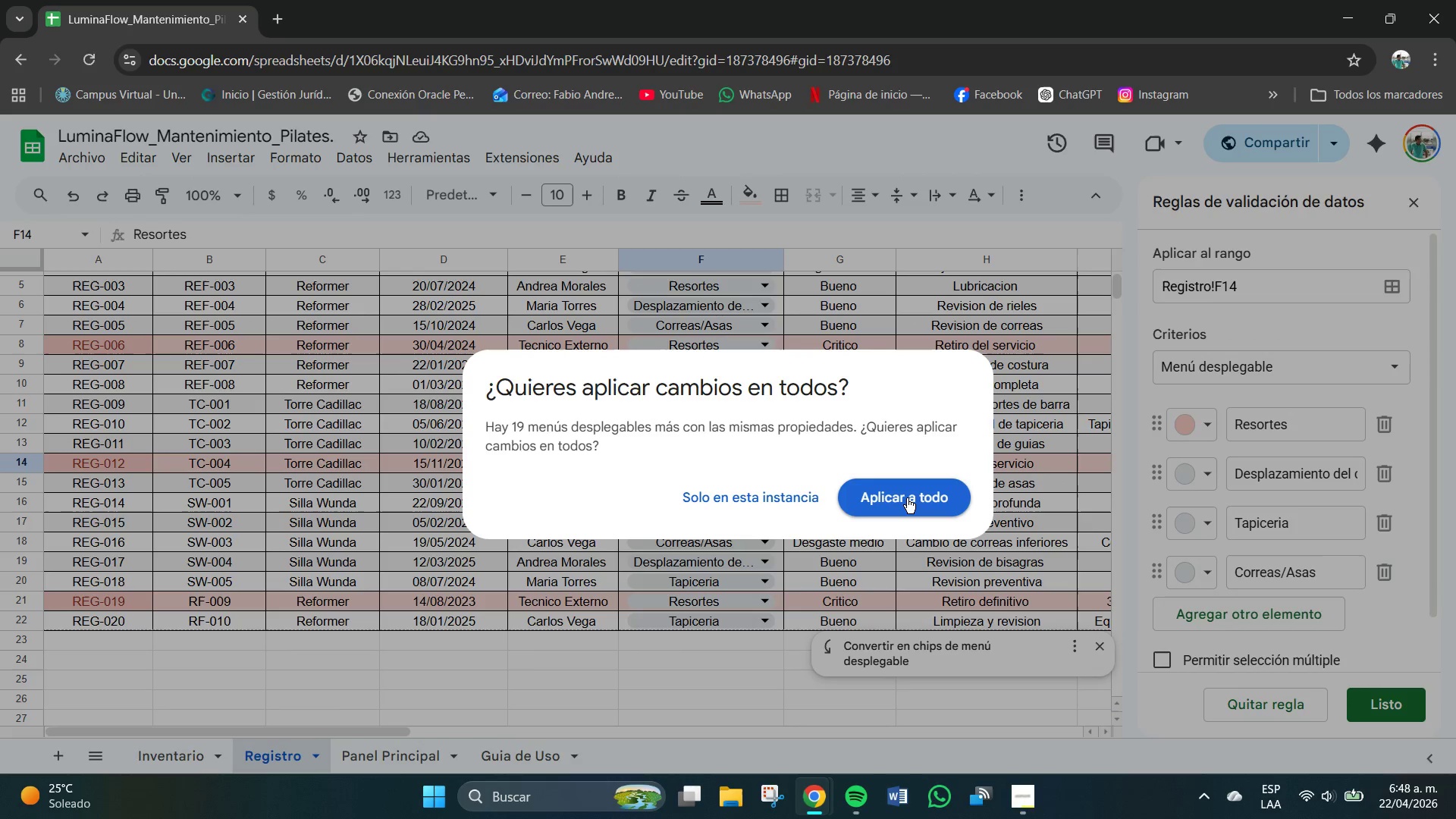 
left_click([907, 498])
 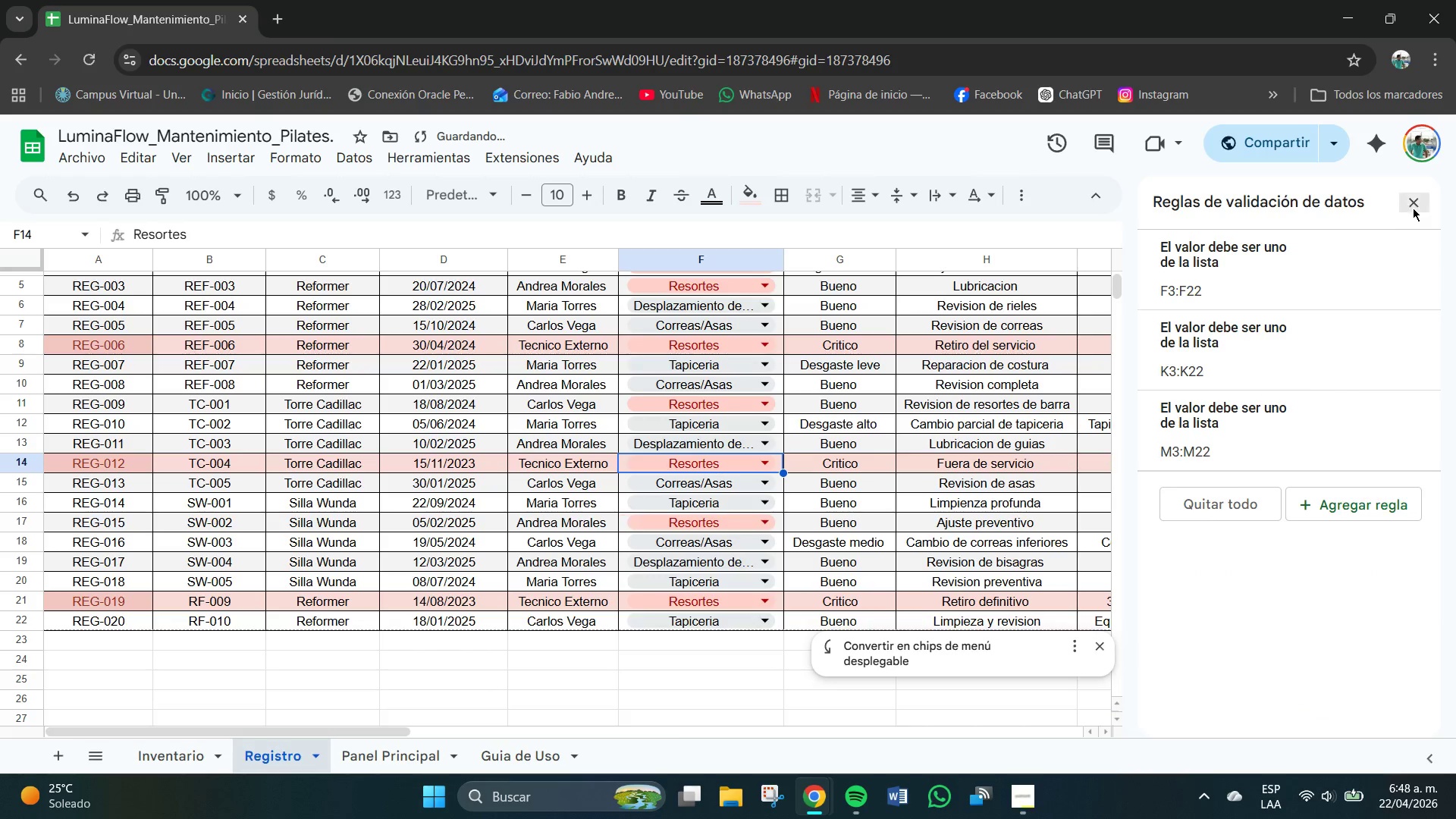 
scroll: coordinate [755, 575], scroll_direction: up, amount: 1.0
 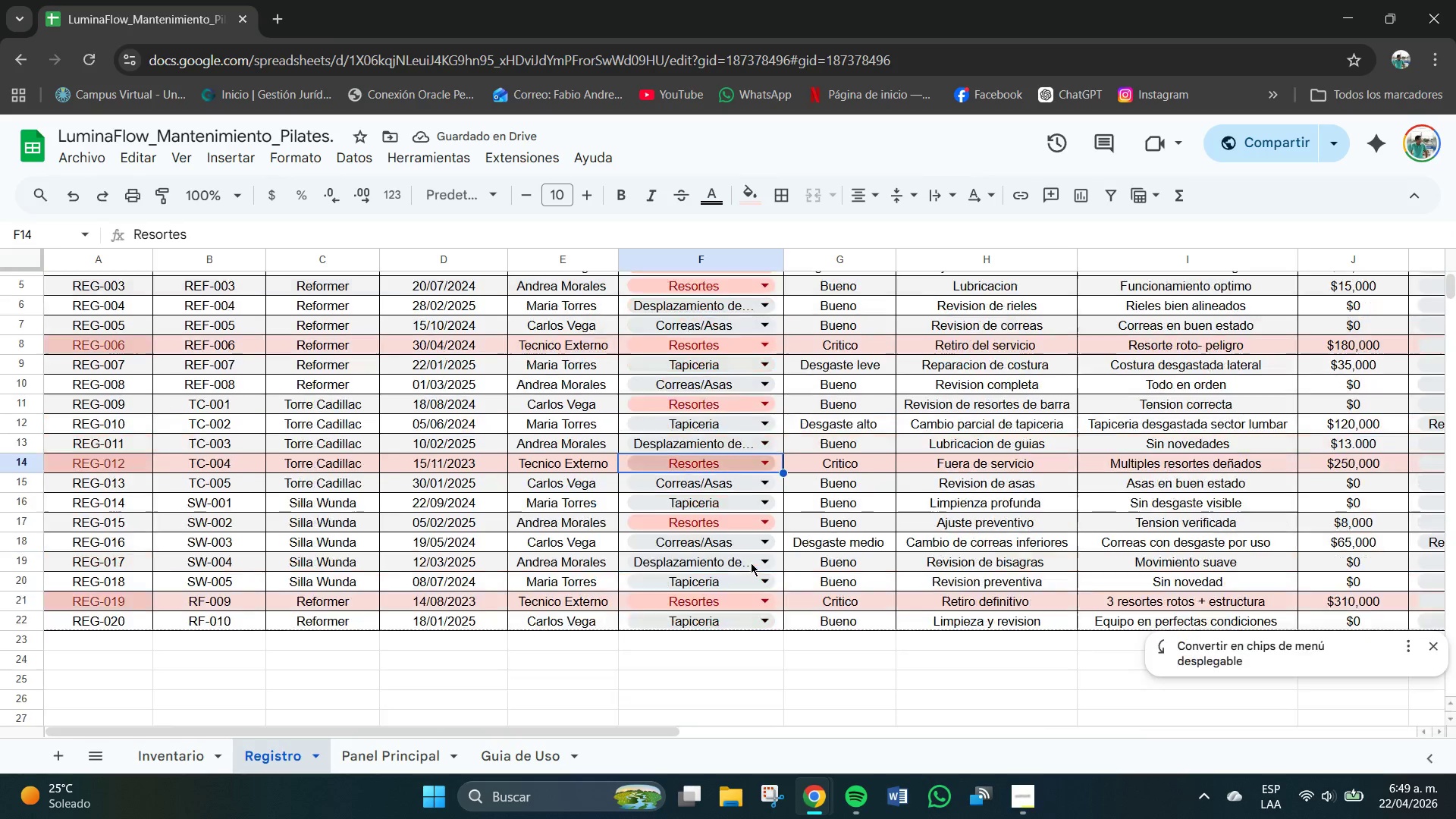 
scroll: coordinate [751, 563], scroll_direction: down, amount: 1.0
 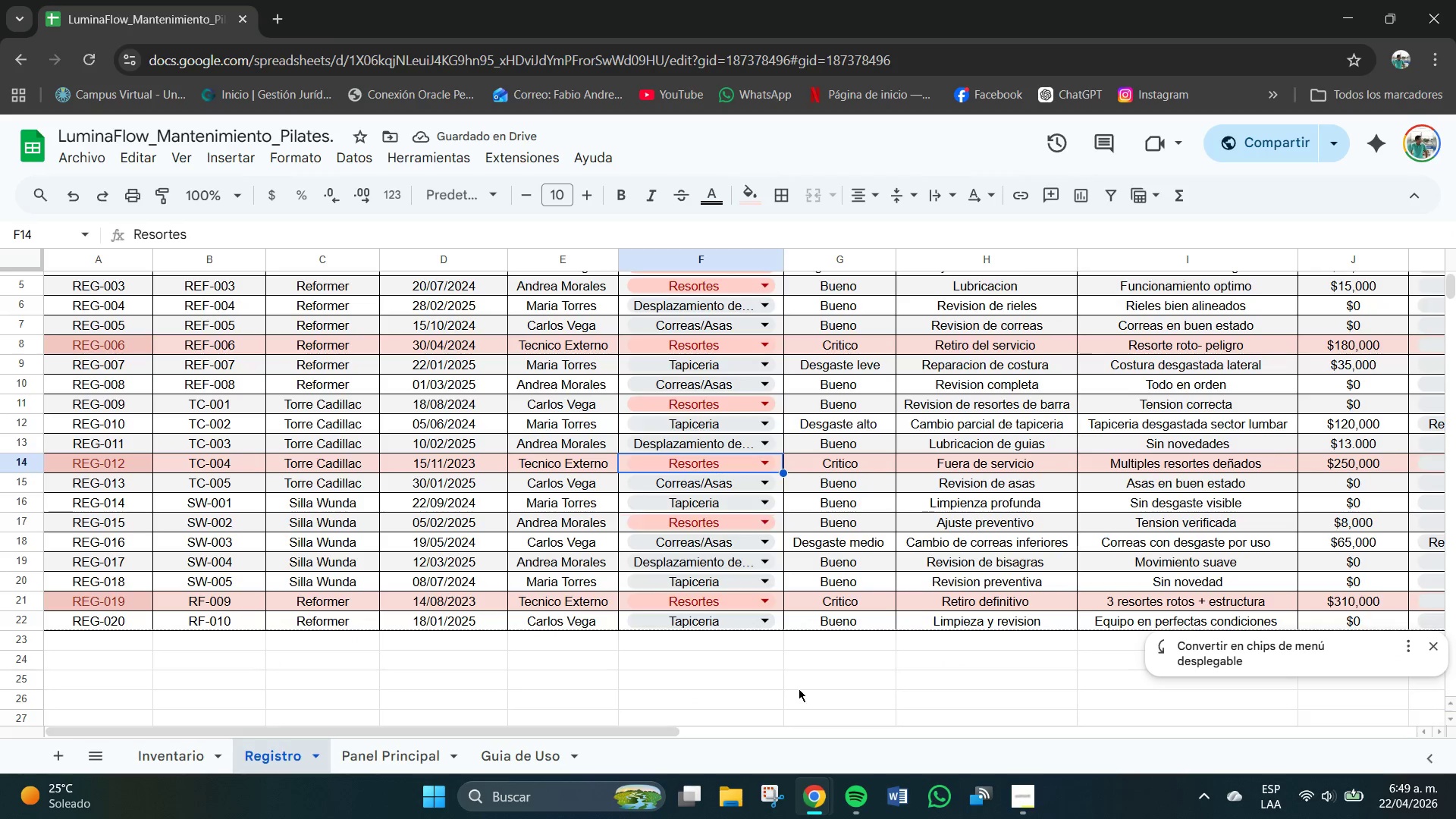 
left_click([799, 690])
 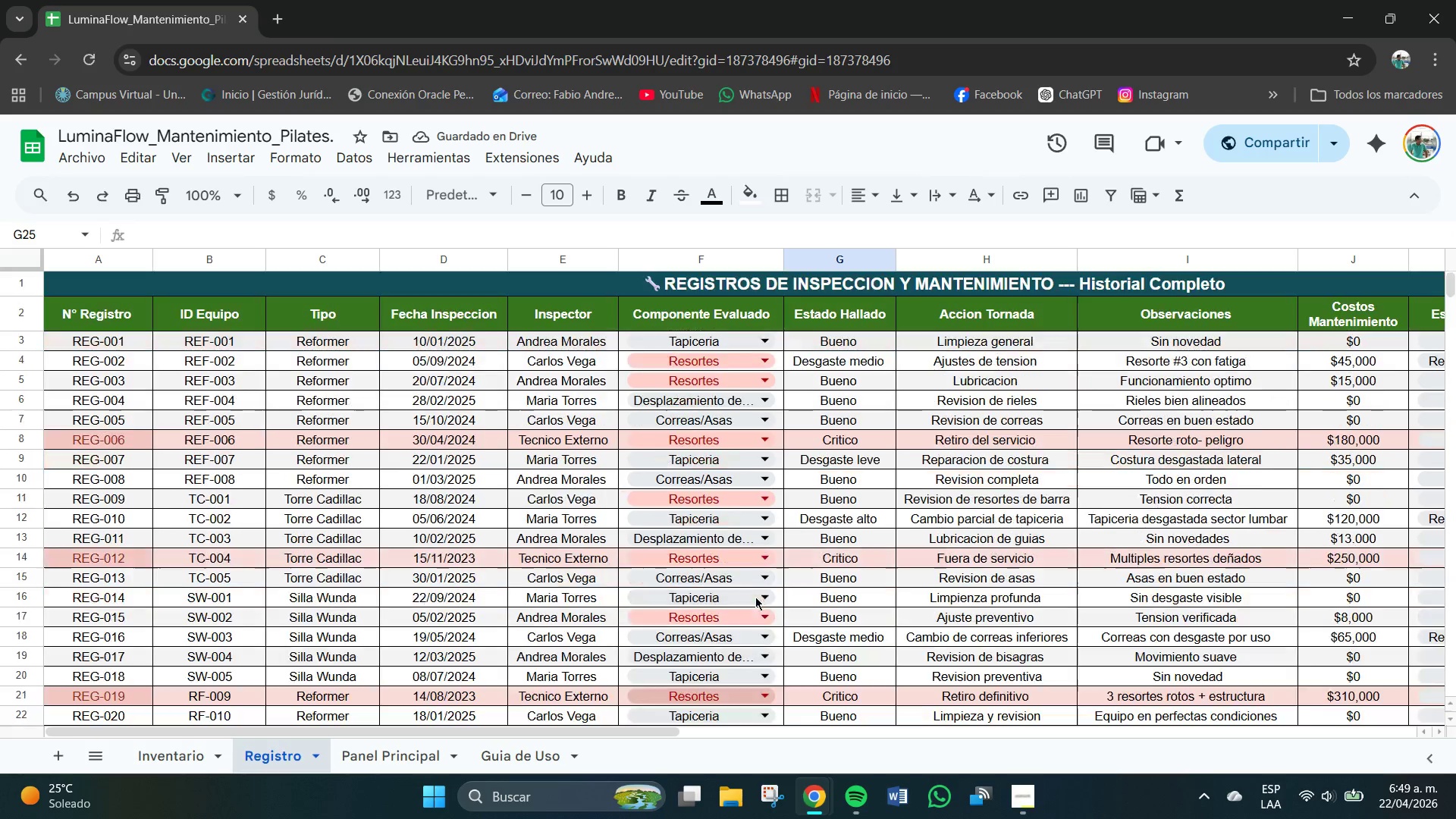 
scroll: coordinate [755, 597], scroll_direction: up, amount: 1.0
 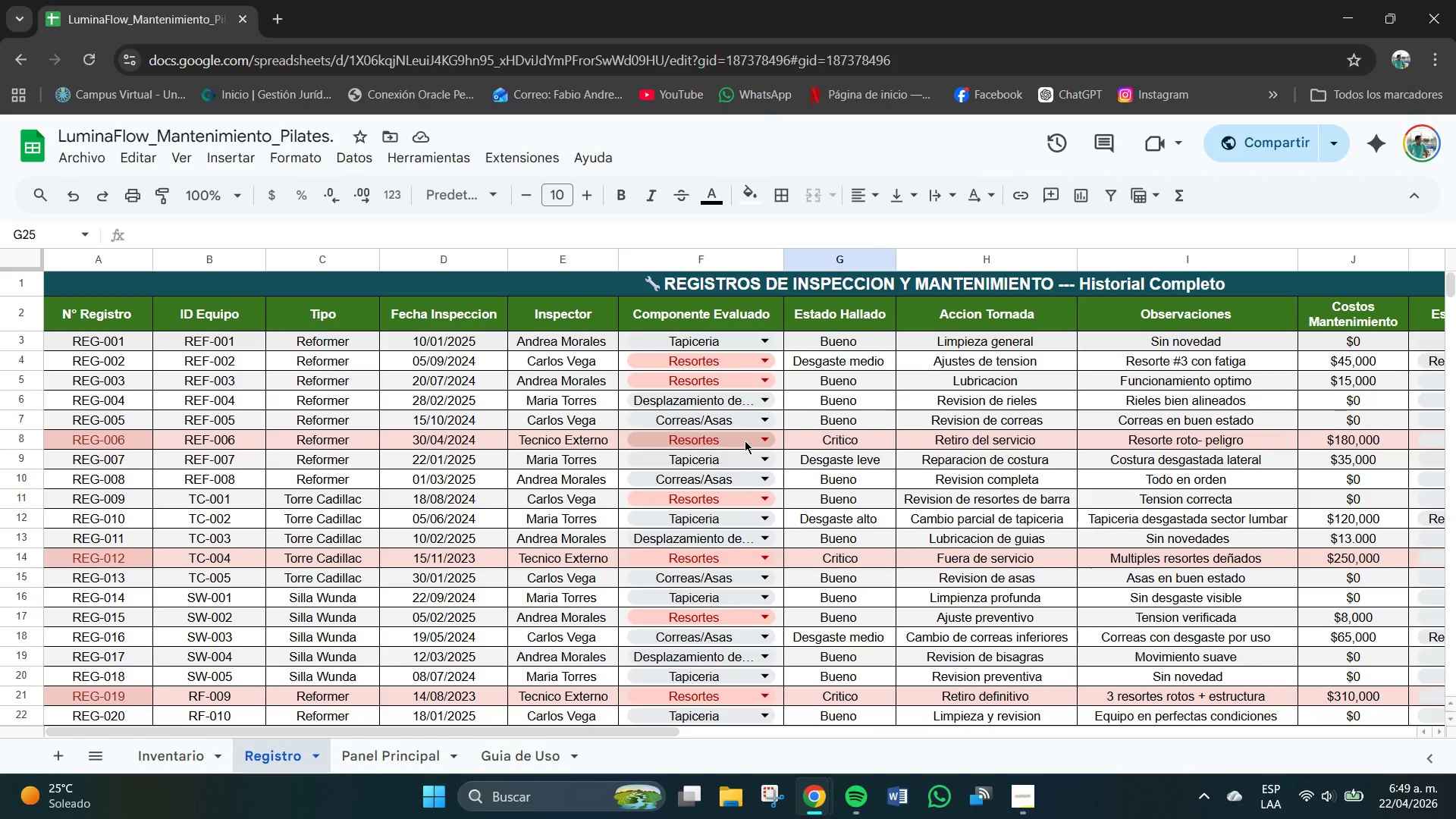 
key(Control+Z)
 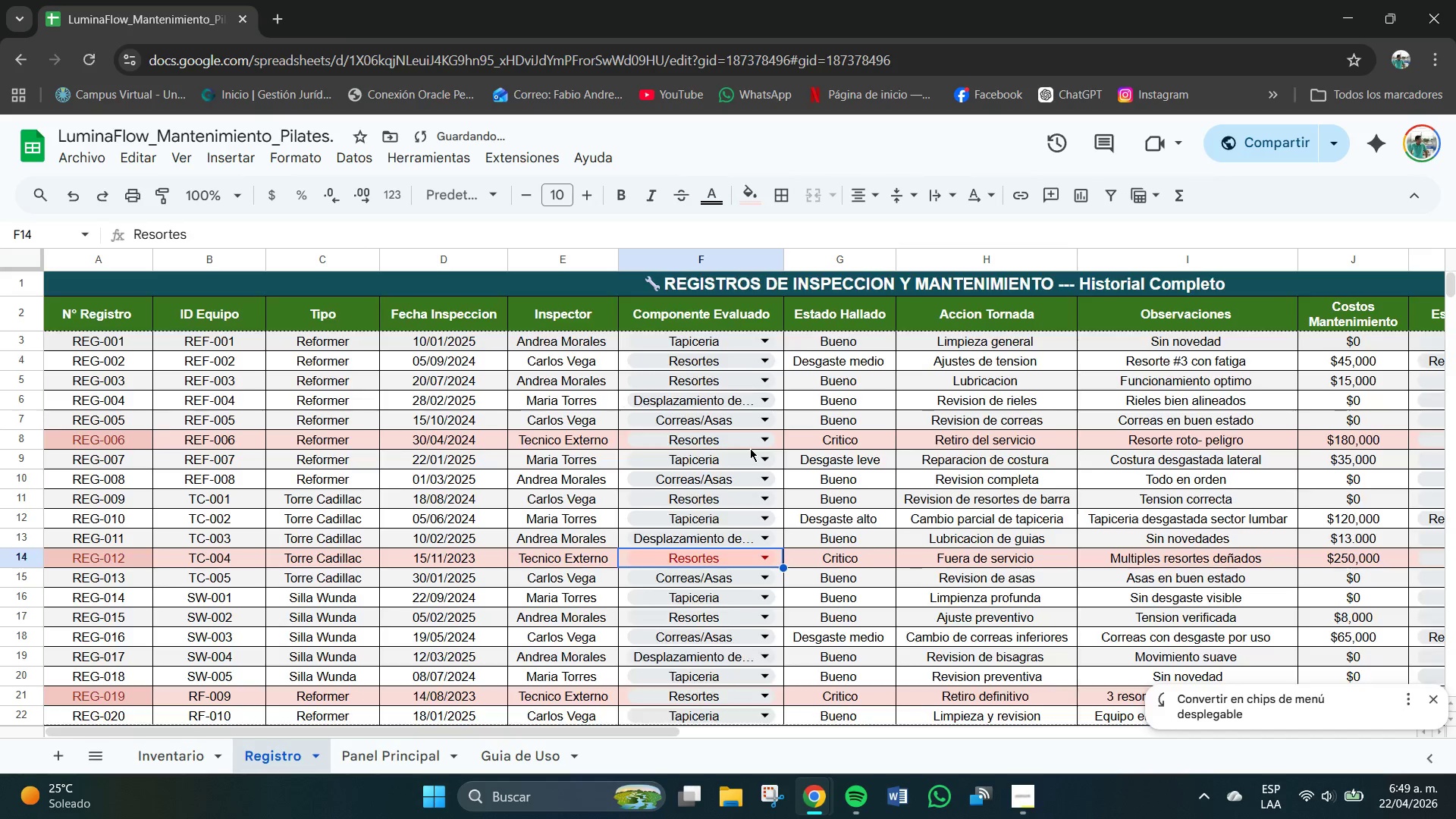 
scroll: coordinate [750, 448], scroll_direction: down, amount: 1.0
 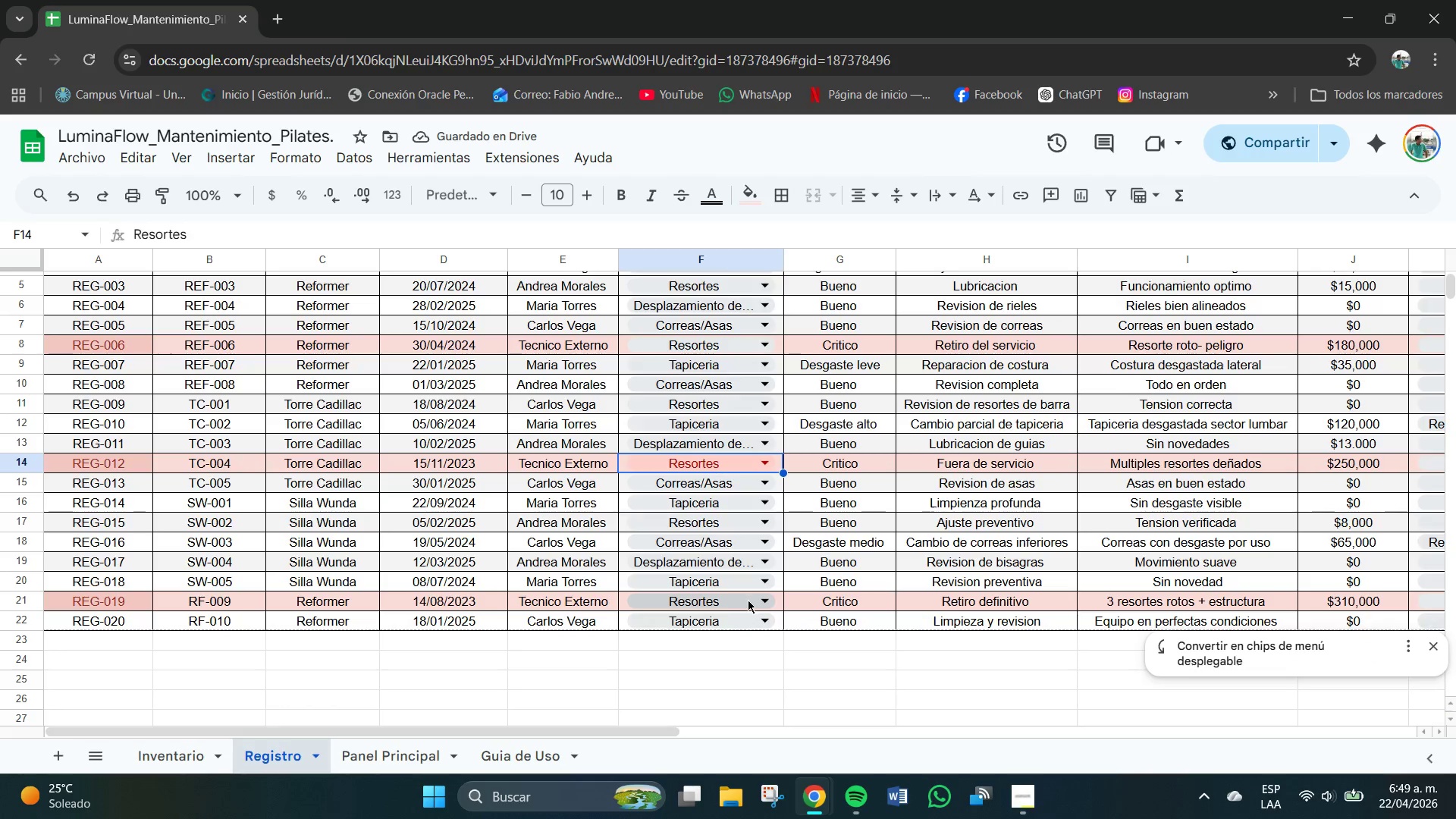 
left_click([764, 605])
 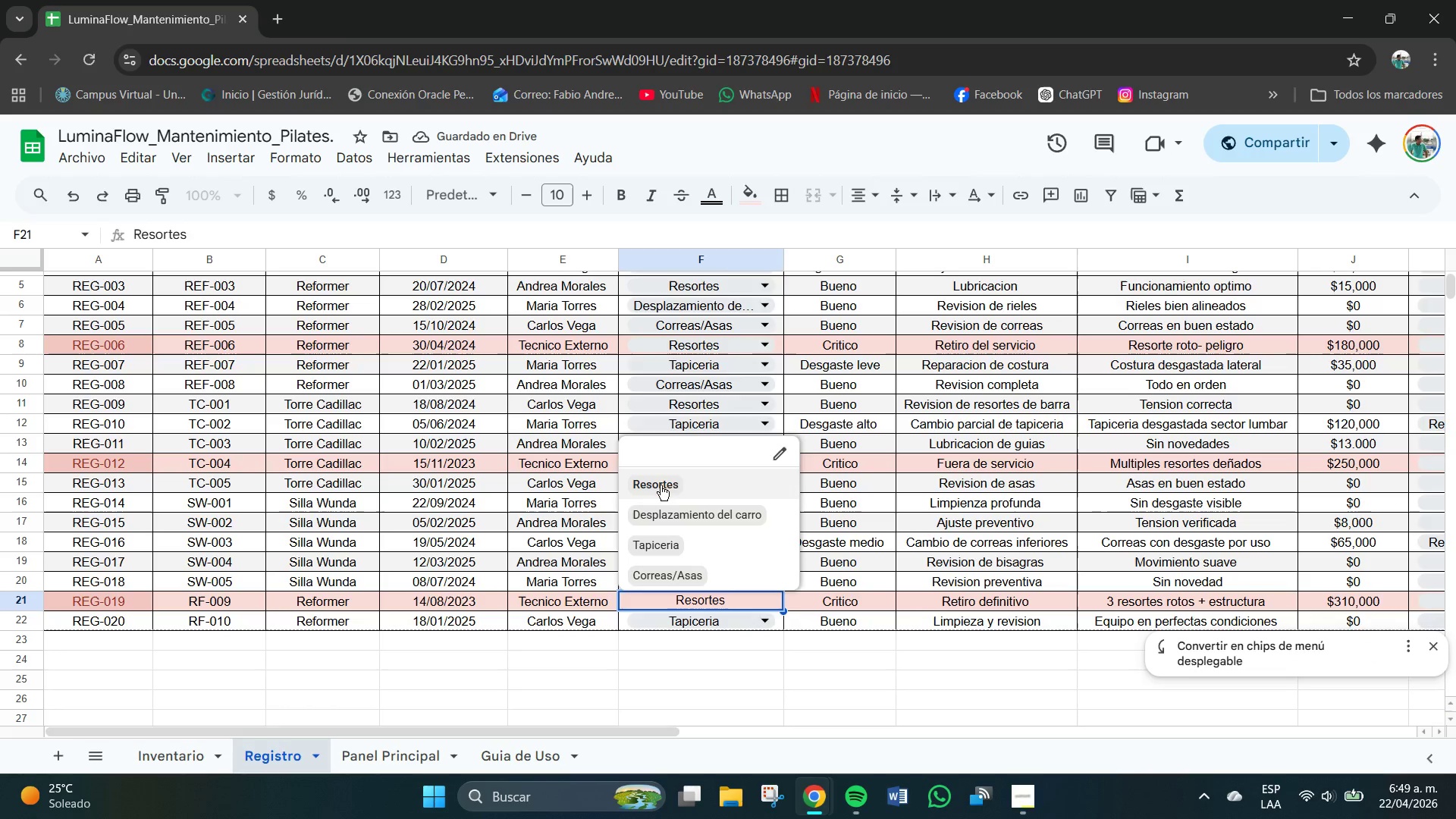 
left_click([659, 485])
 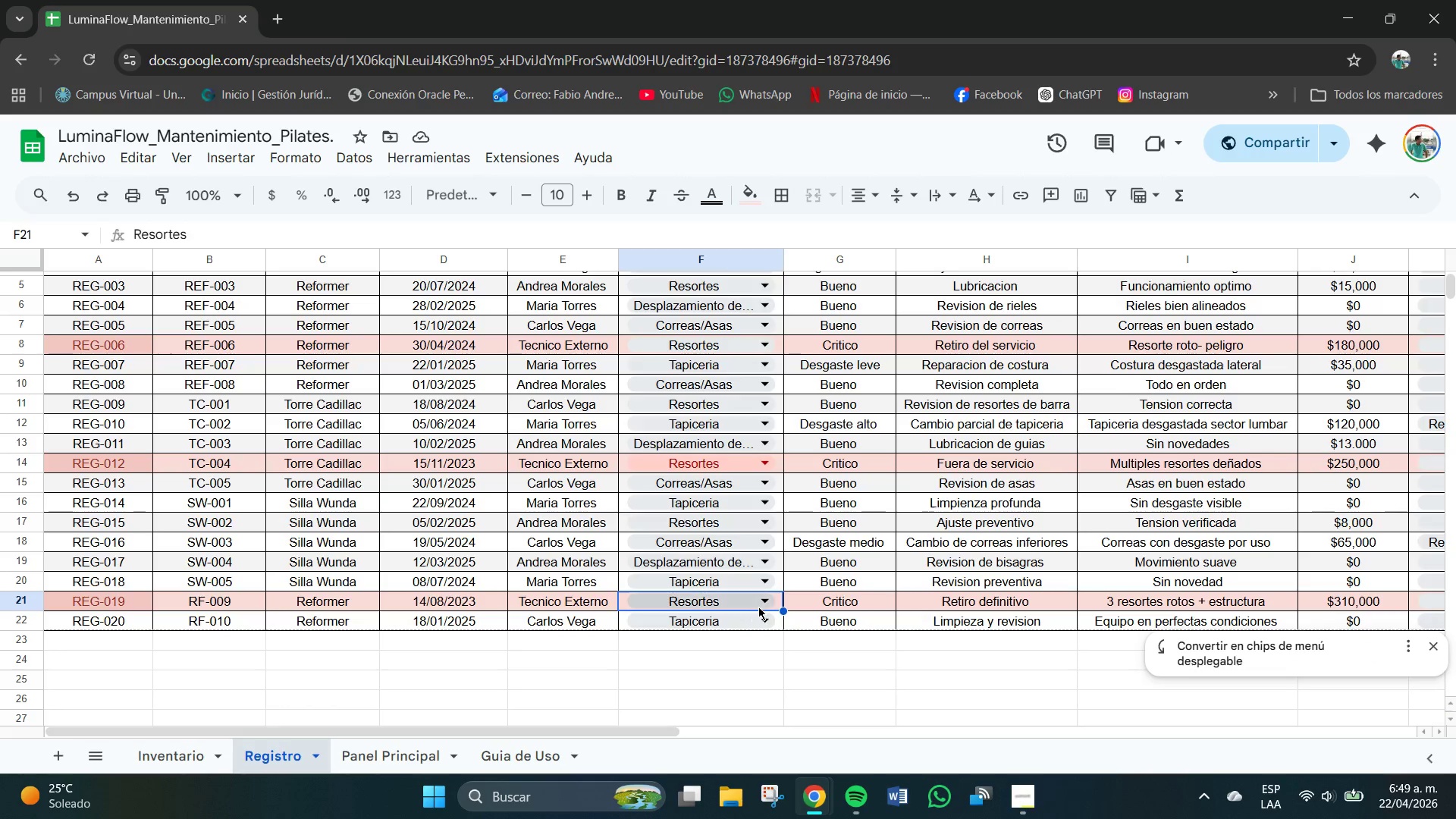 
left_click([764, 601])
 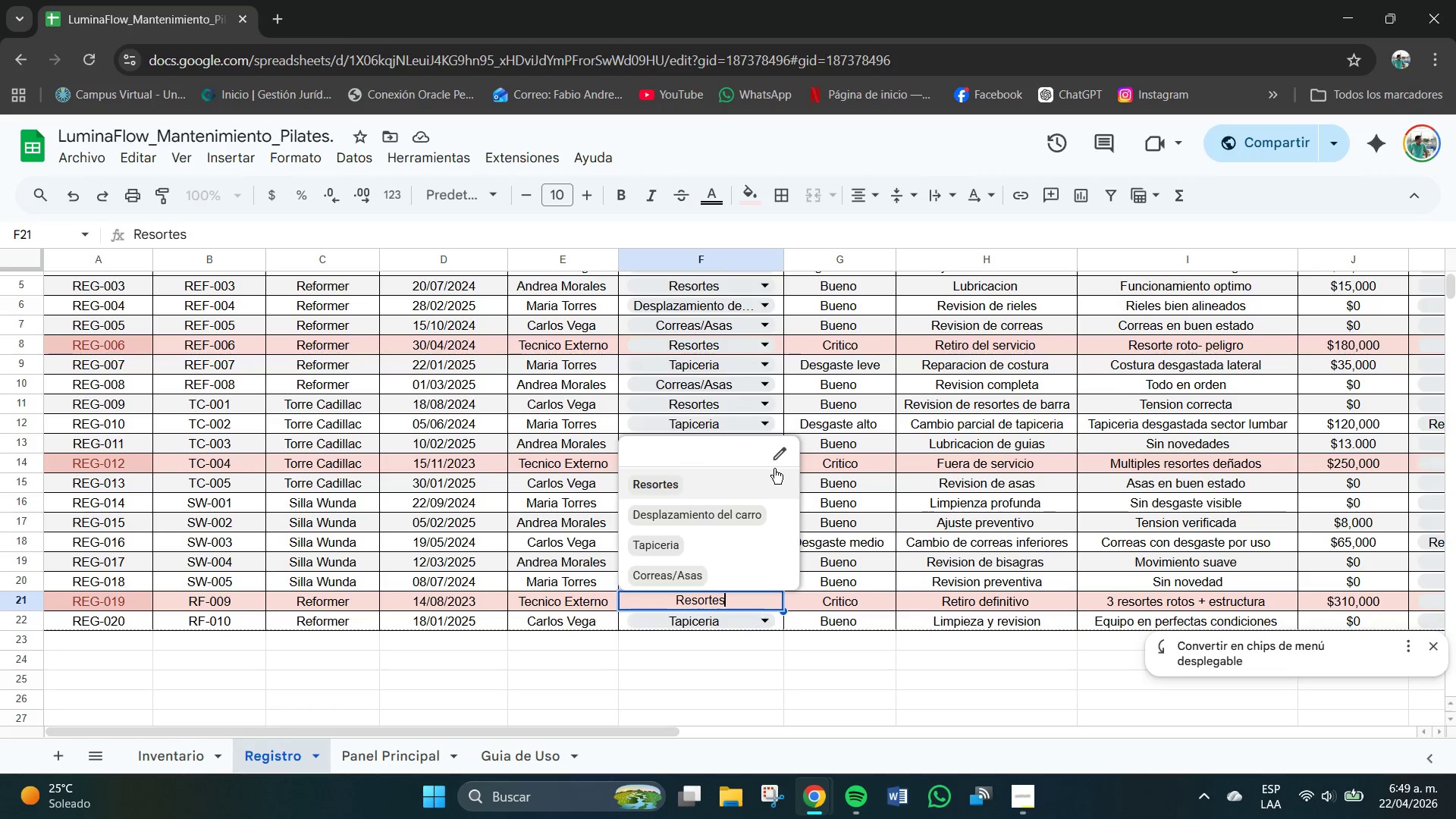 
left_click([776, 457])
 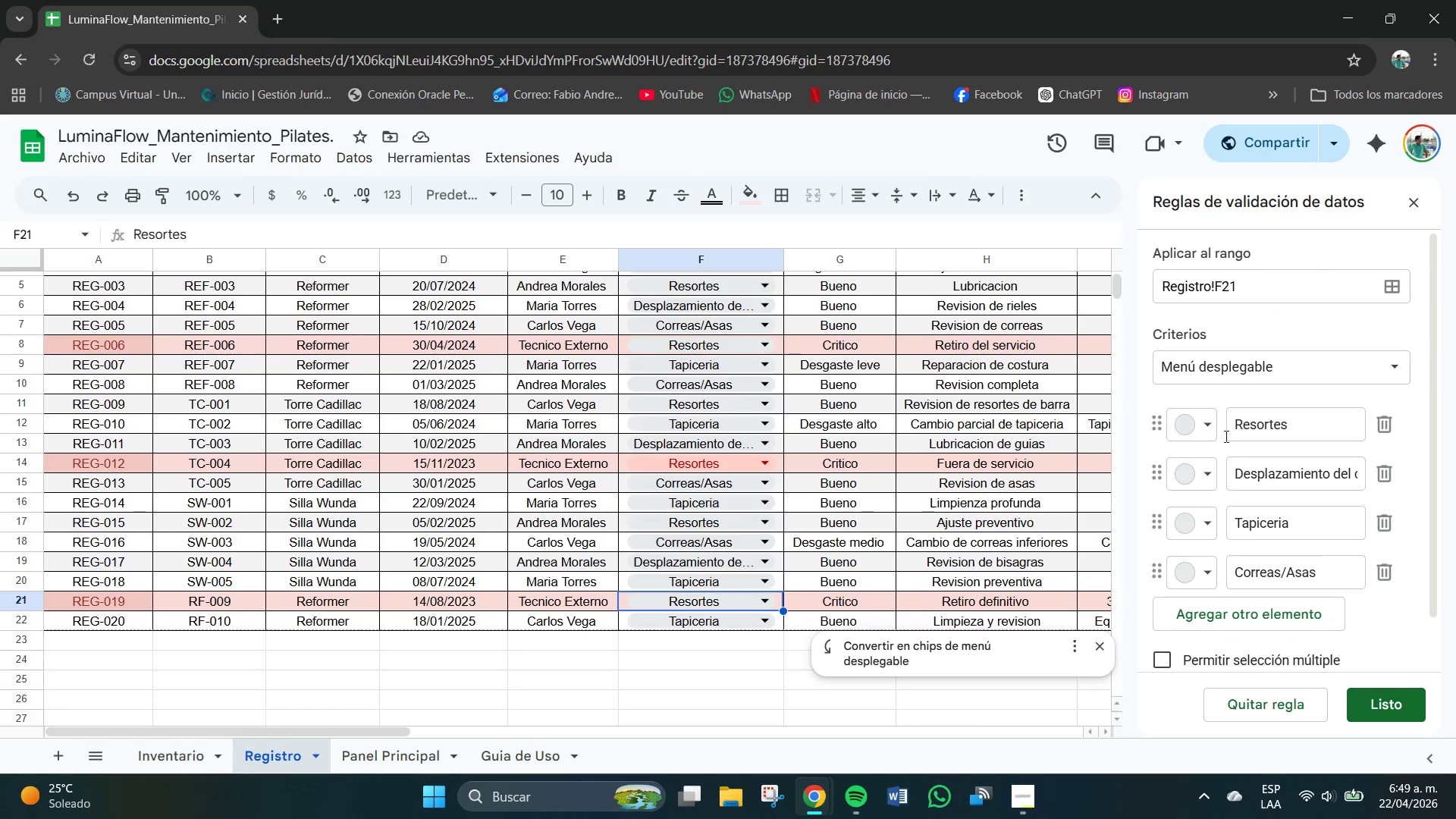 
left_click([1209, 422])
 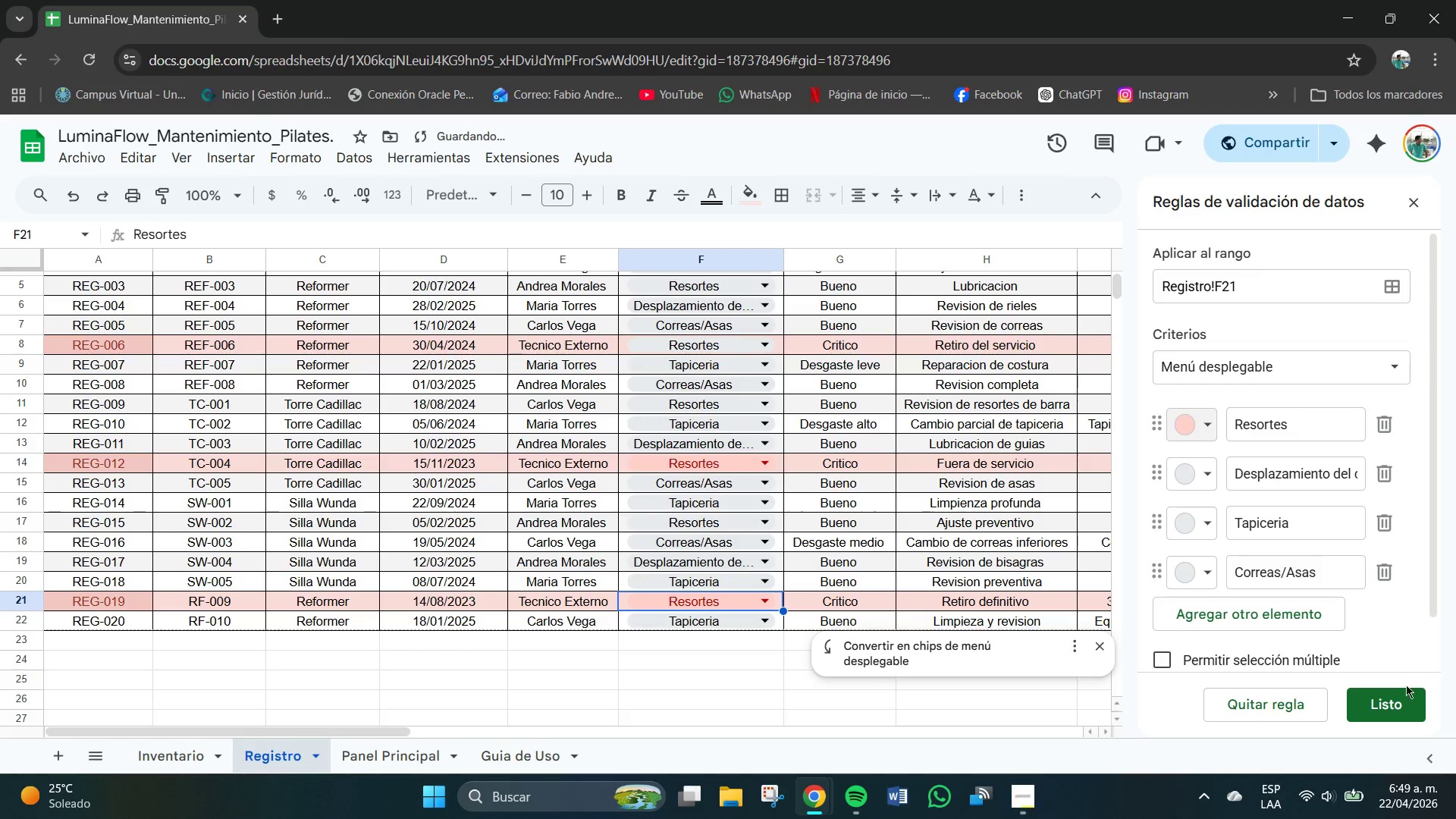 
left_click([1382, 698])
 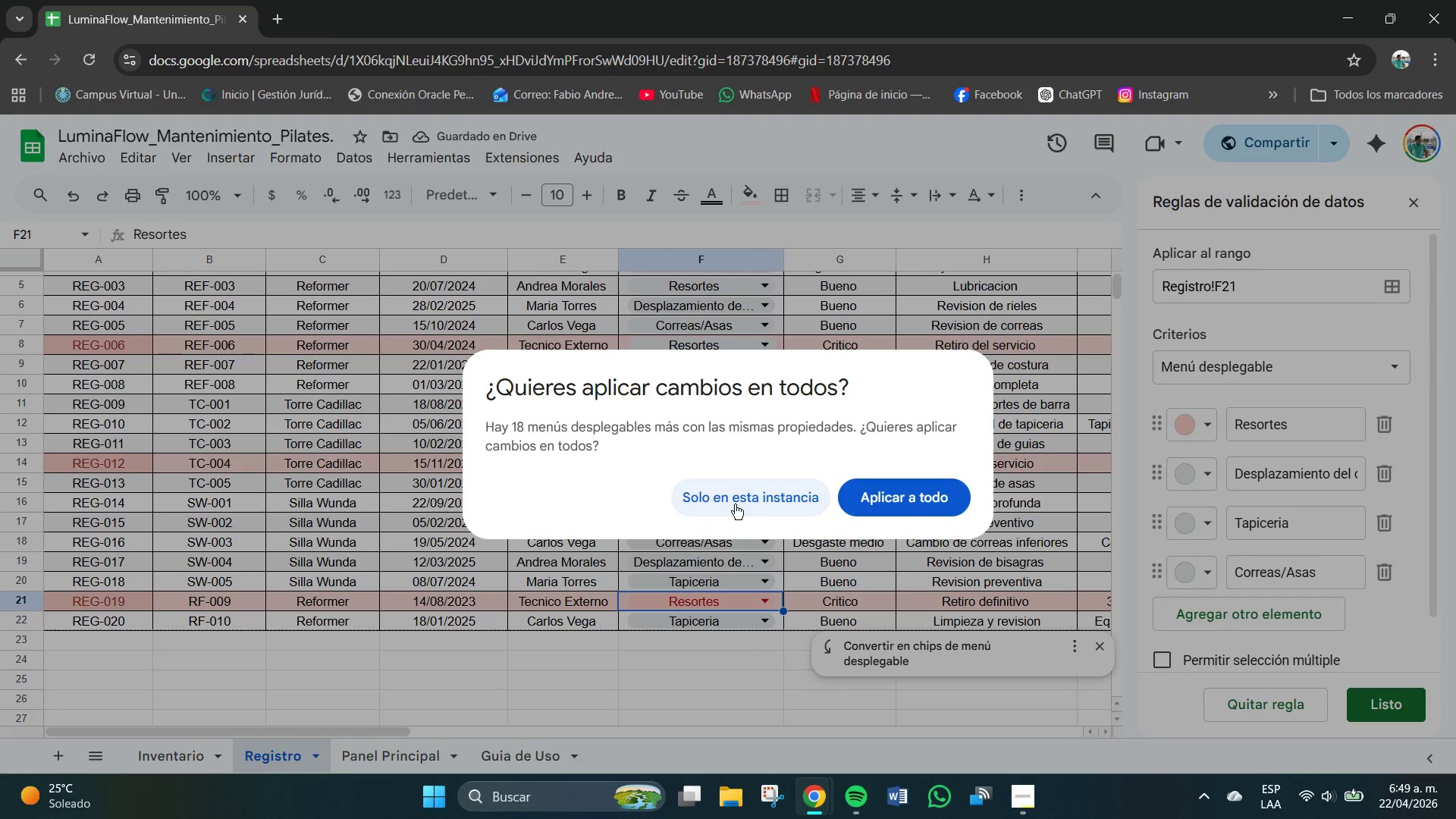 
left_click([745, 506])
 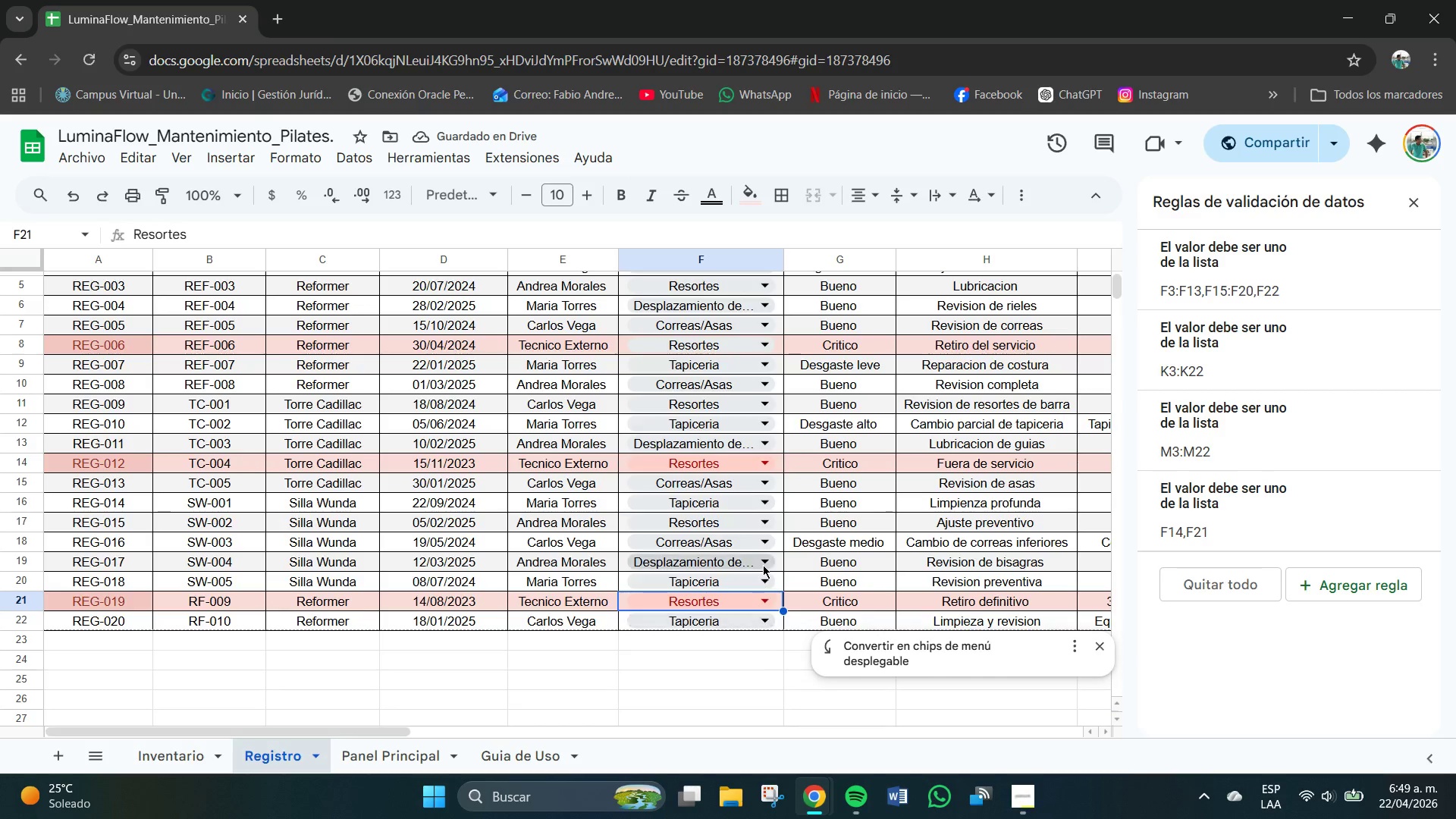 
scroll: coordinate [760, 565], scroll_direction: up, amount: 1.0
 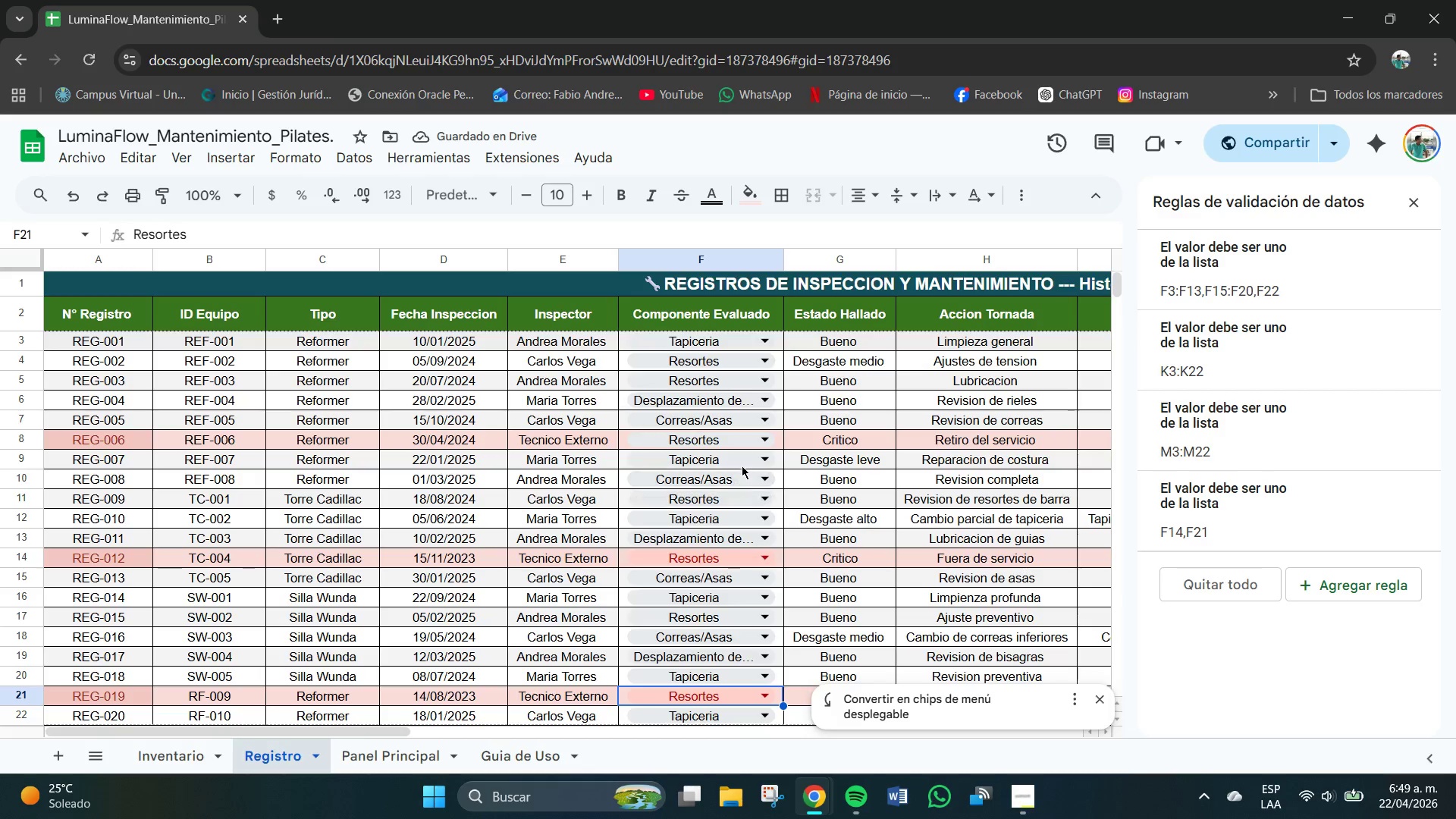 
mouse_move([736, 463])
 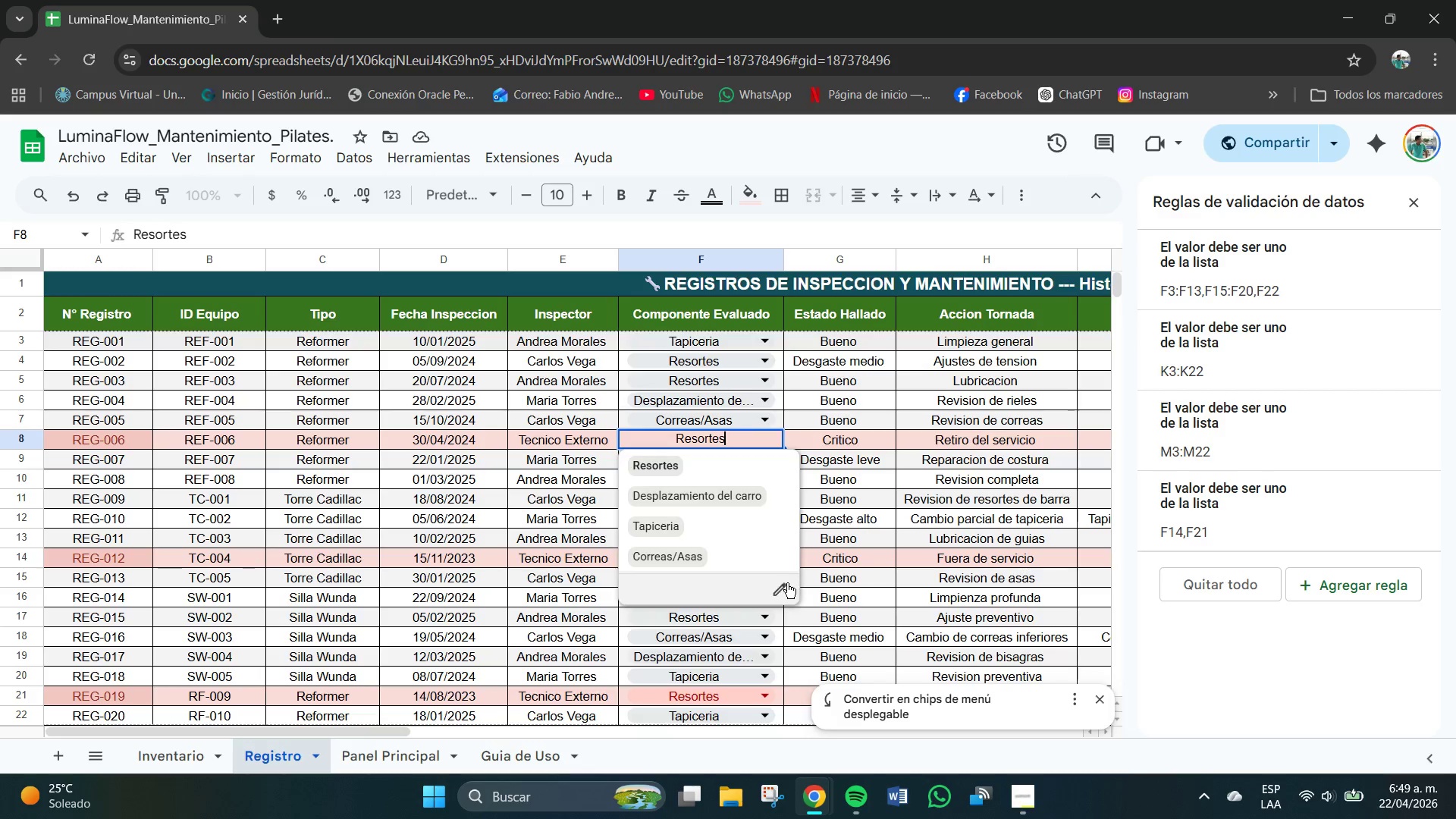 
left_click([786, 585])
 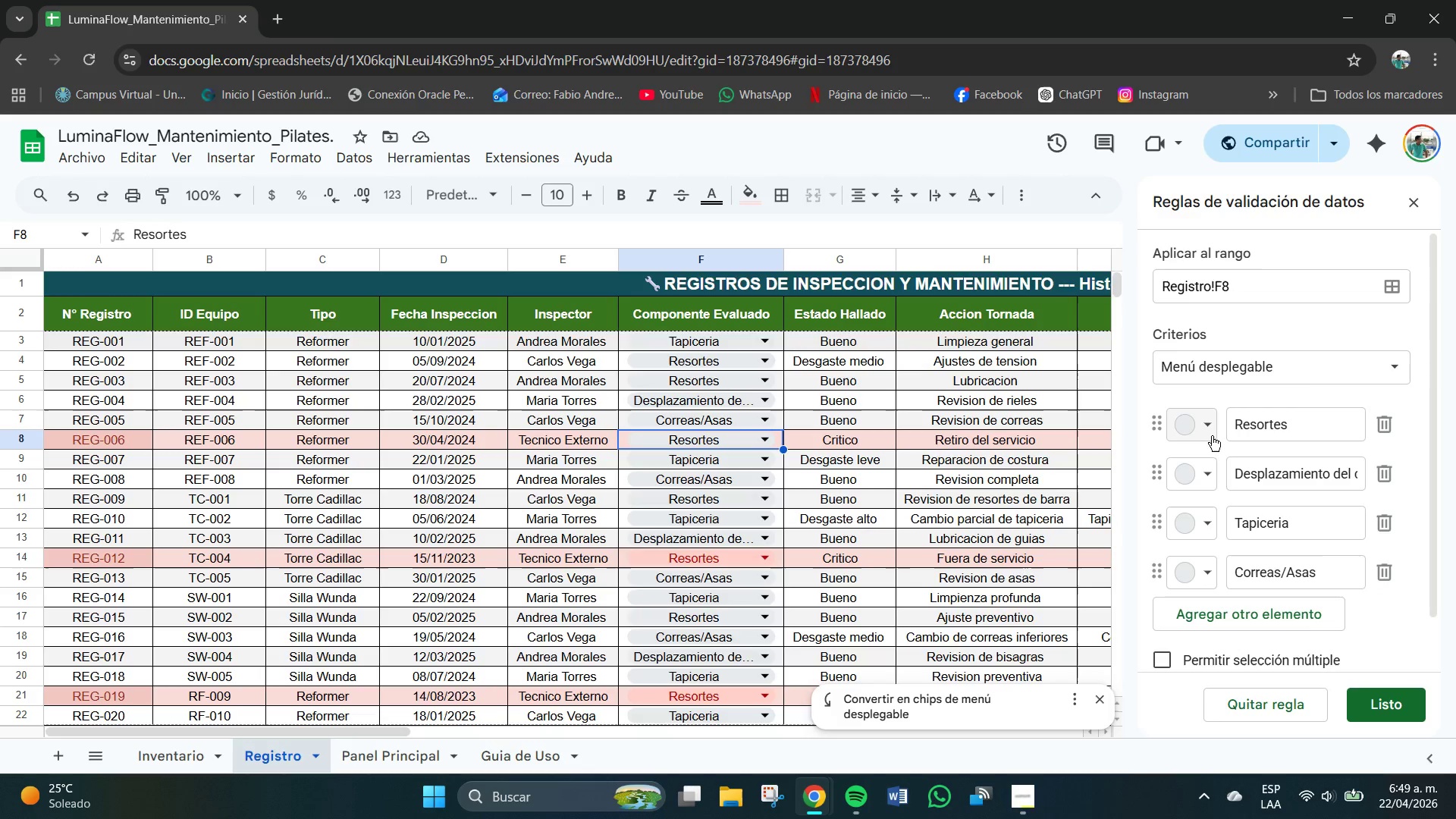 
left_click([1197, 423])
 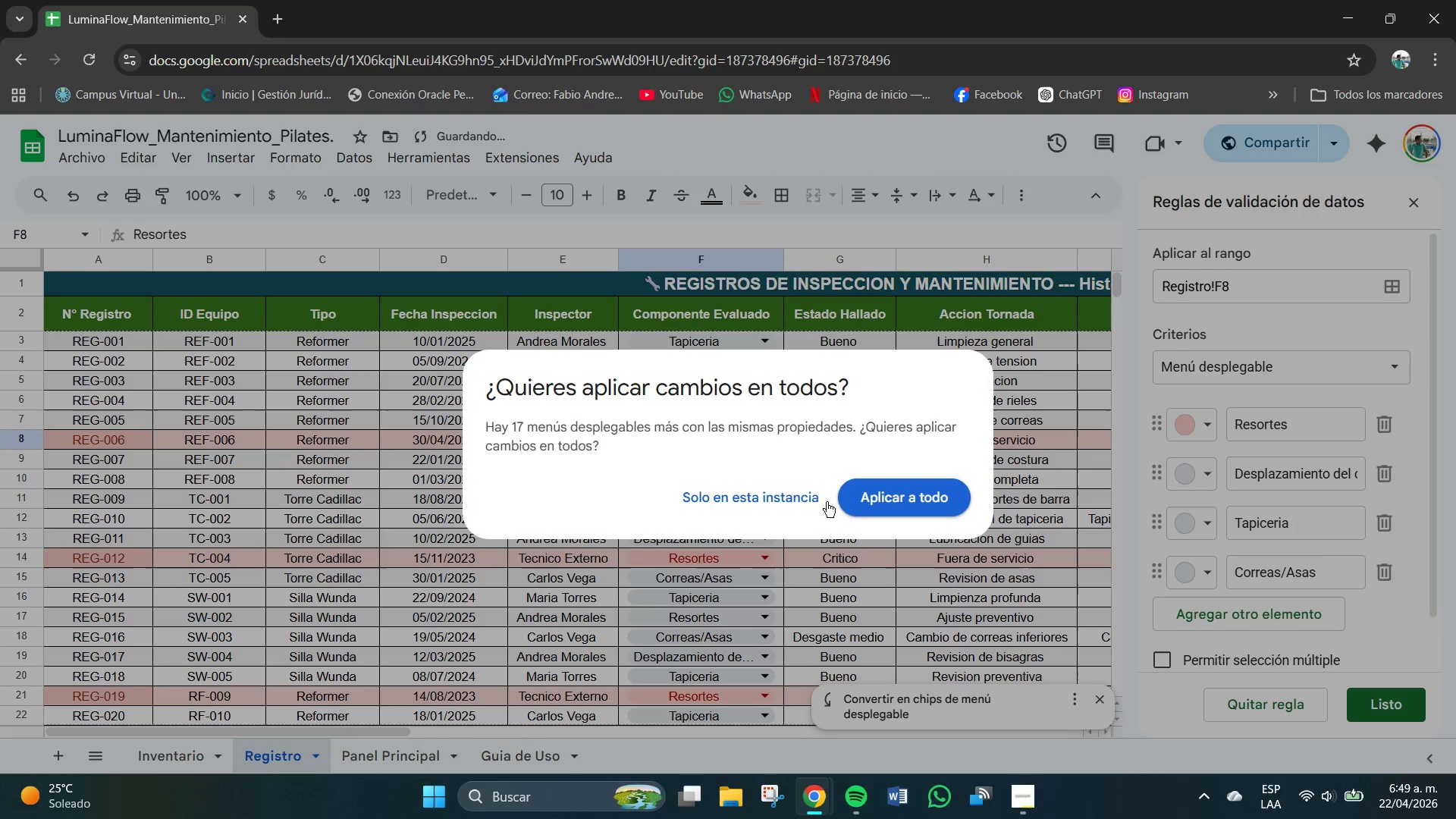 
scroll: coordinate [806, 537], scroll_direction: down, amount: 1.0
 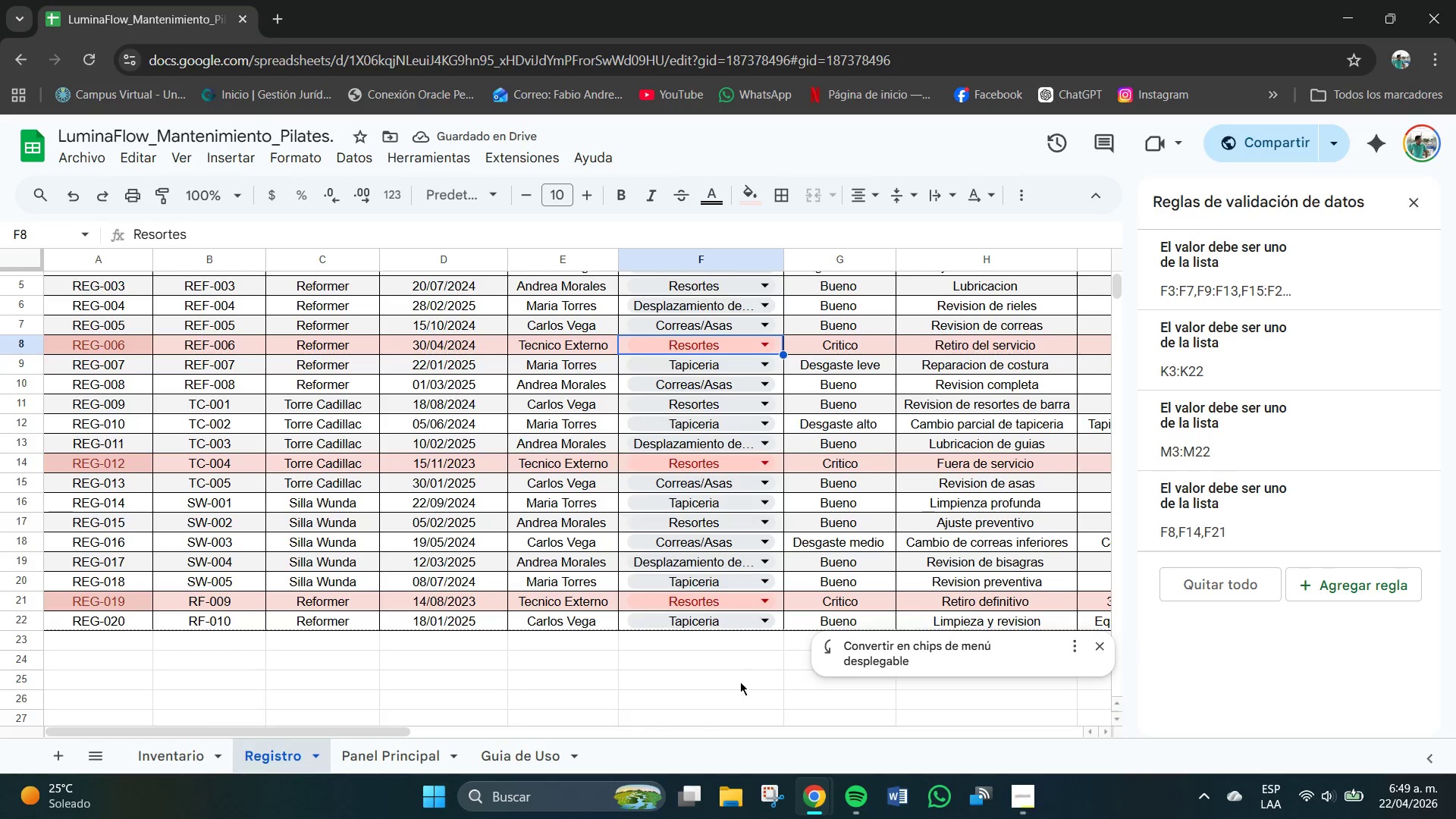 
left_click([740, 682])
 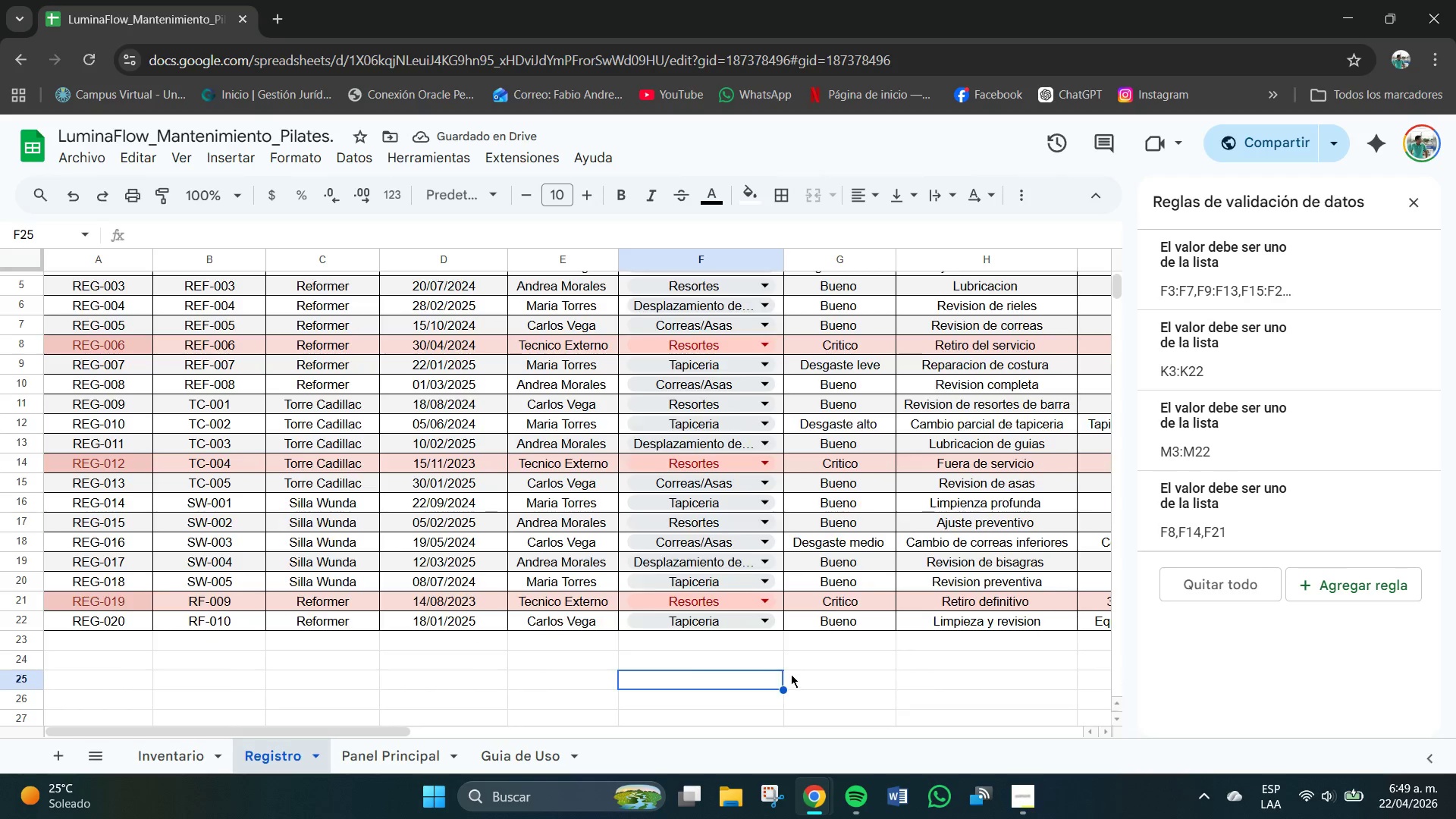 
scroll: coordinate [769, 623], scroll_direction: up, amount: 3.0
 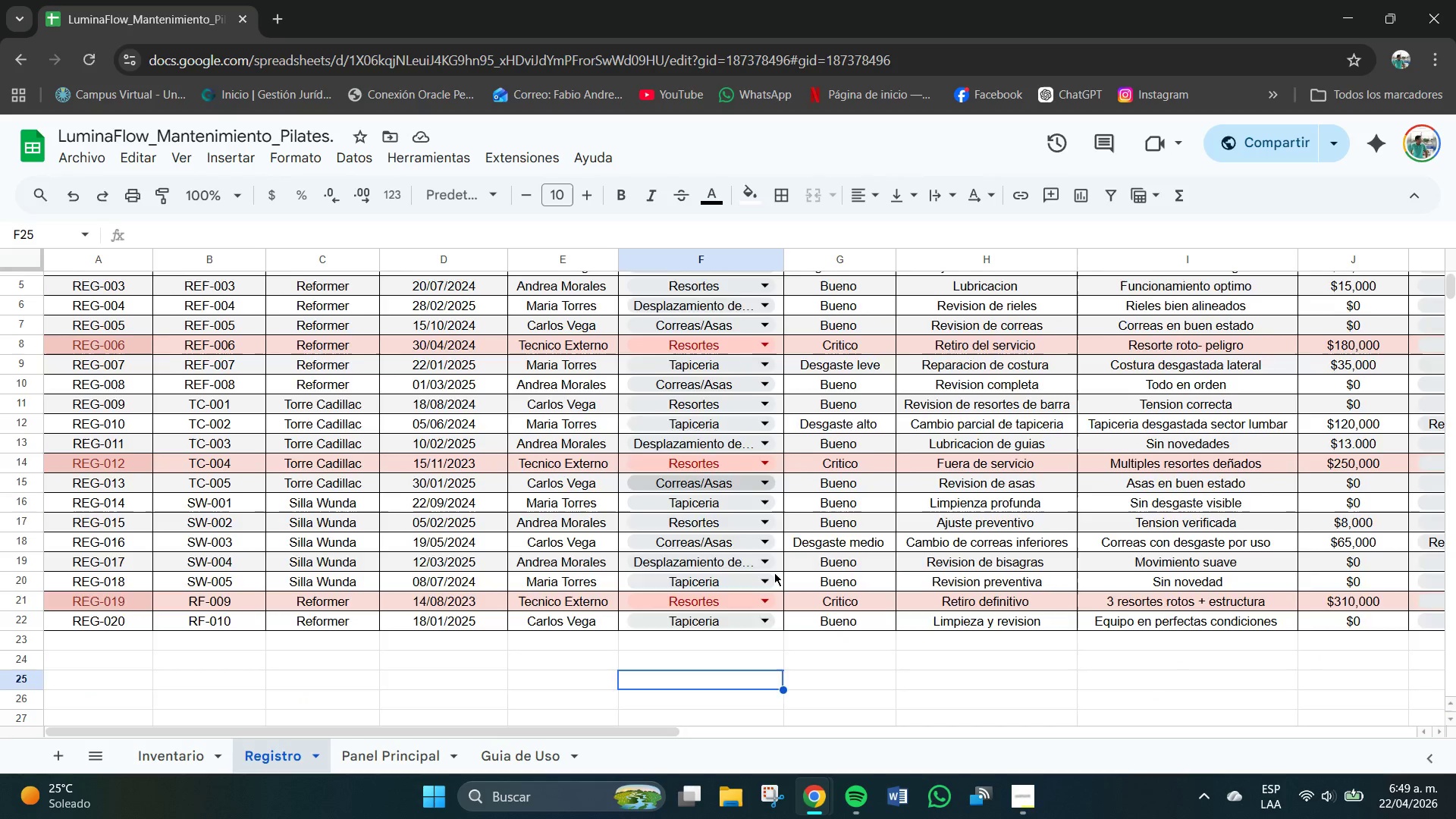 
scroll: coordinate [774, 573], scroll_direction: down, amount: 1.0
 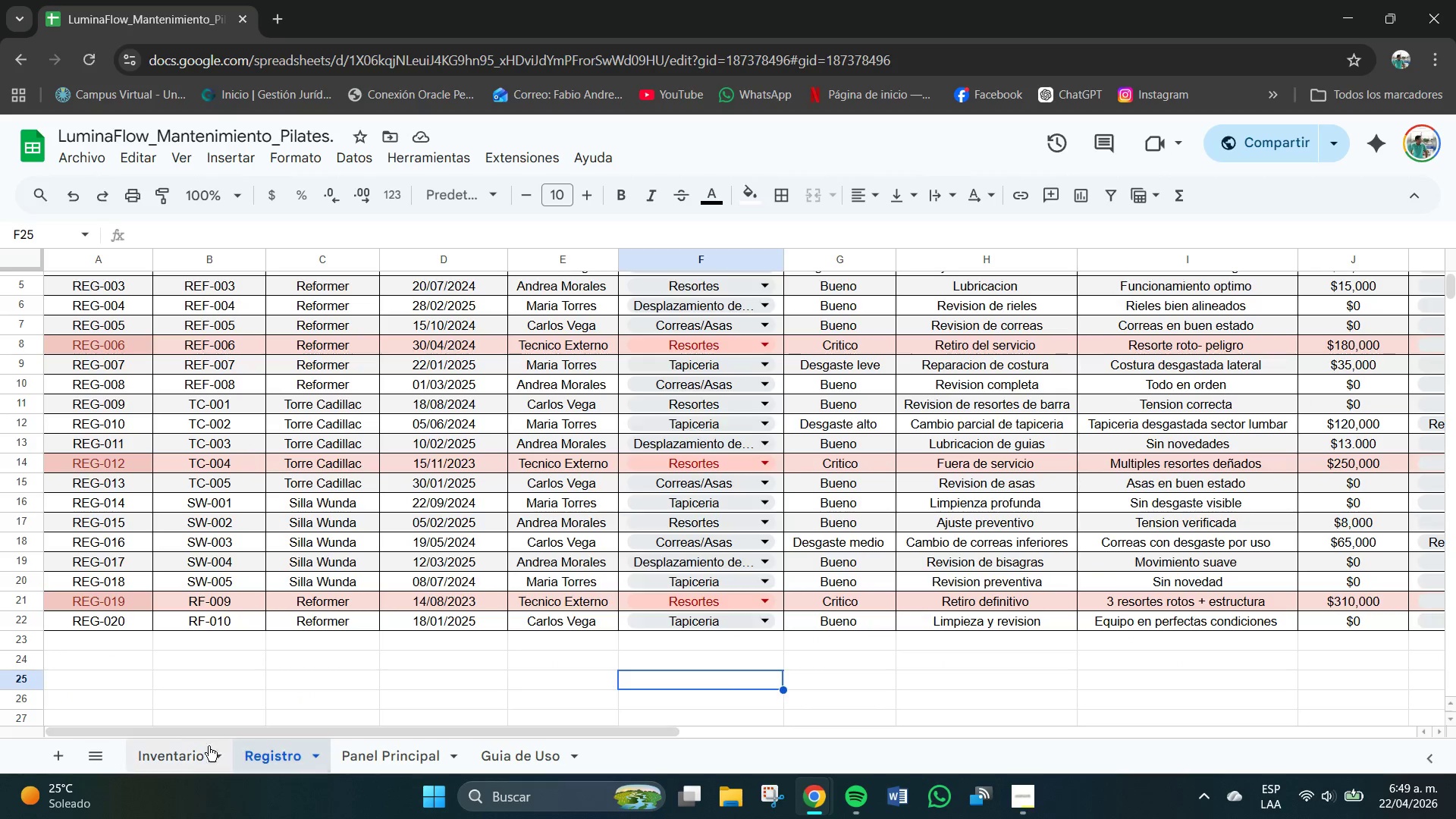 
left_click([191, 751])
 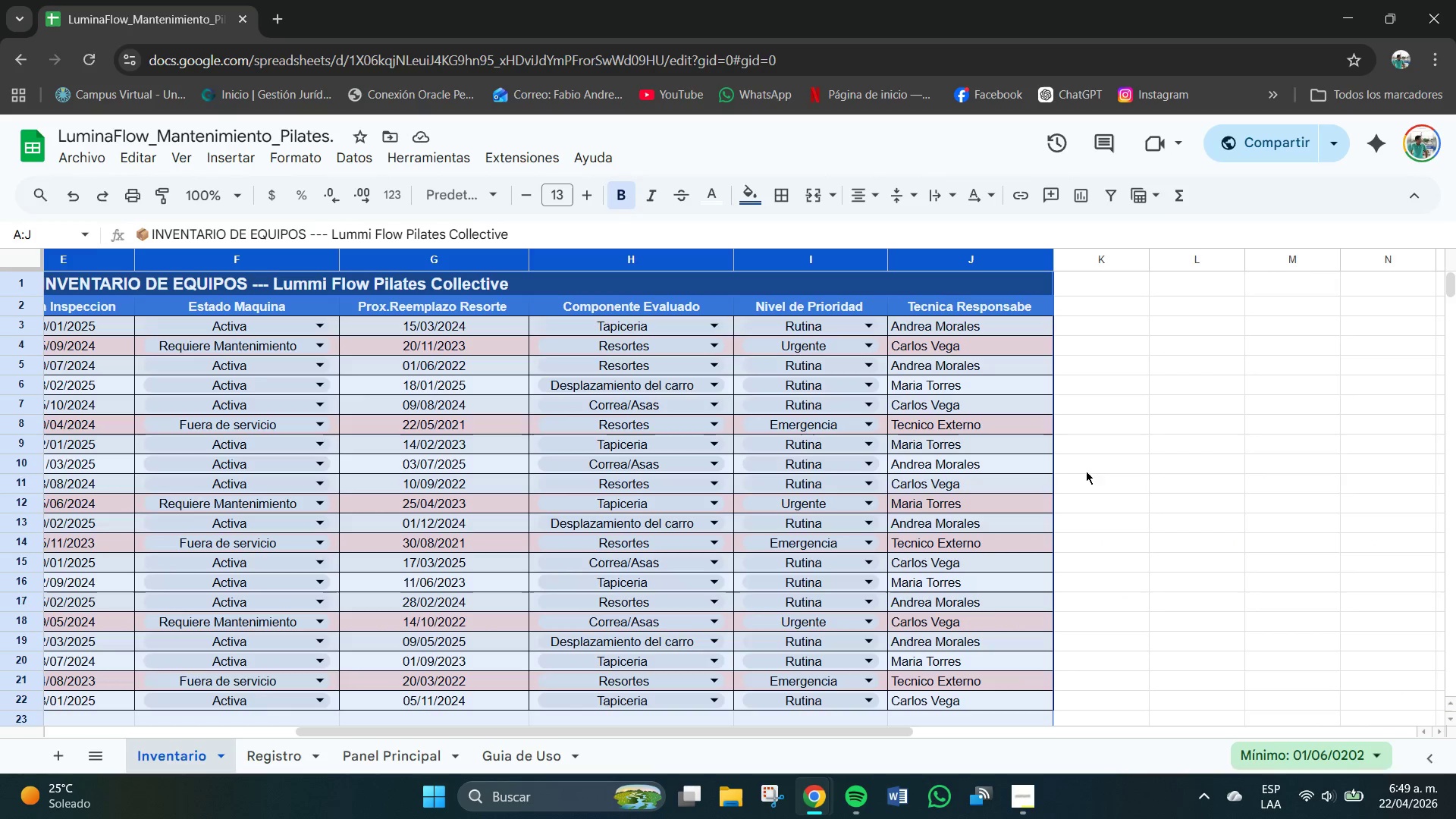 
left_click([1150, 438])
 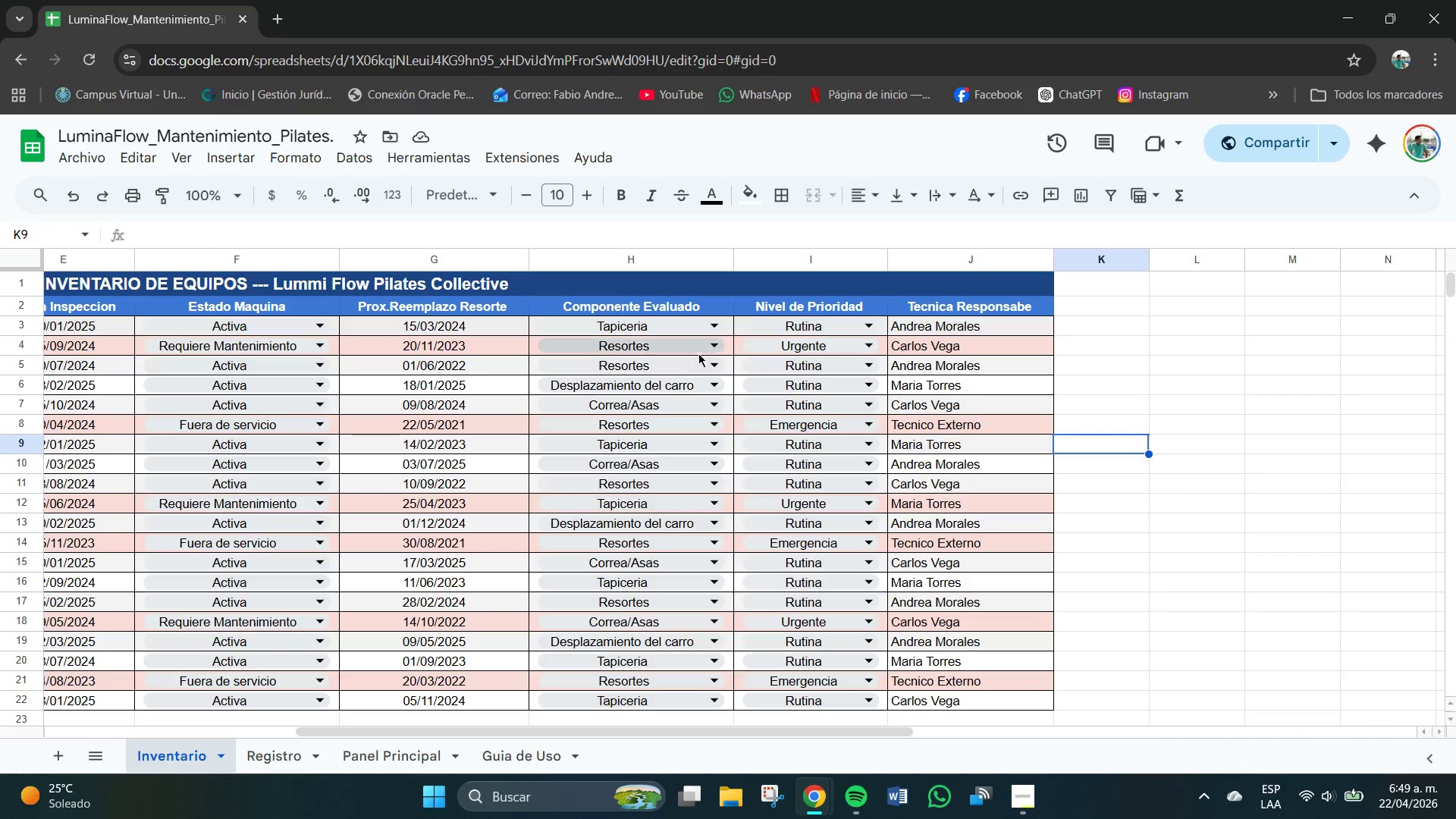 
left_click([715, 343])
 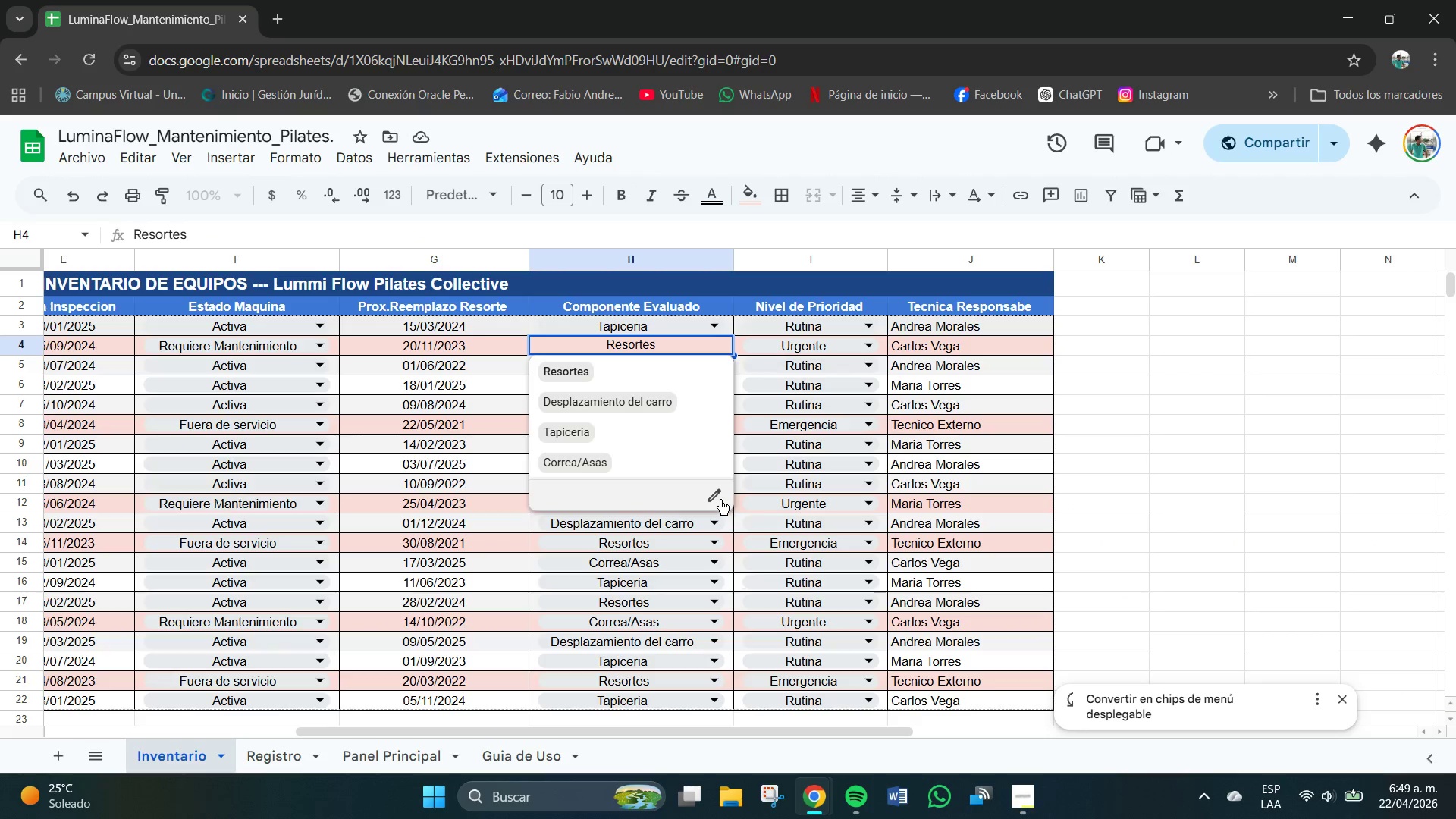 
left_click([714, 497])
 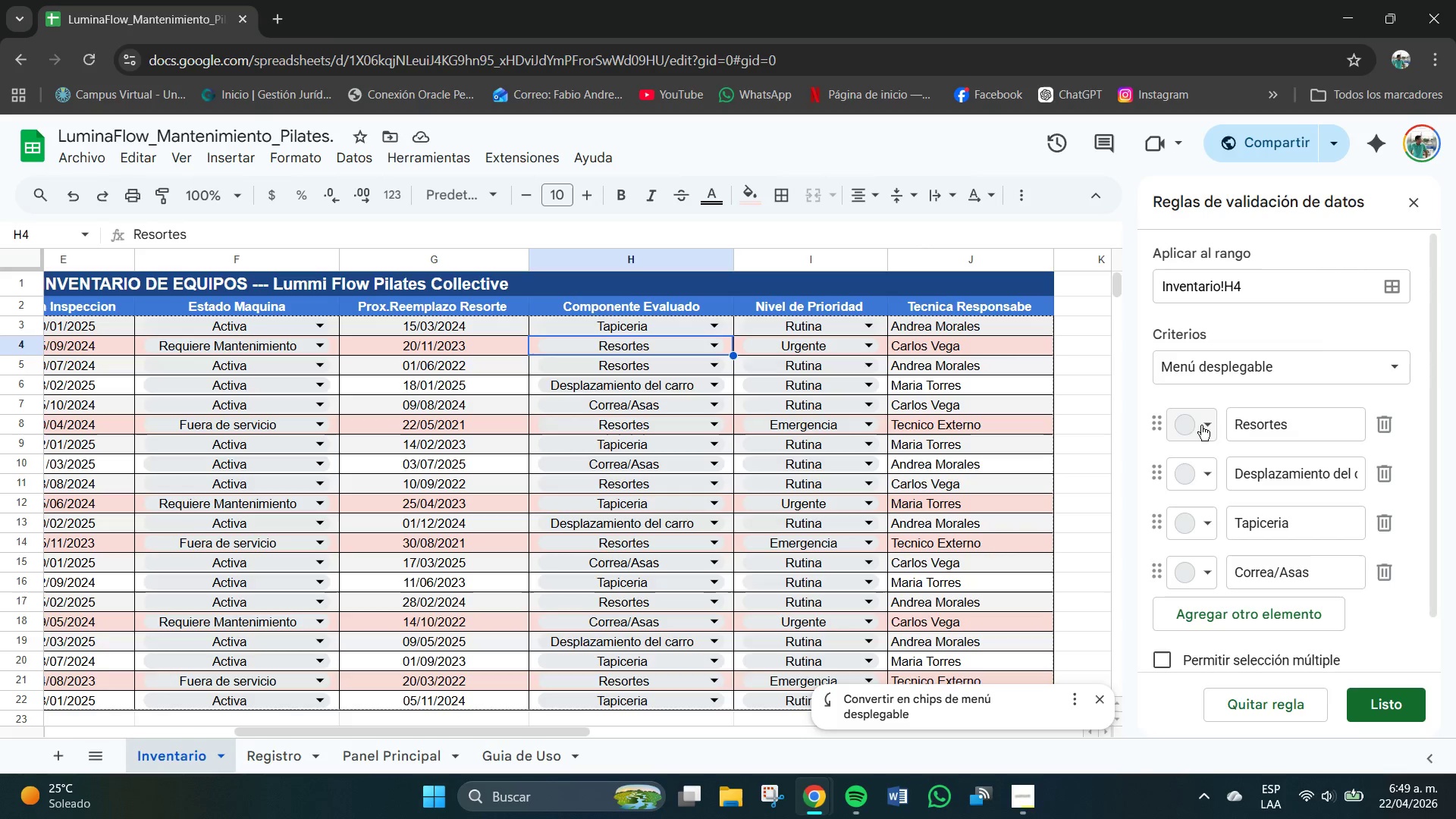 
left_click([1214, 428])
 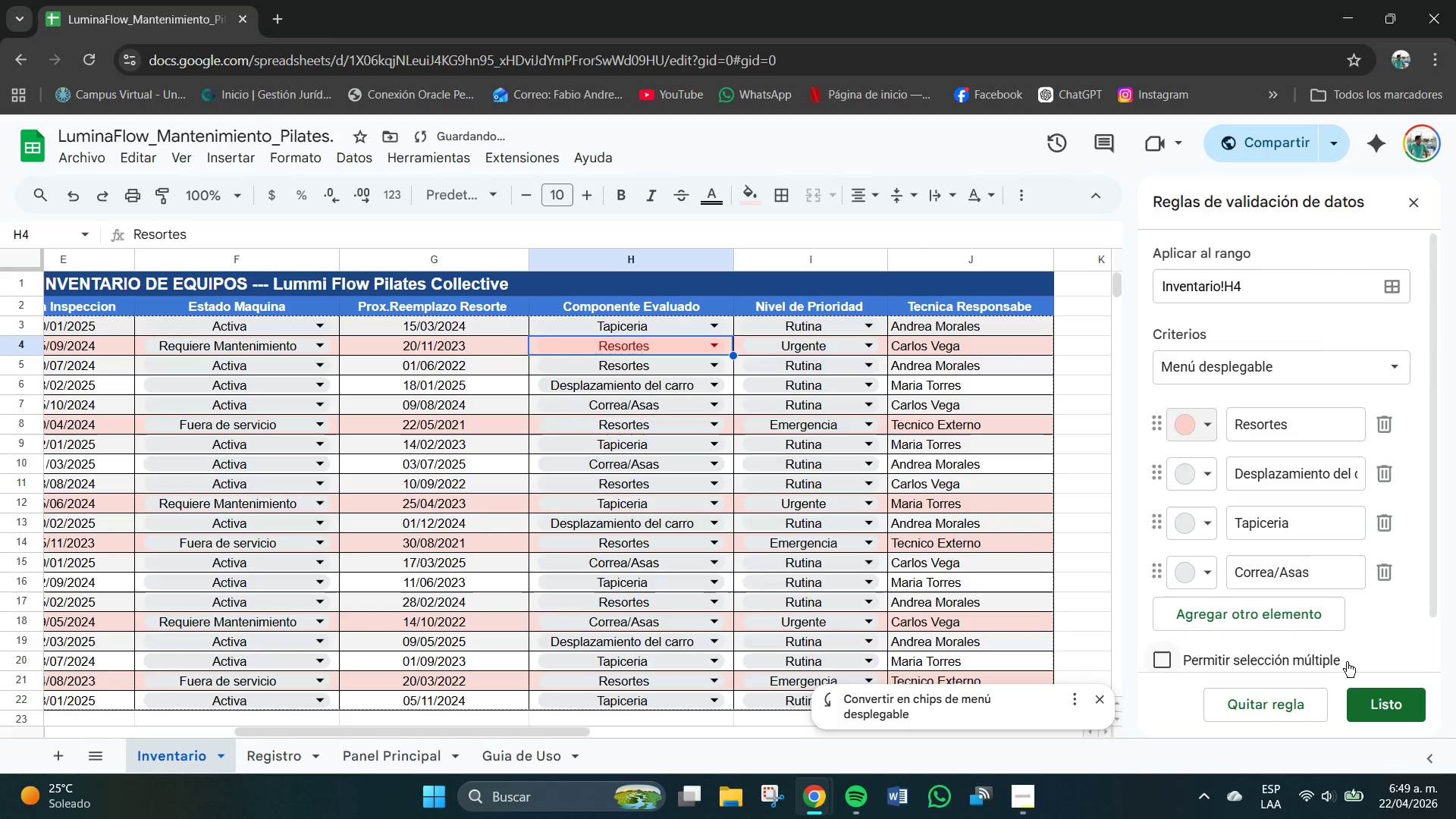 
left_click([1391, 706])
 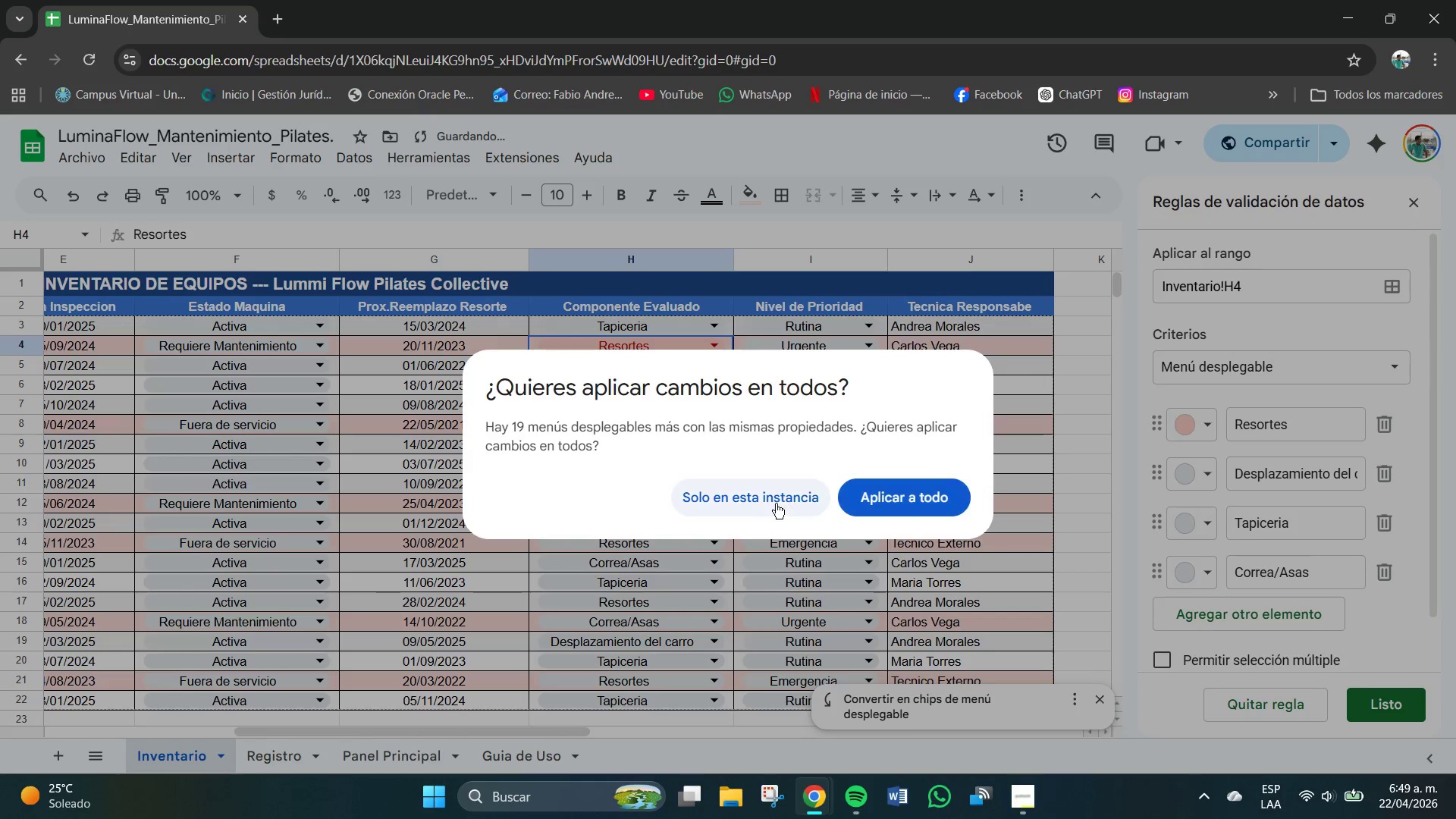 
left_click([764, 502])
 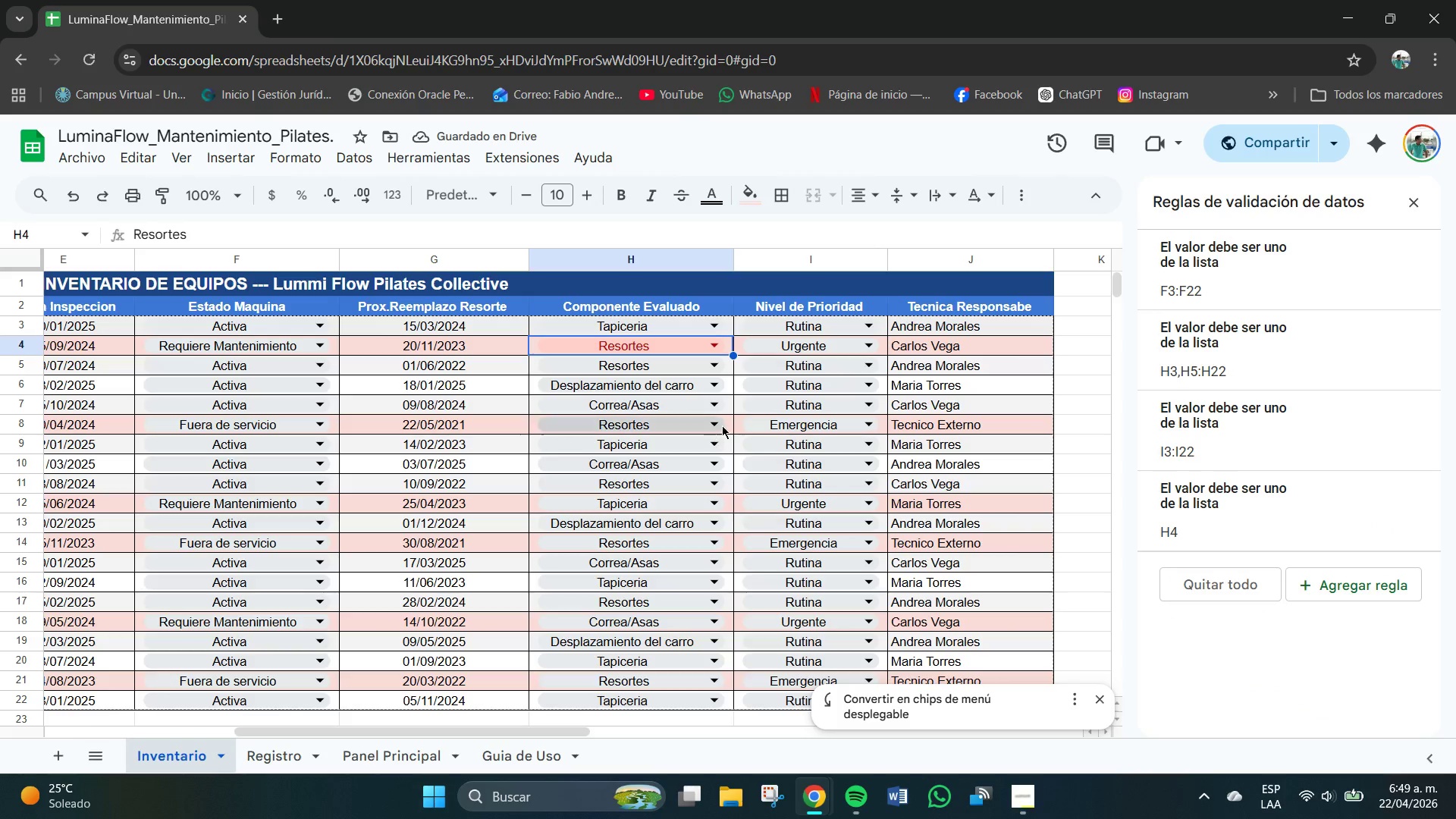 
left_click([714, 420])
 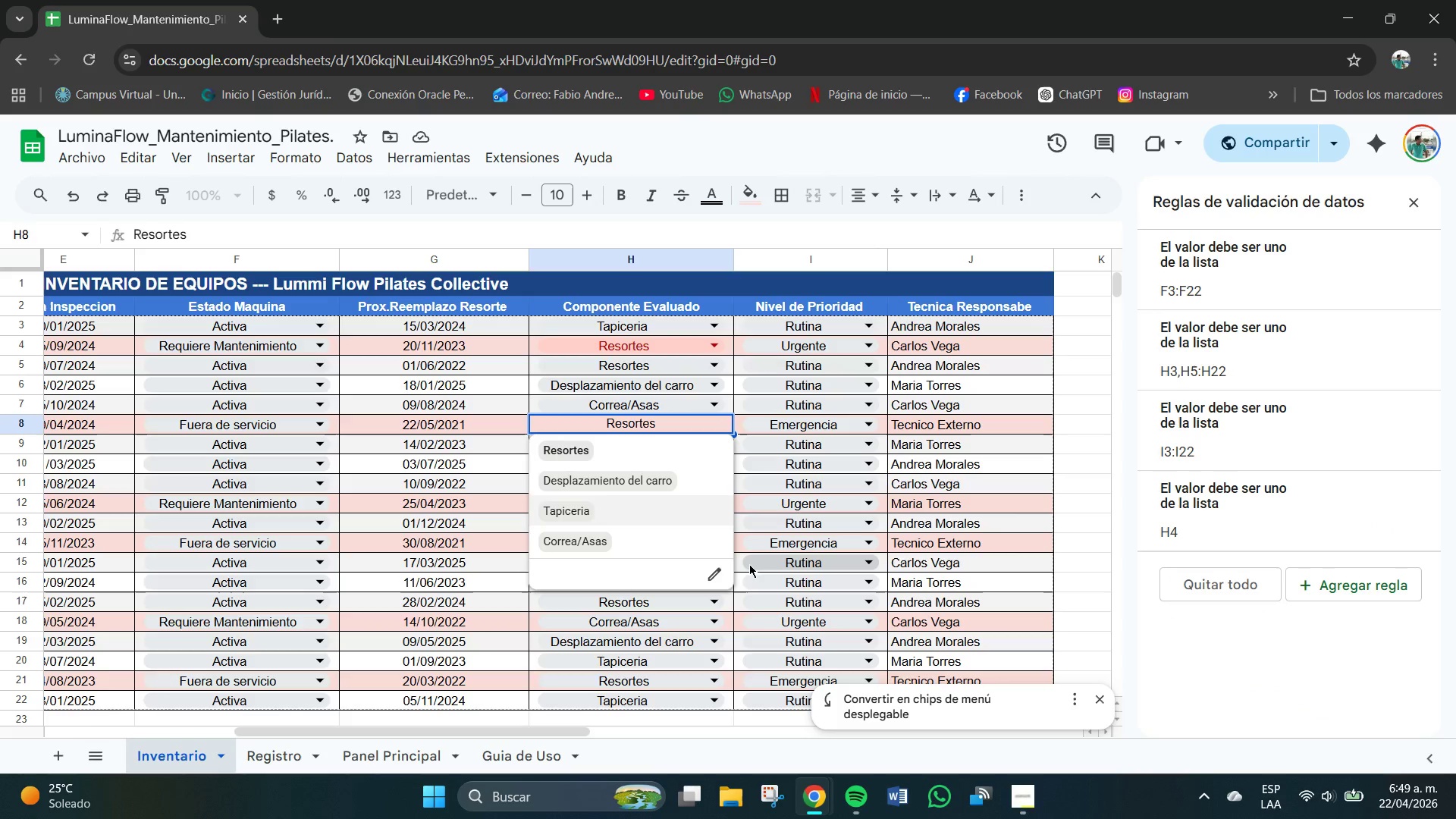 
left_click([719, 571])
 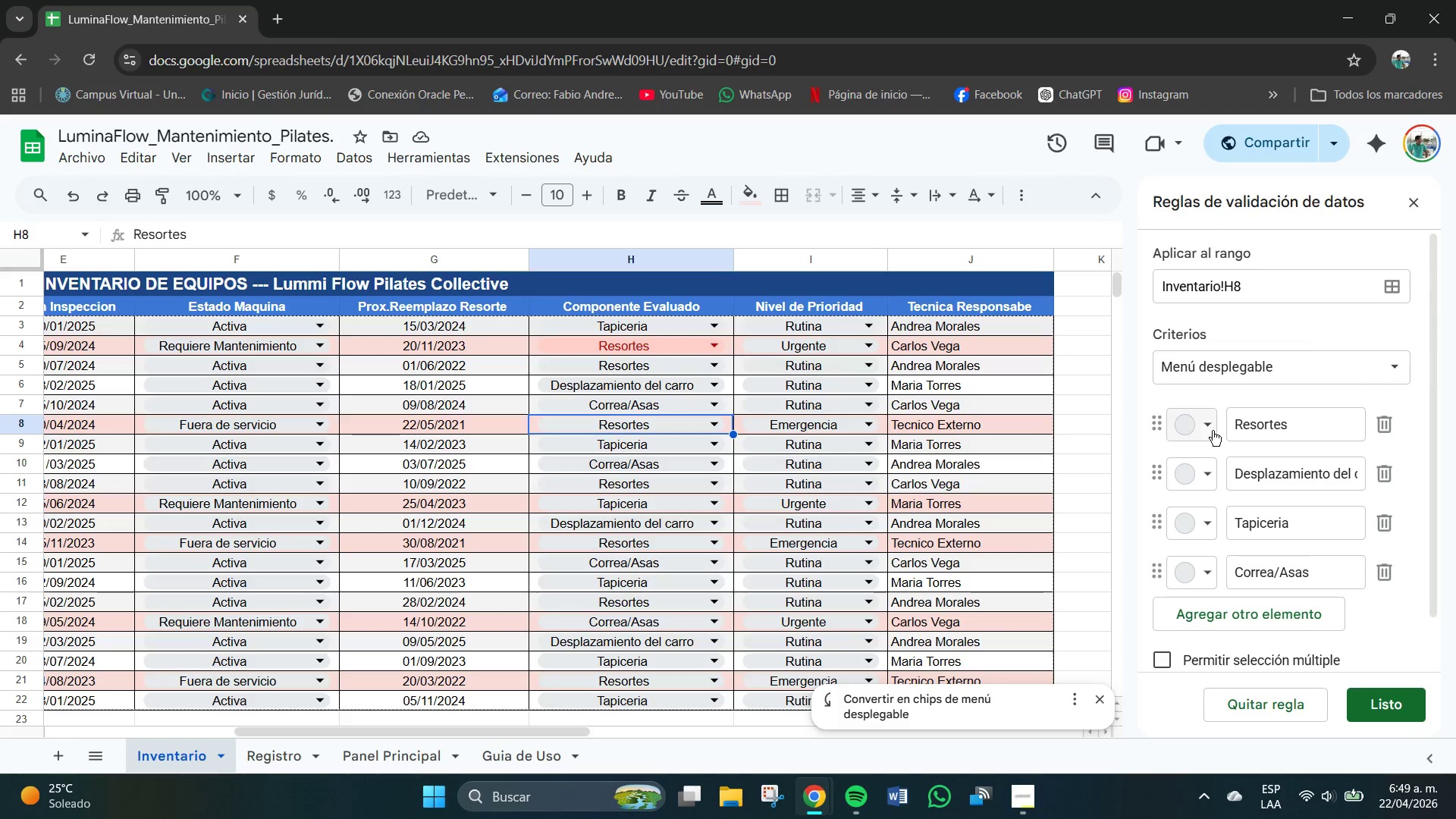 
left_click([1209, 426])
 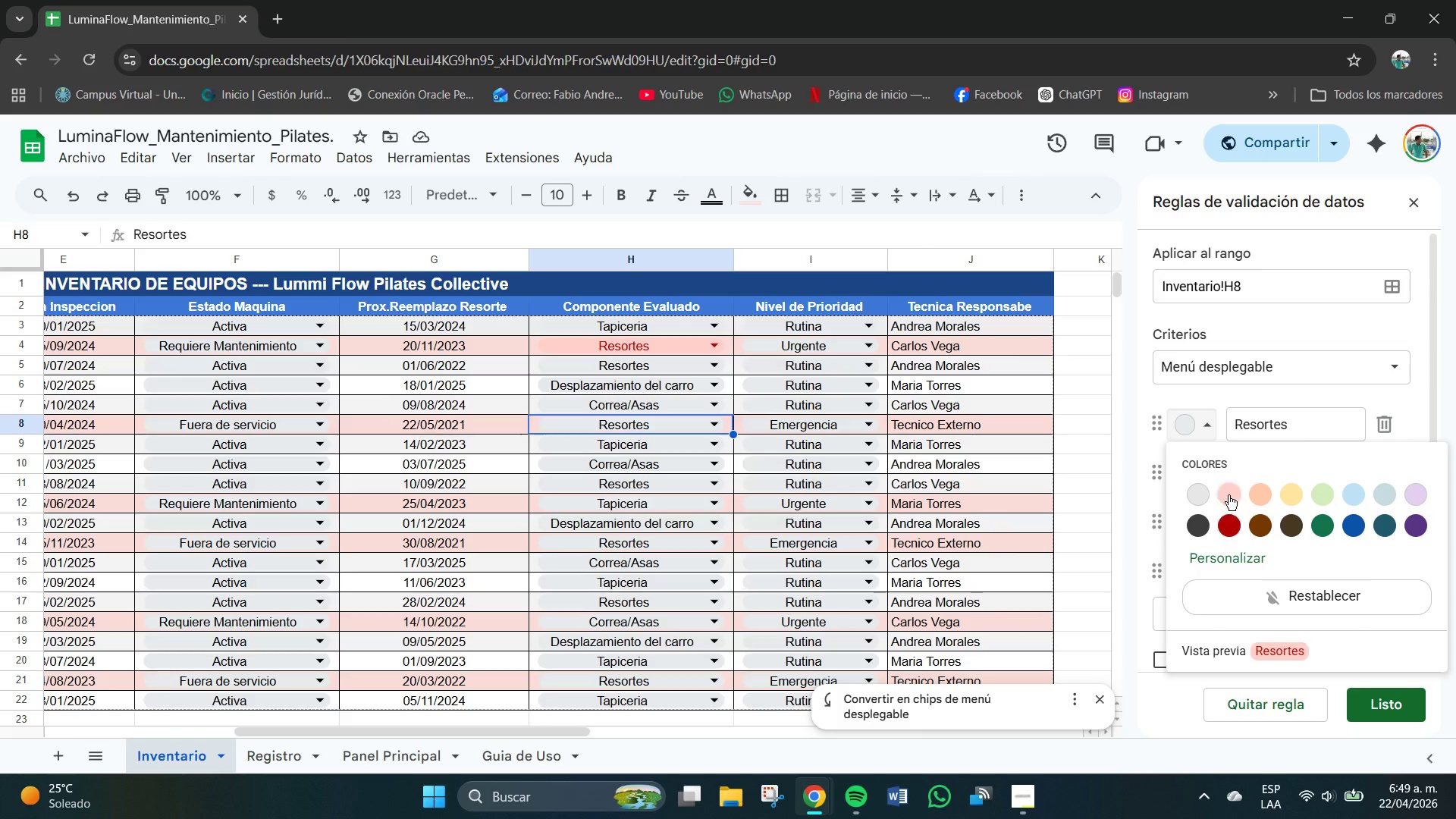 
left_click([1229, 492])
 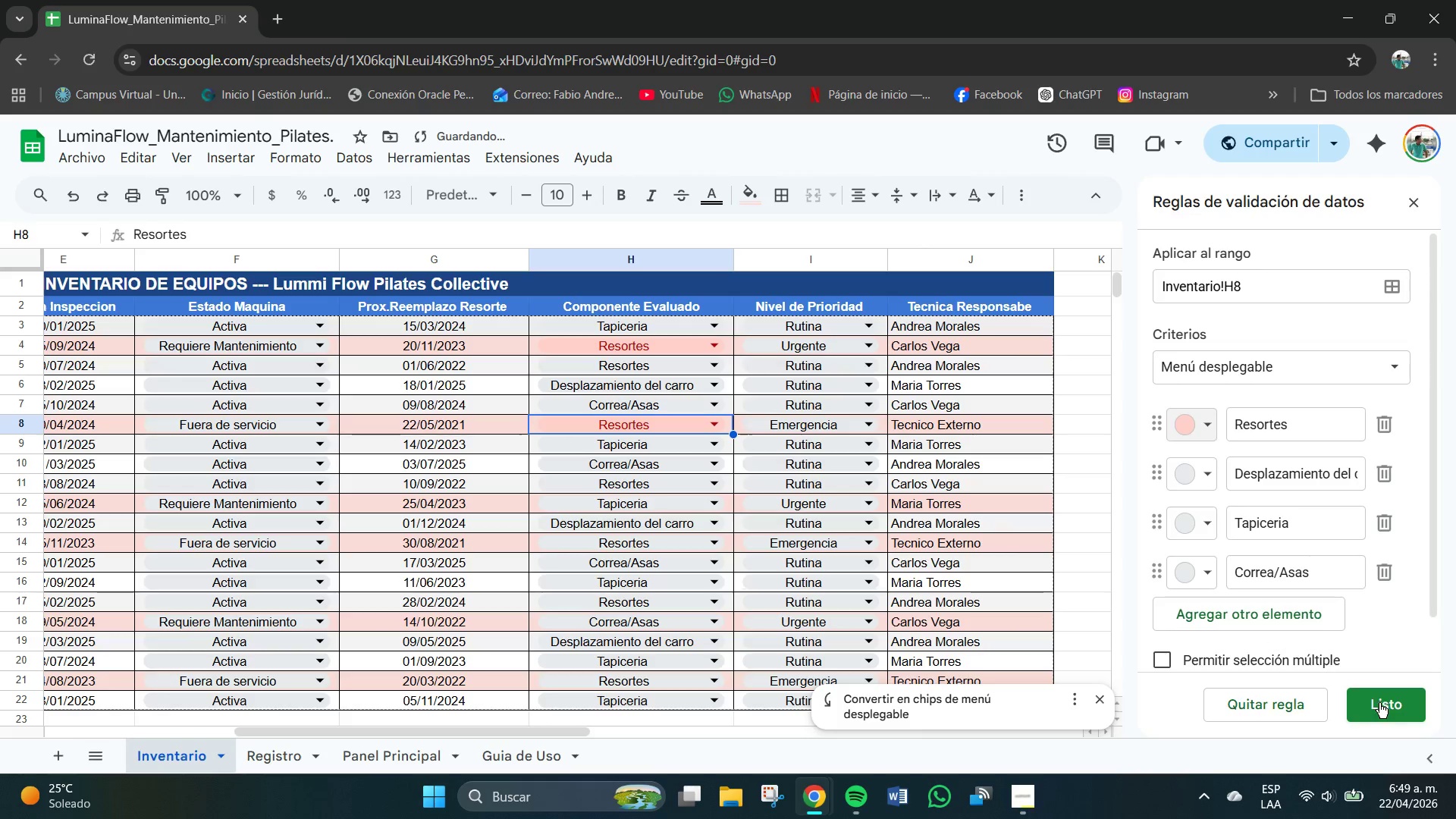 
left_click([1378, 701])
 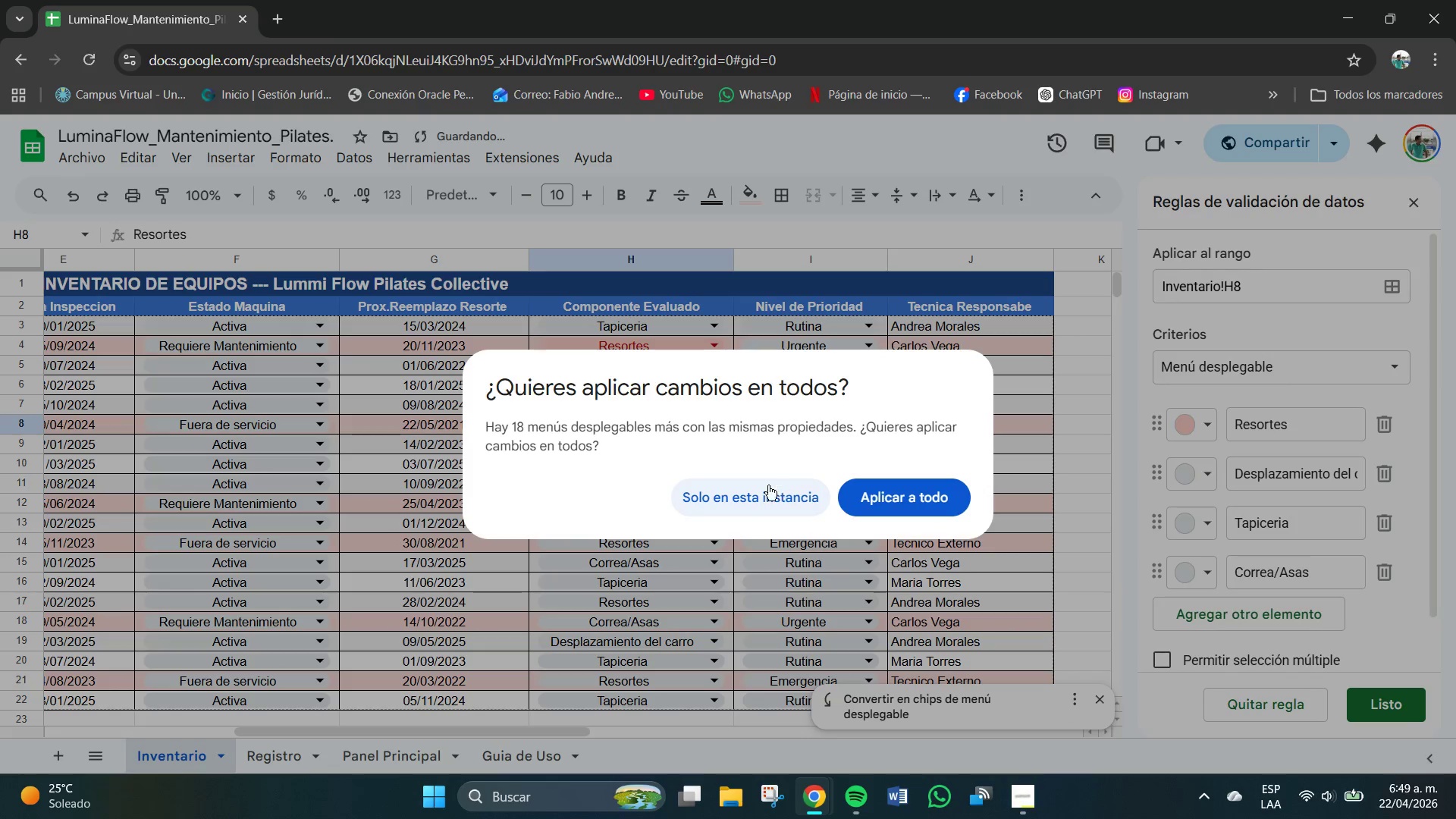 
left_click([756, 494])
 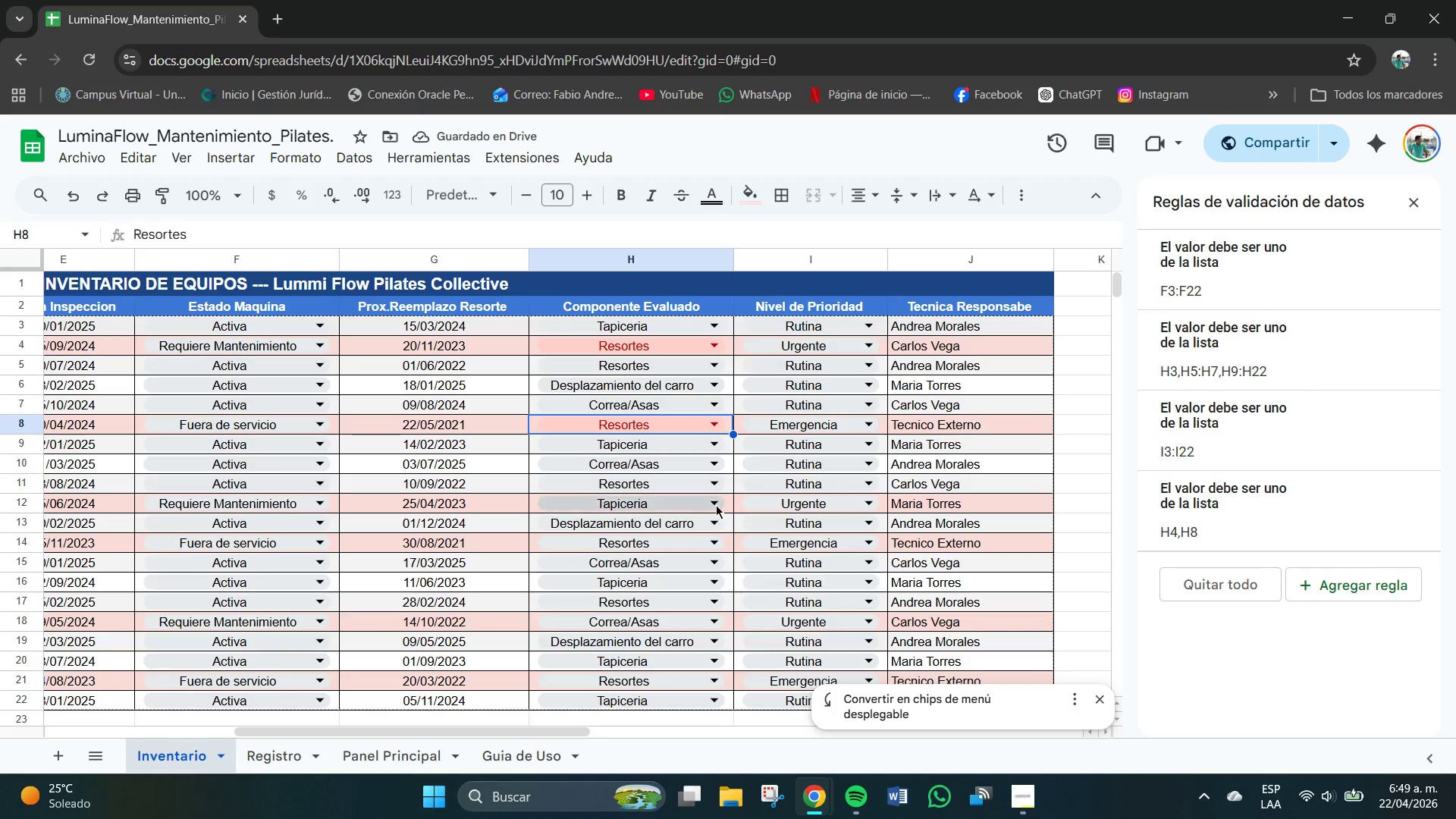 
left_click([711, 503])
 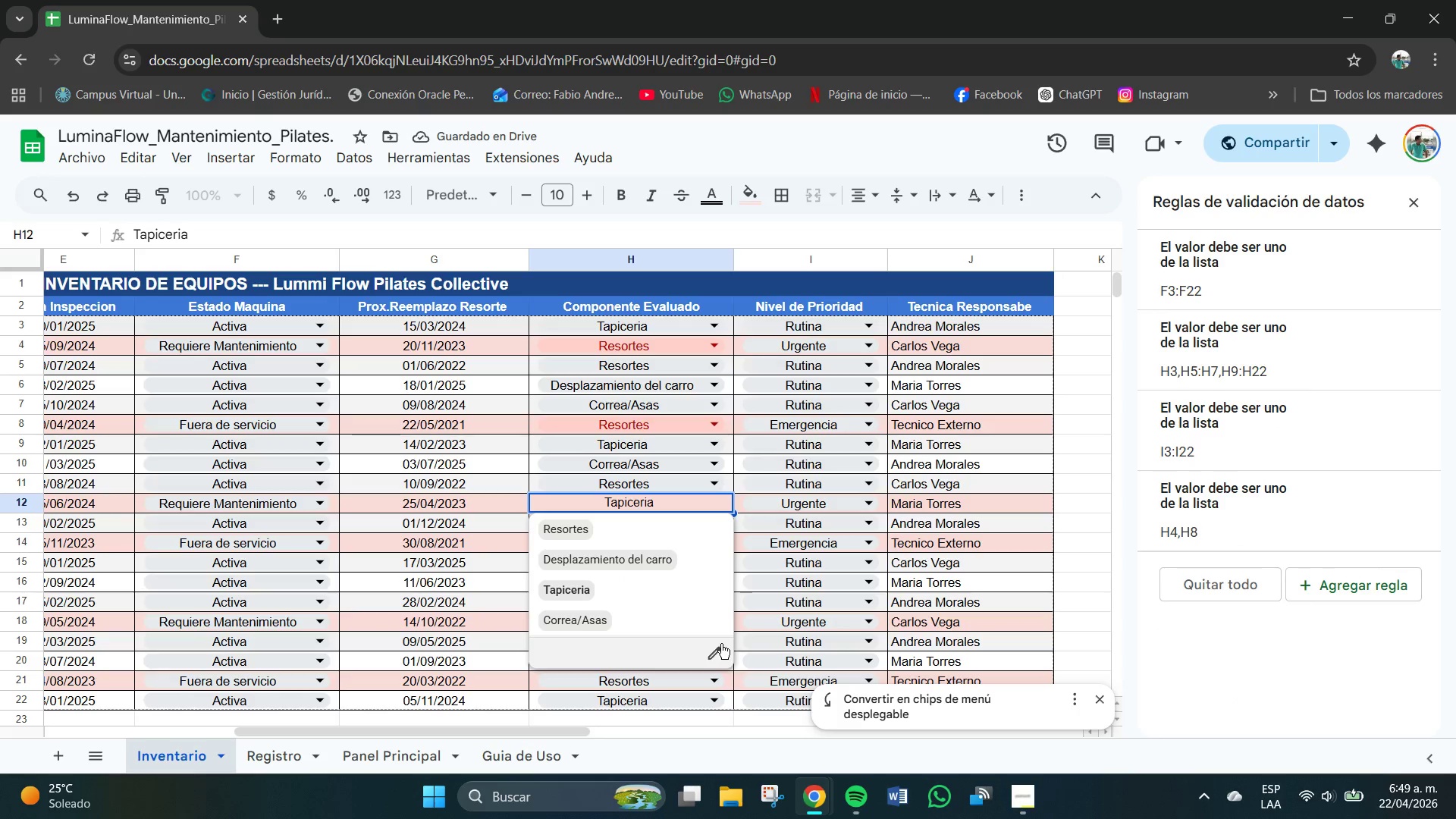 
left_click([717, 645])
 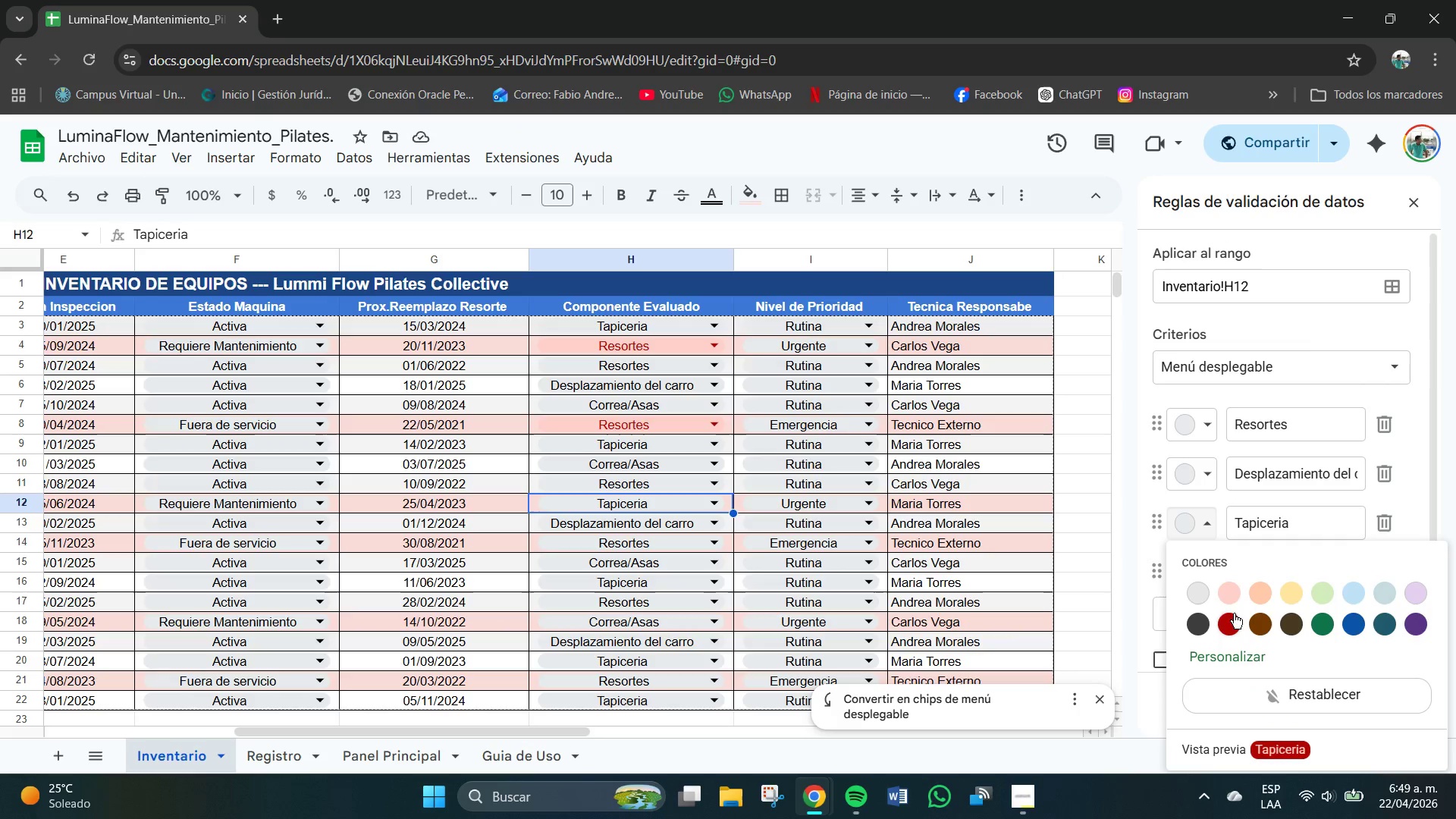 
left_click([1228, 595])
 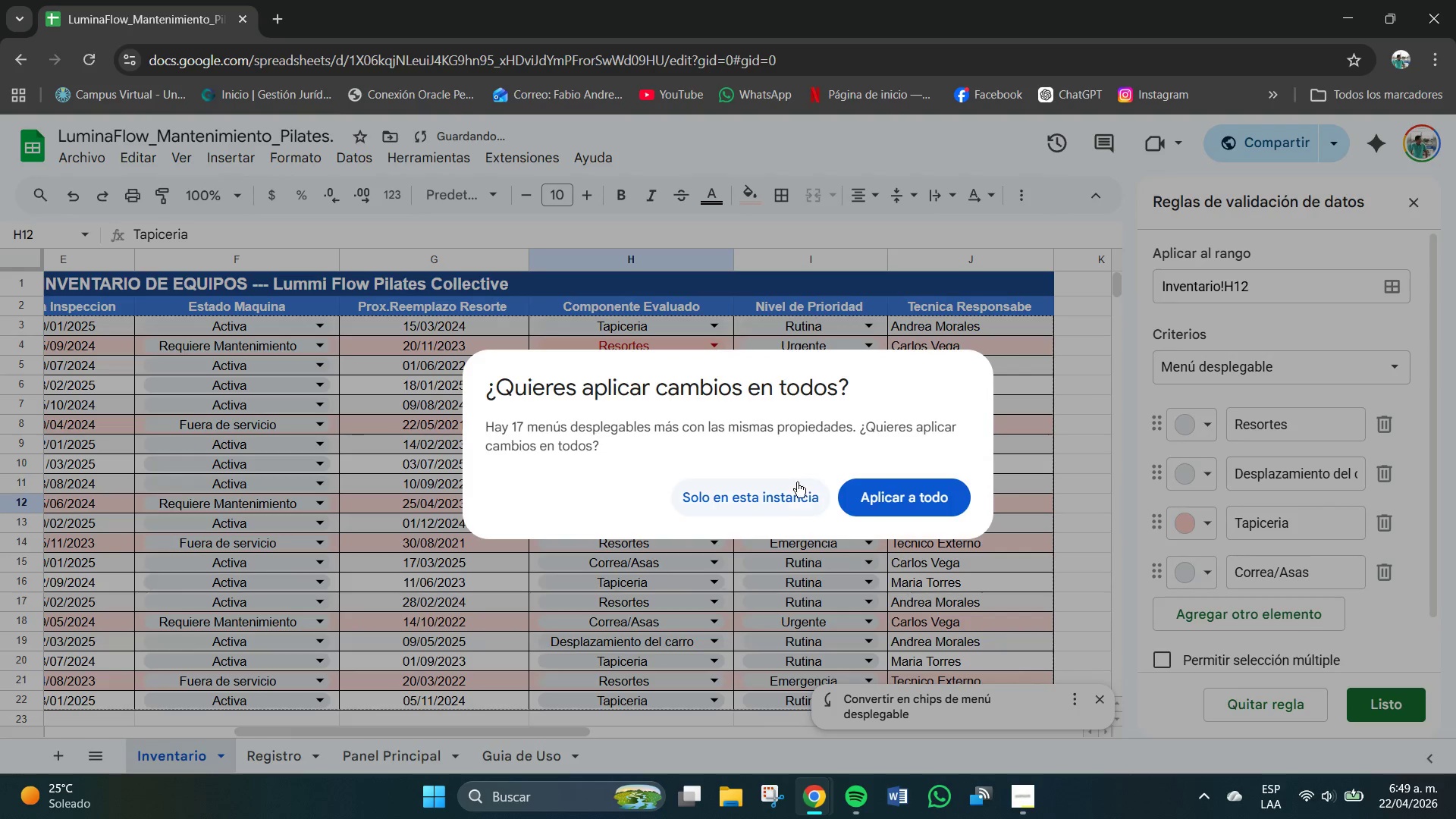 
left_click([774, 489])
 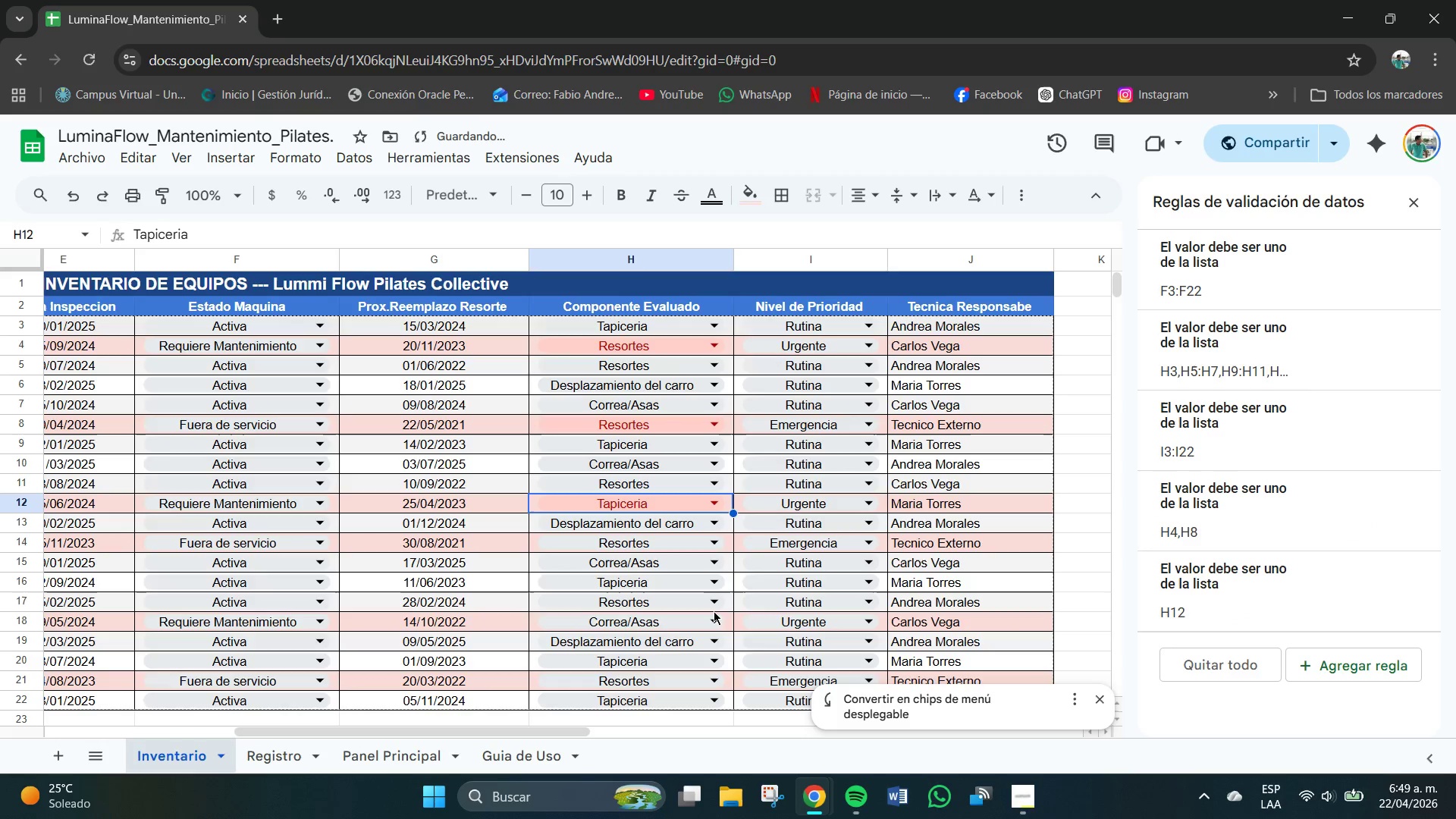 
mouse_move([726, 619])
 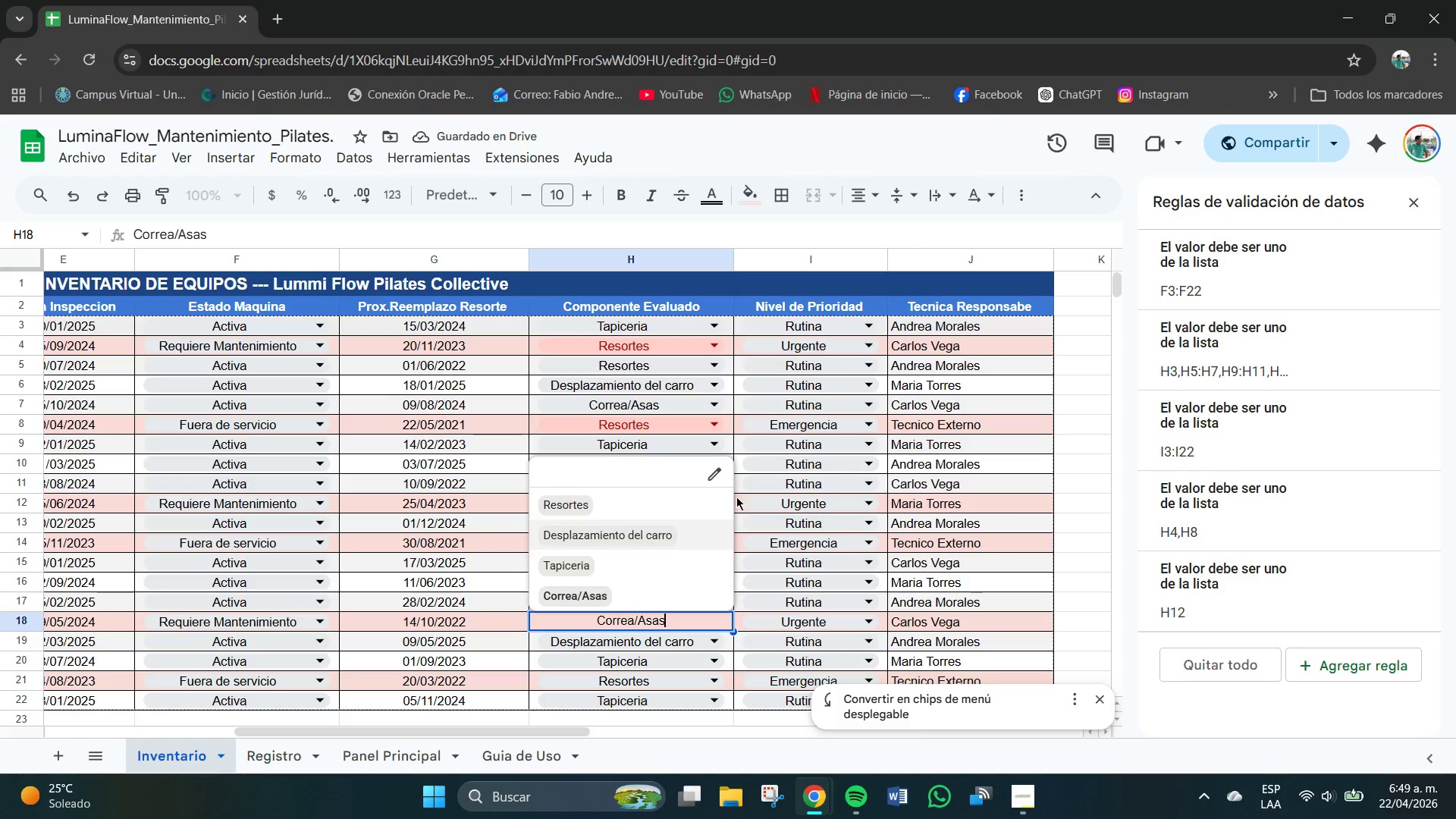 
left_click([714, 468])
 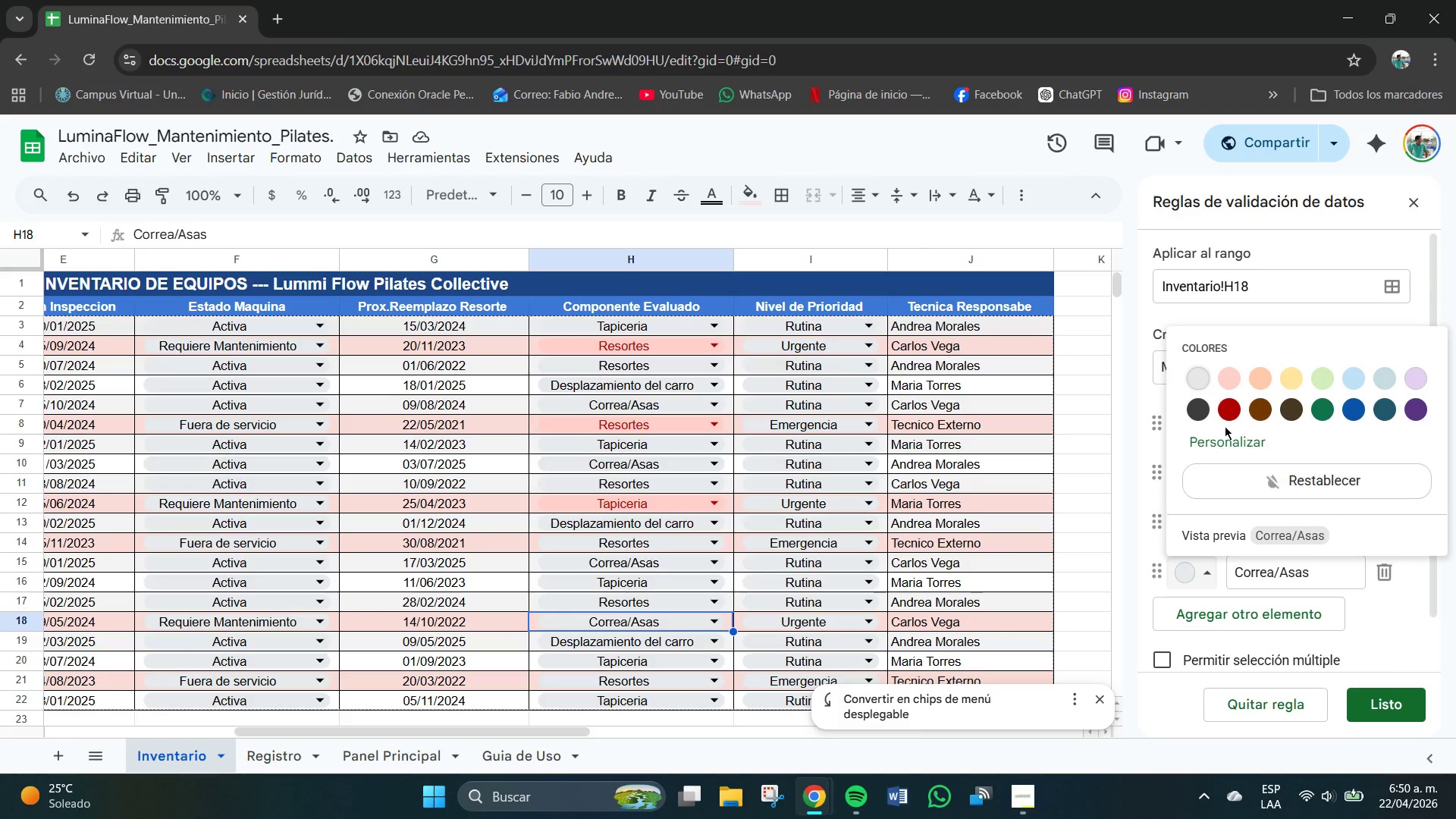 
left_click([1225, 377])
 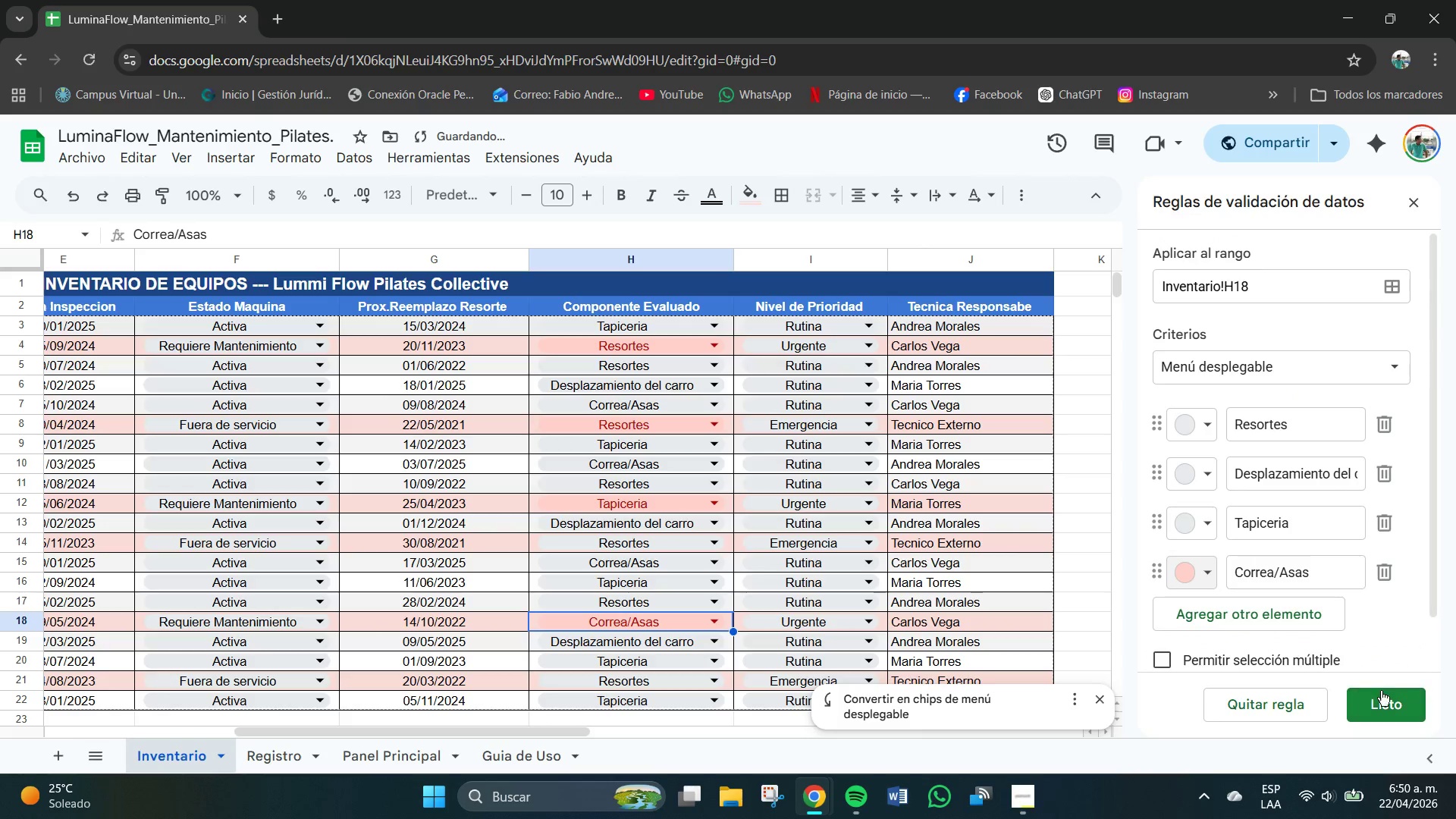 
left_click([1382, 692])
 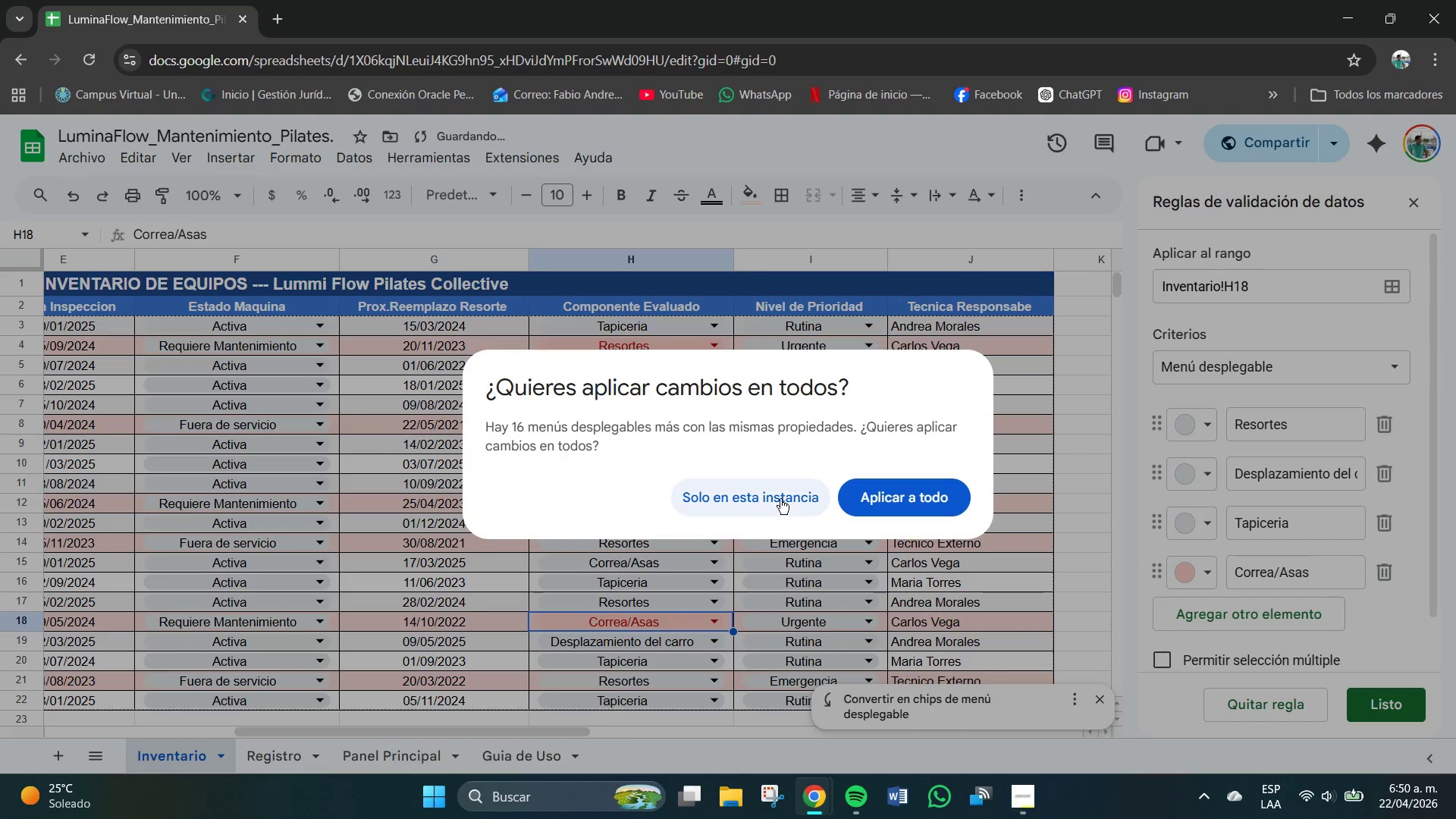 
left_click([774, 497])
 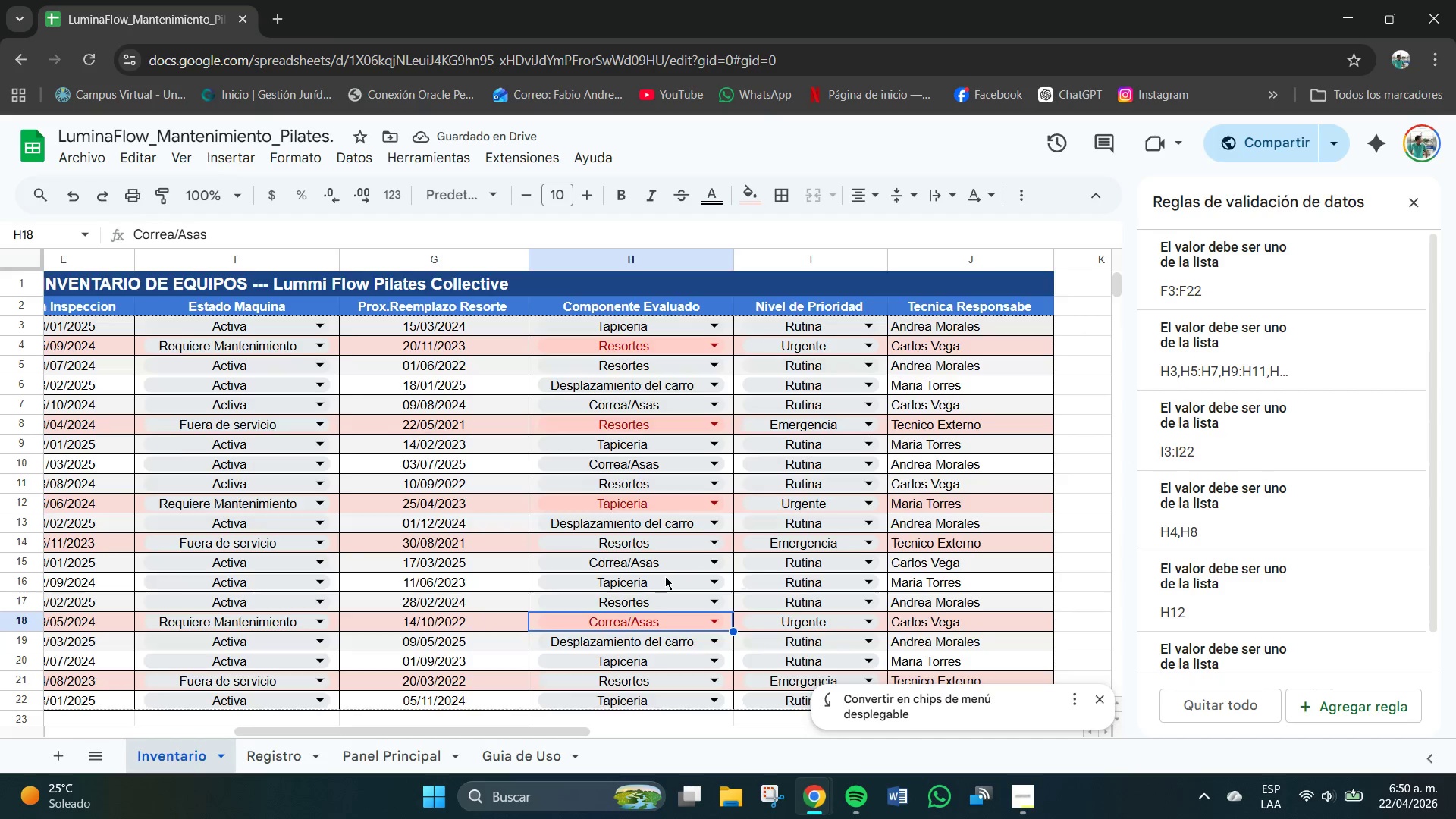 
scroll: coordinate [667, 573], scroll_direction: down, amount: 1.0
 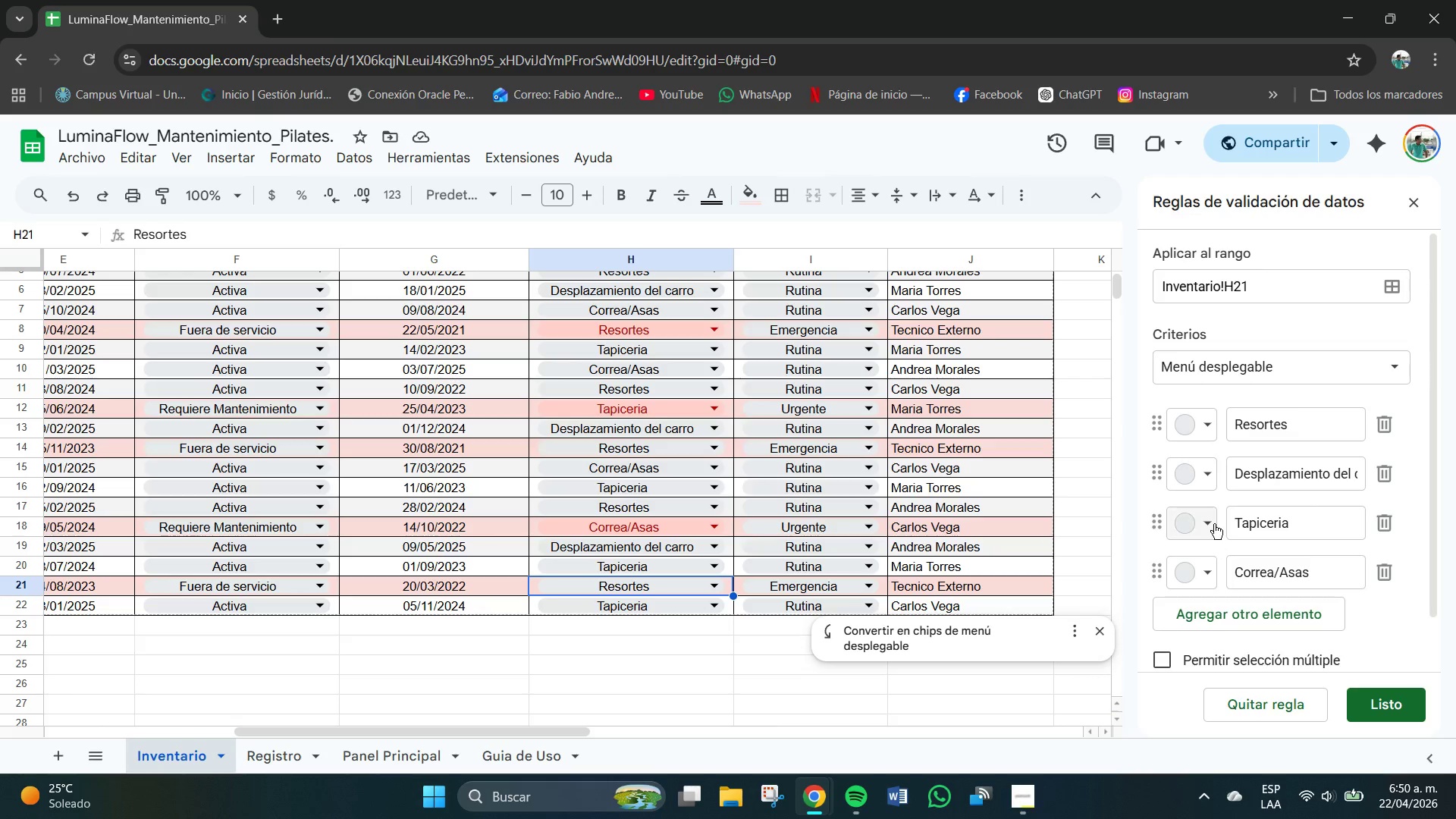 
left_click([1213, 428])
 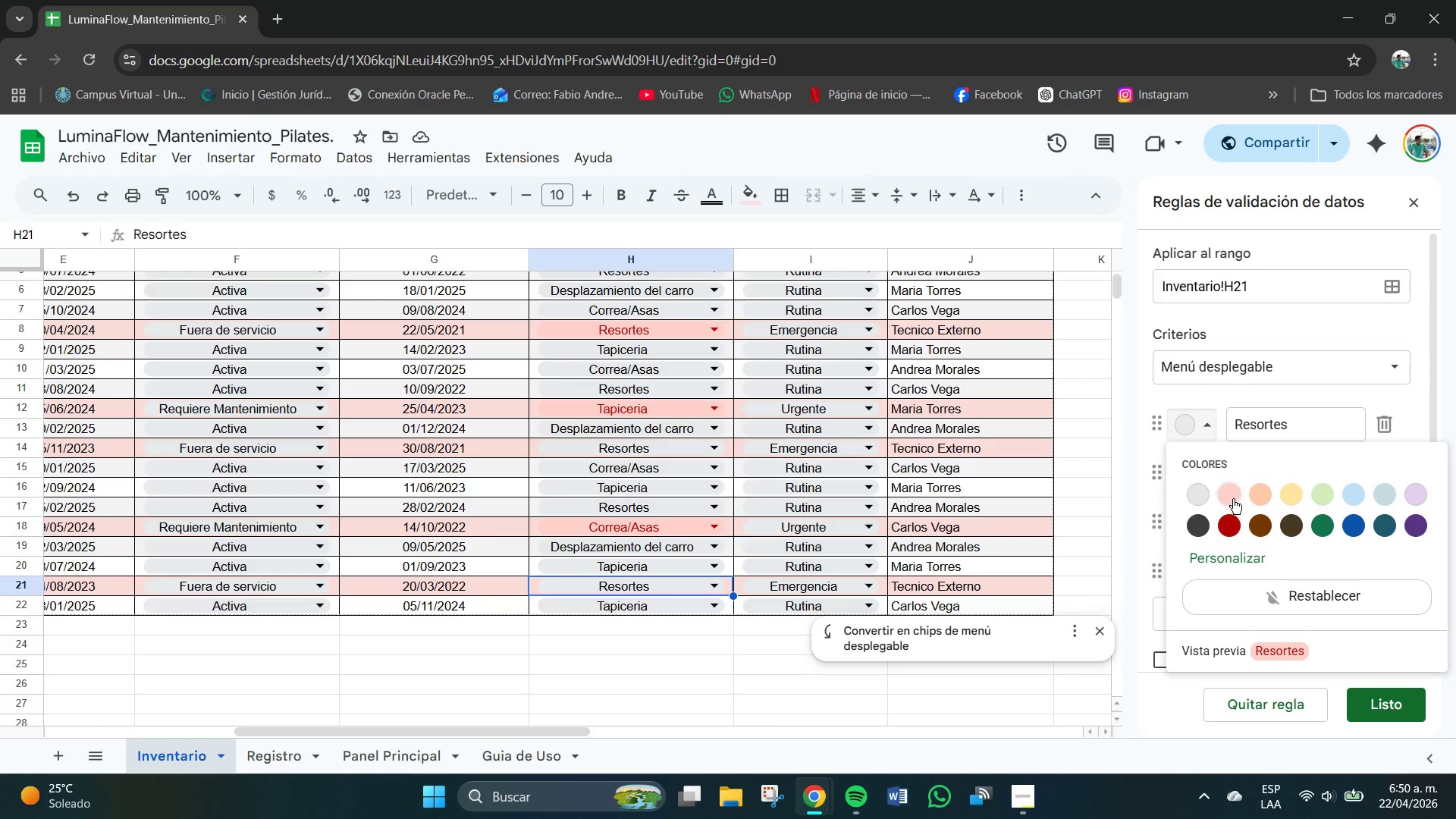 
left_click([1231, 497])
 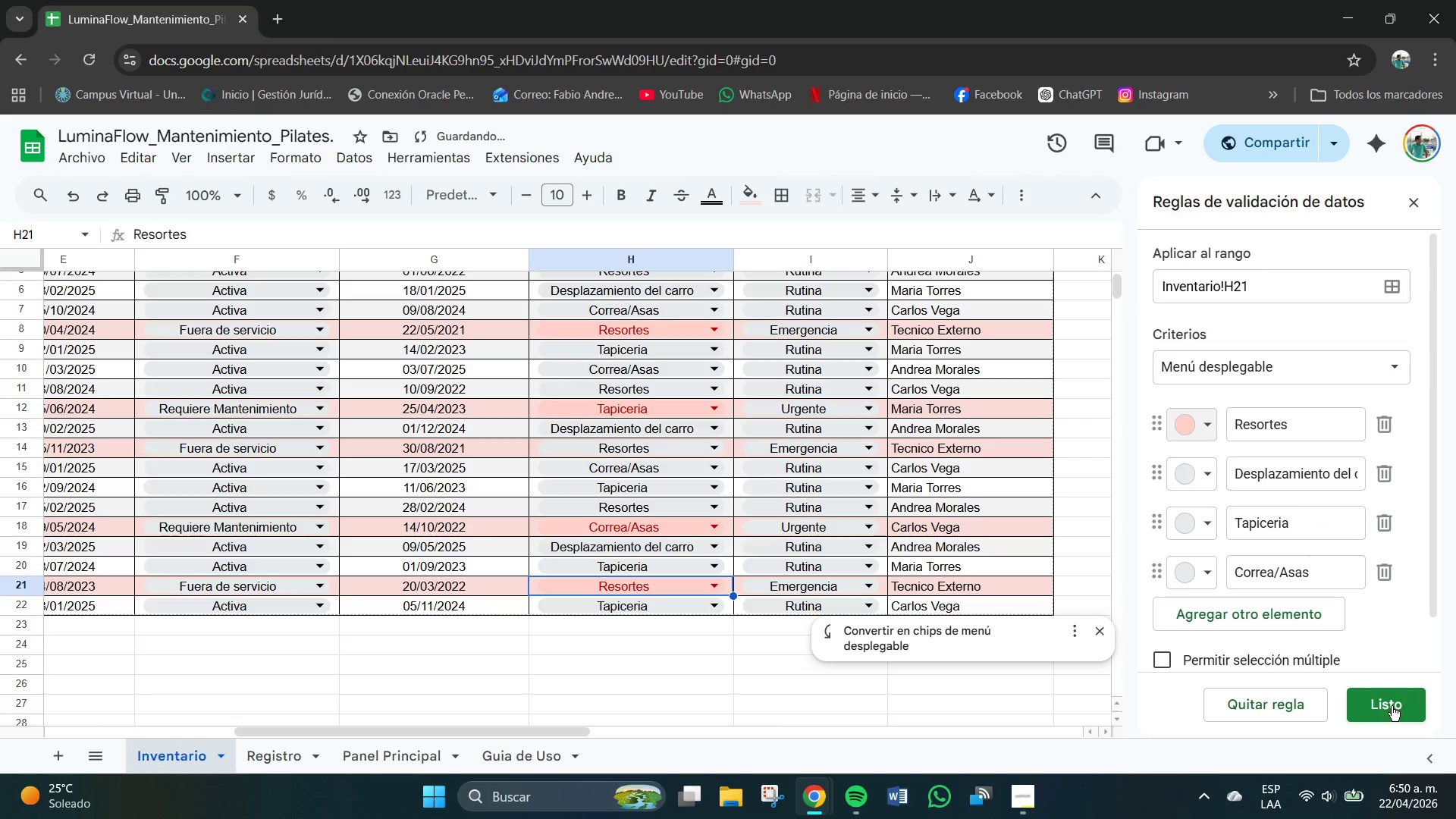 
left_click([1392, 706])
 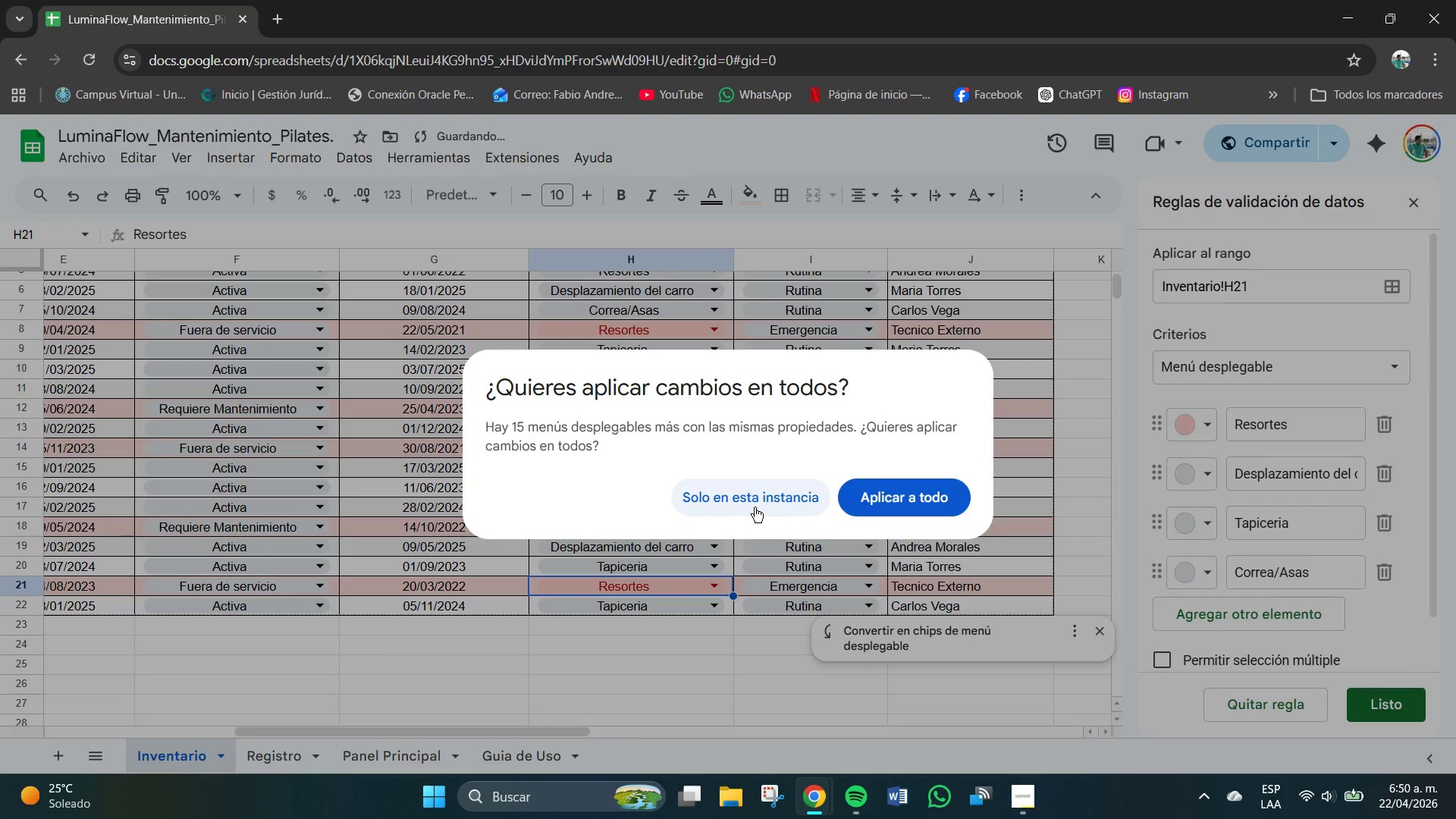 
left_click([754, 504])
 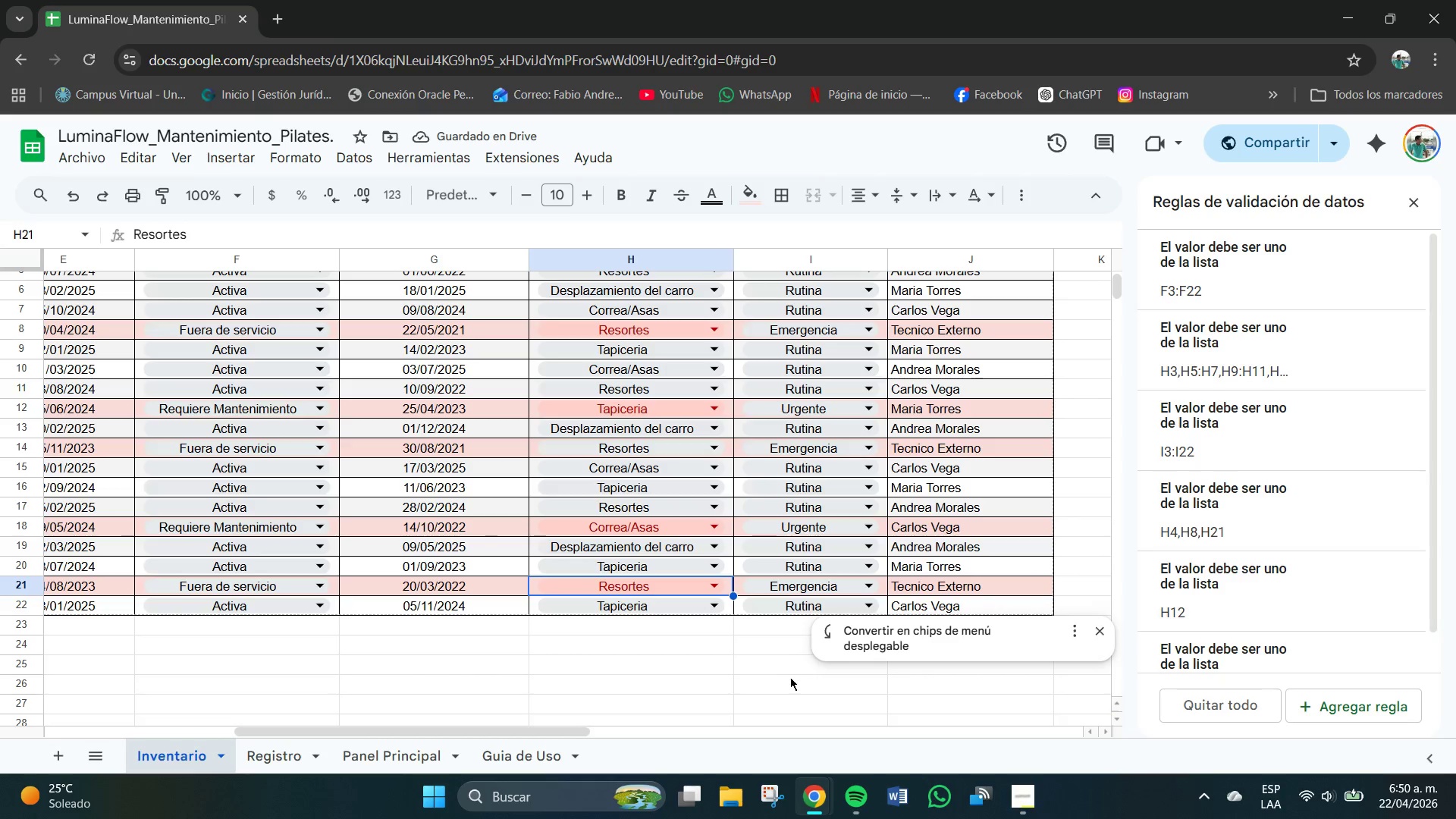 
left_click([787, 685])
 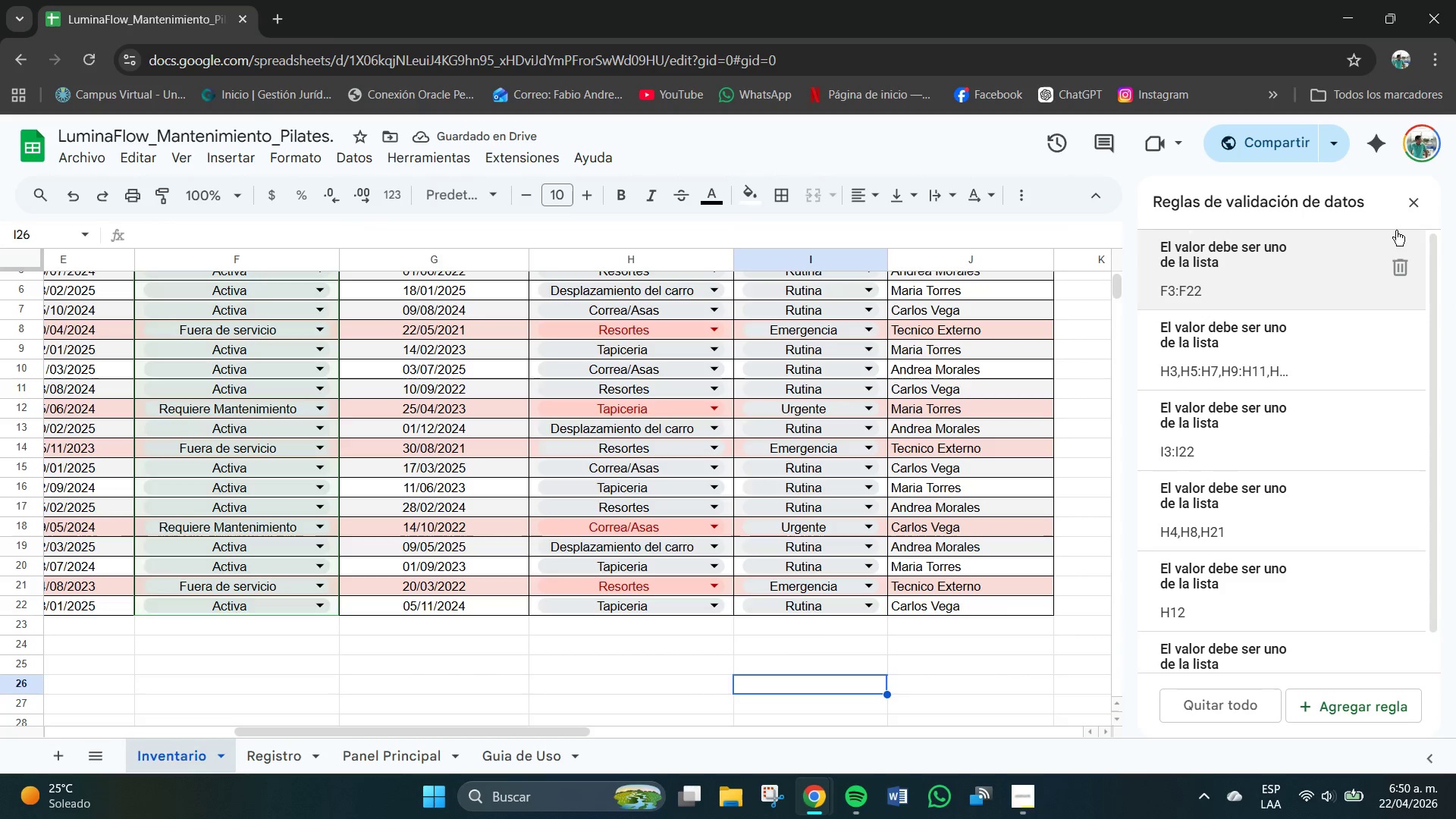 
left_click([1407, 206])
 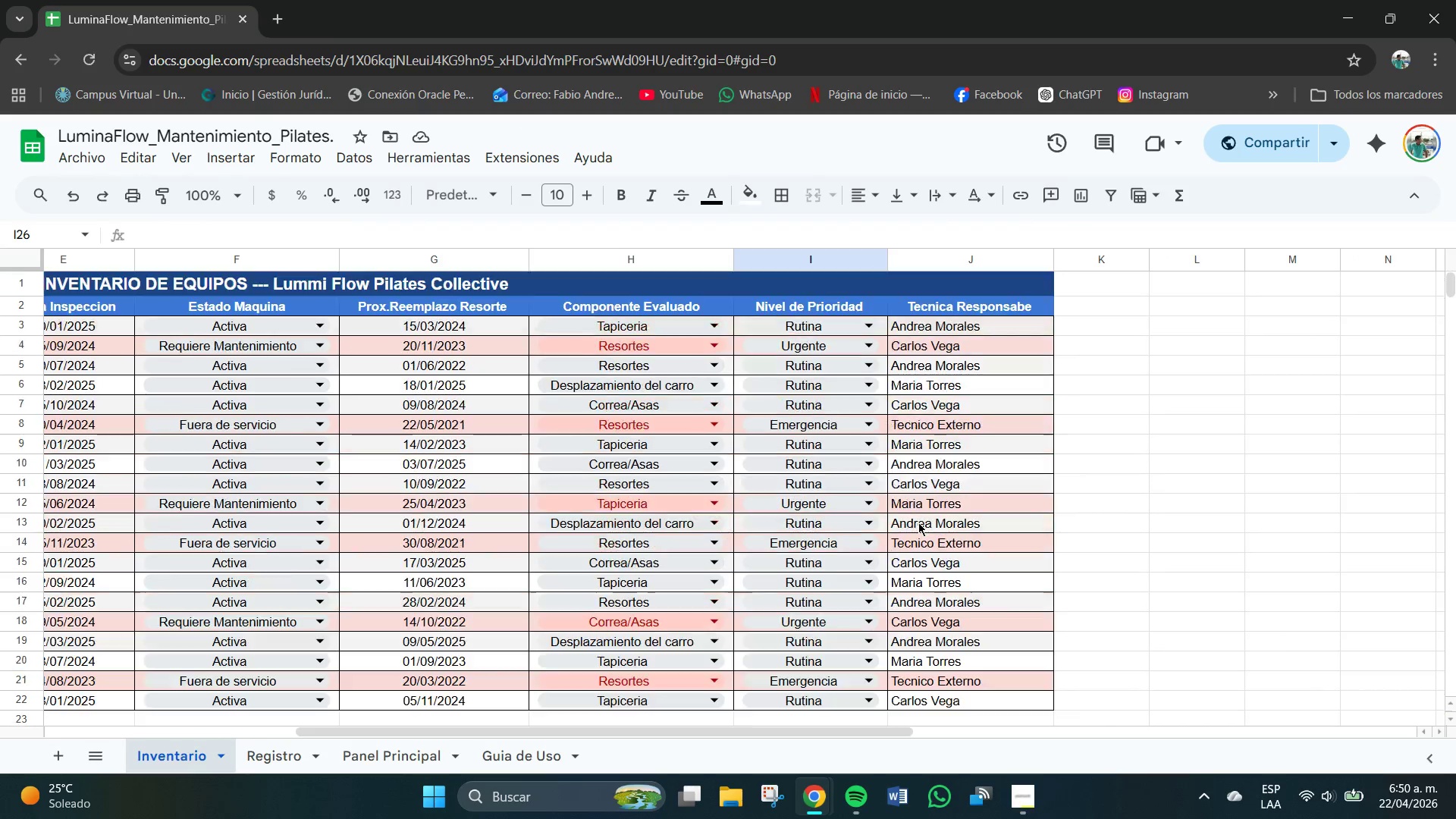 
scroll: coordinate [918, 522], scroll_direction: up, amount: 1.0
 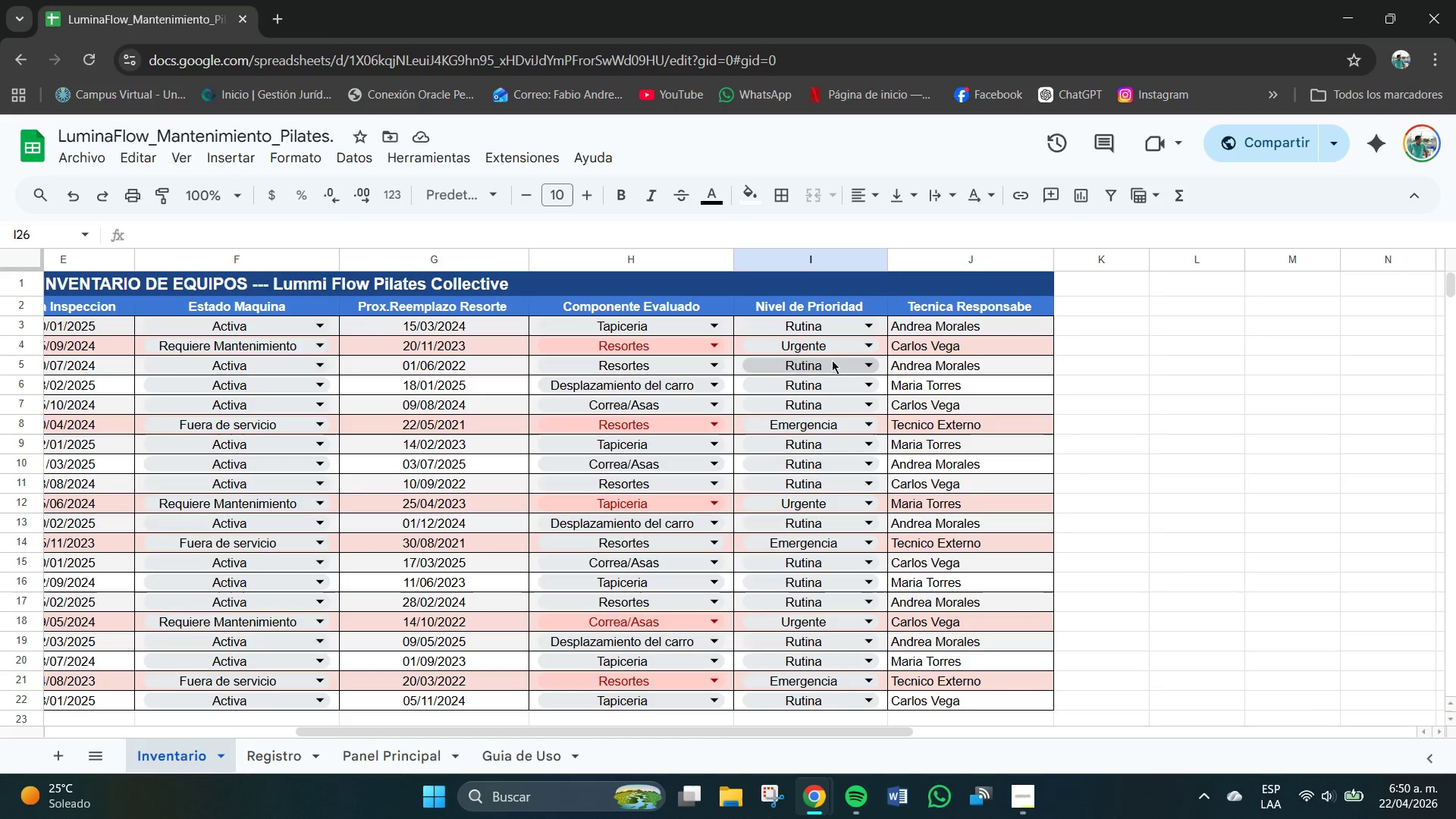 
mouse_move([853, 371])
 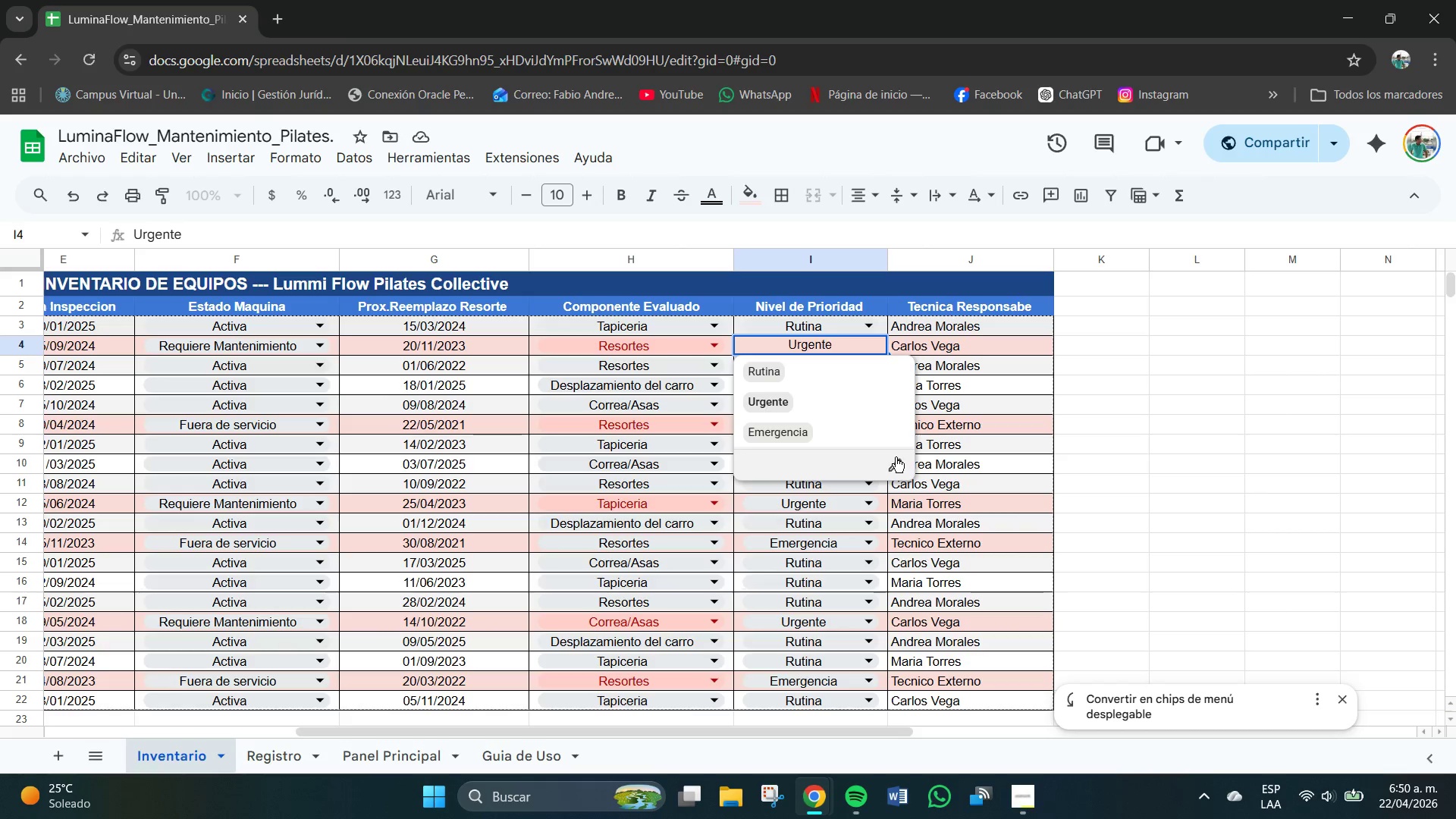 
left_click([899, 461])
 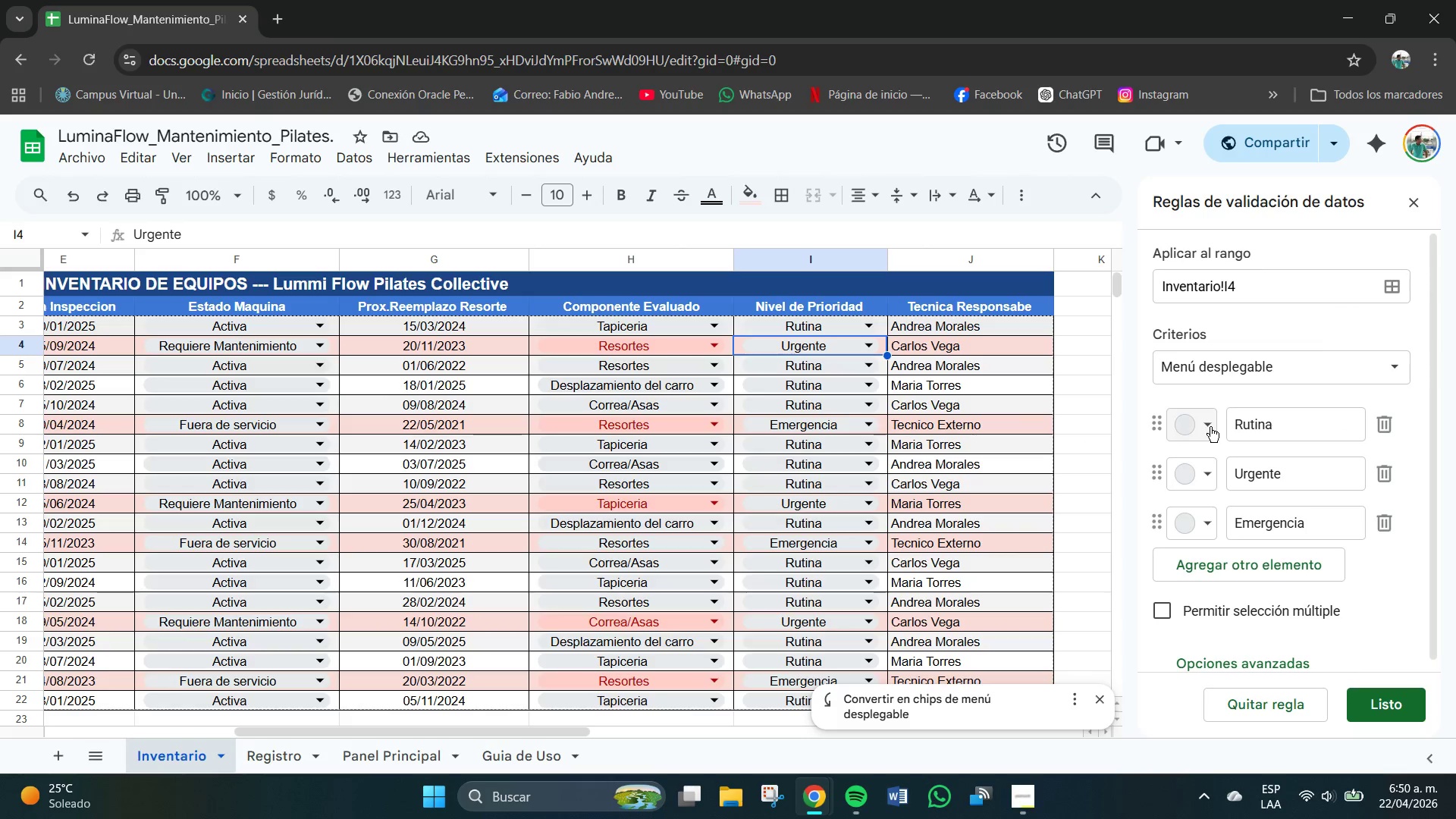 
left_click([1213, 469])
 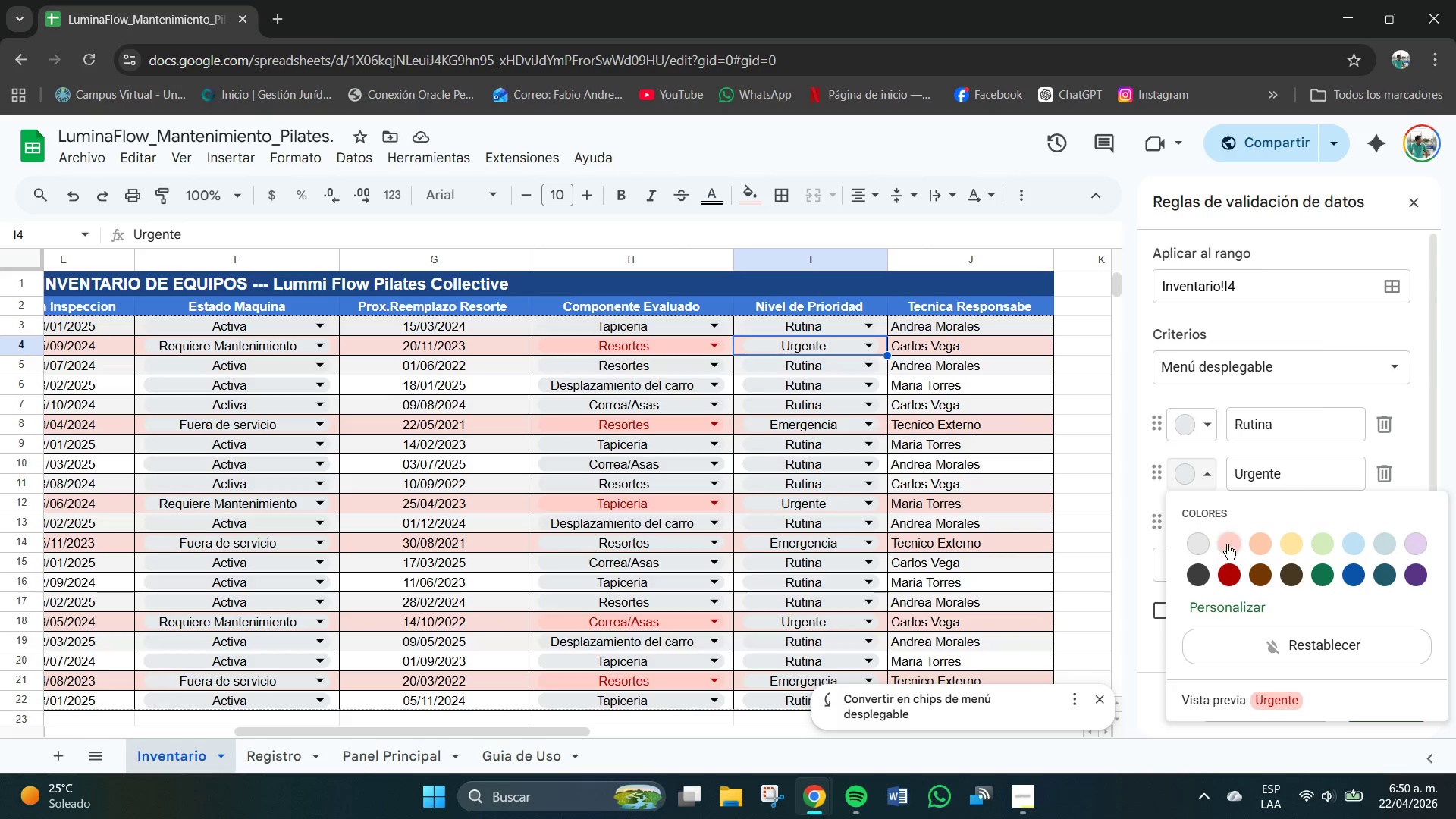 
left_click([1230, 546])
 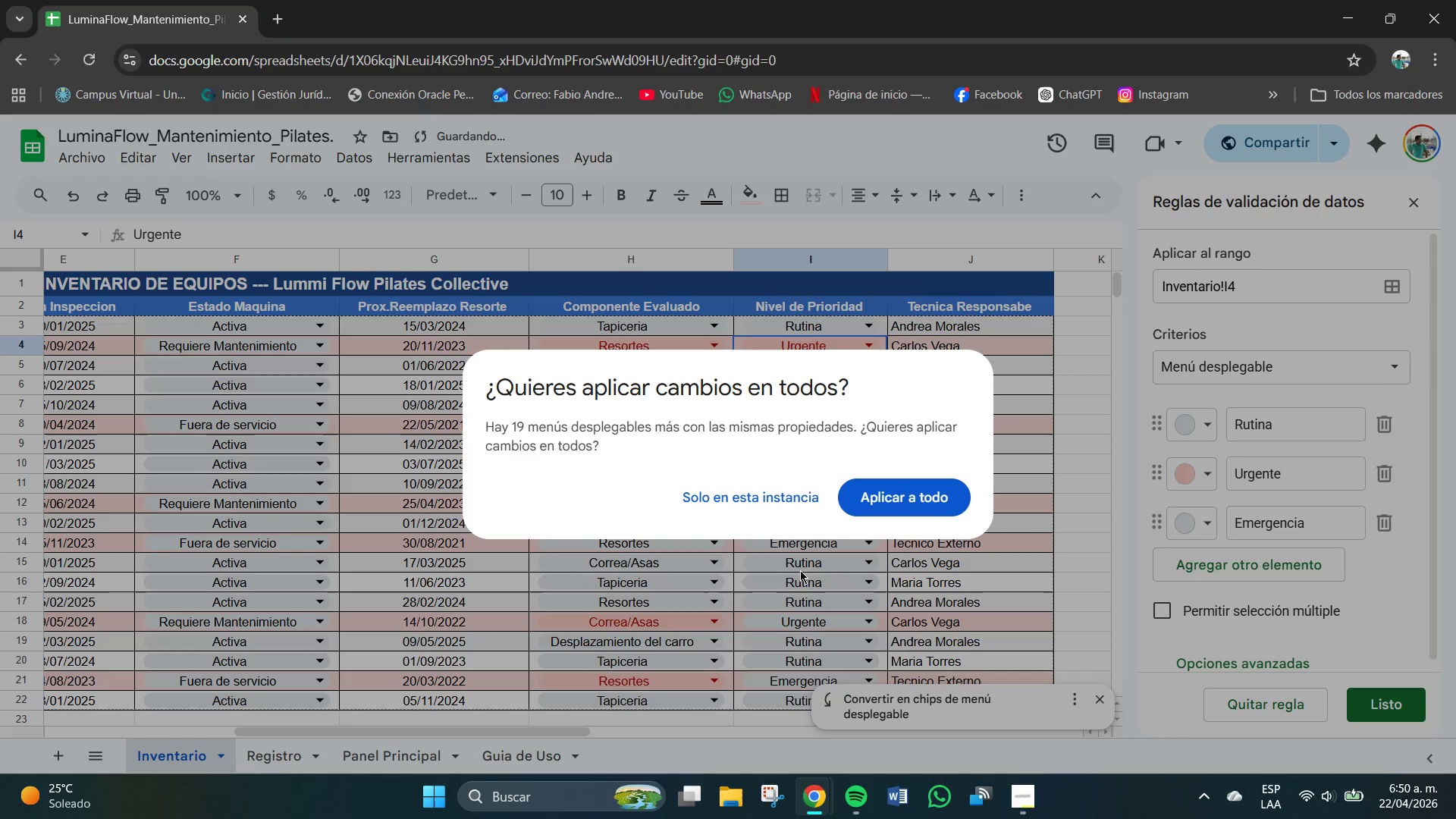 
left_click([738, 498])
 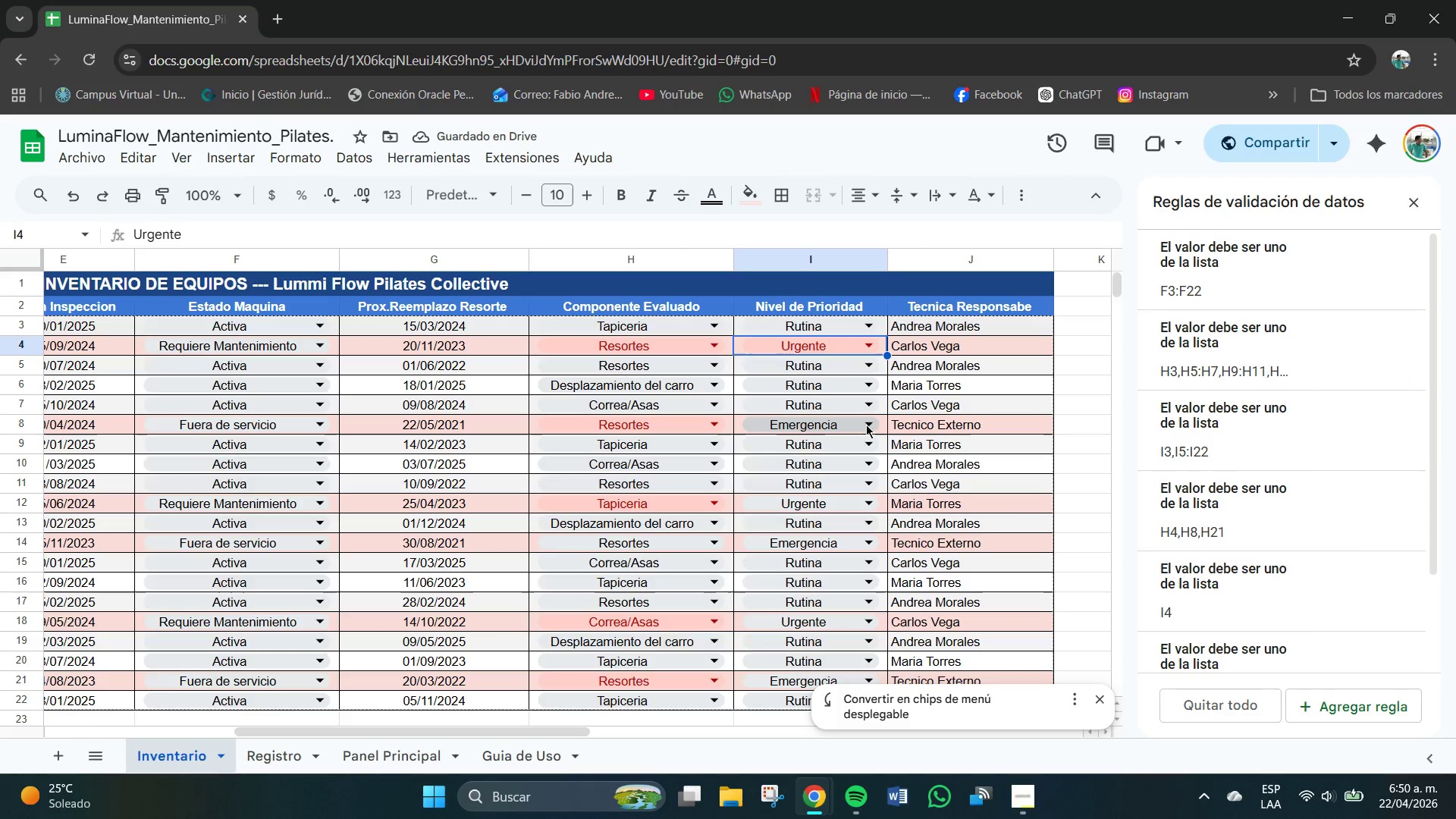 
left_click([871, 423])
 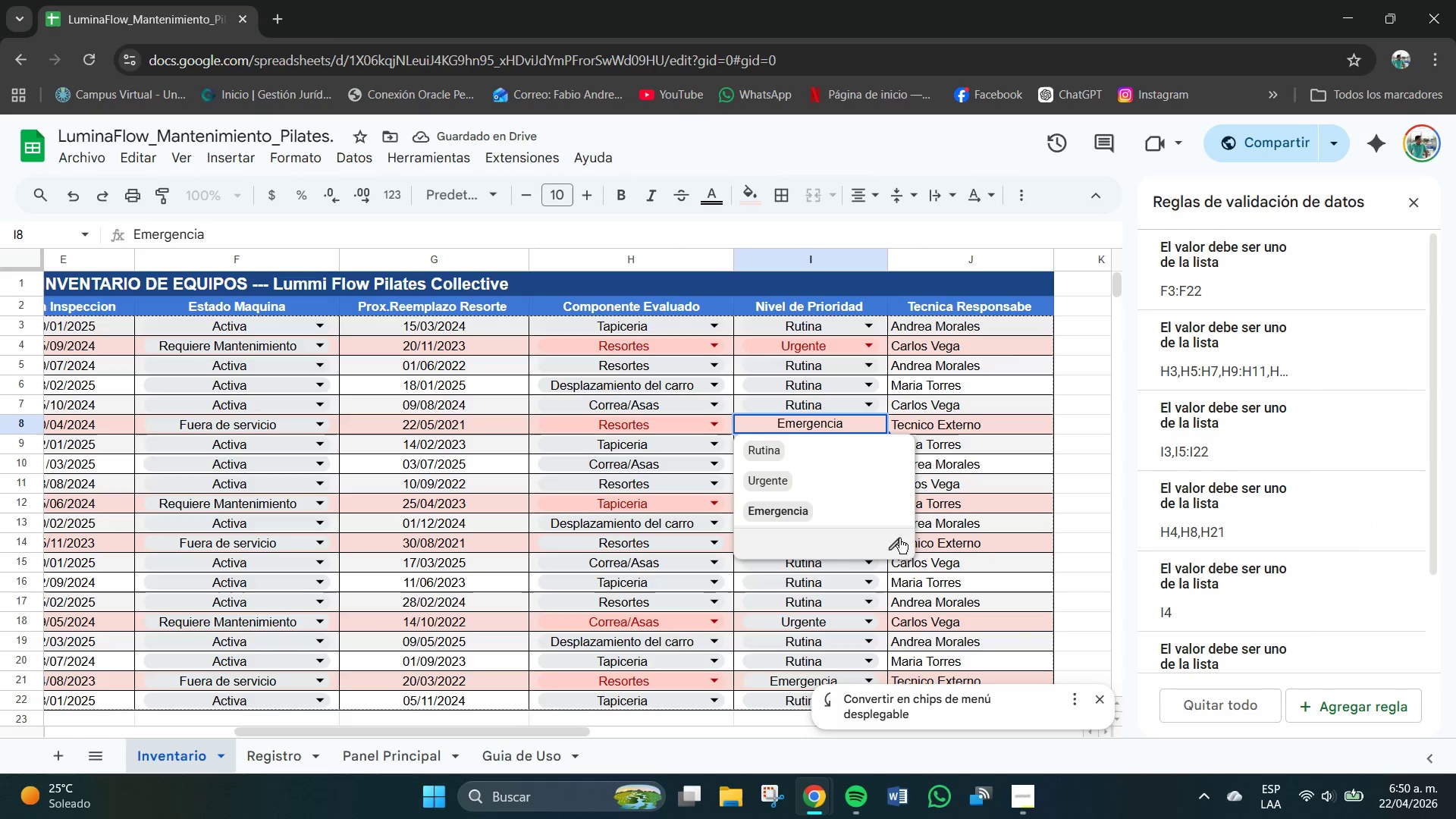 
left_click([896, 538])
 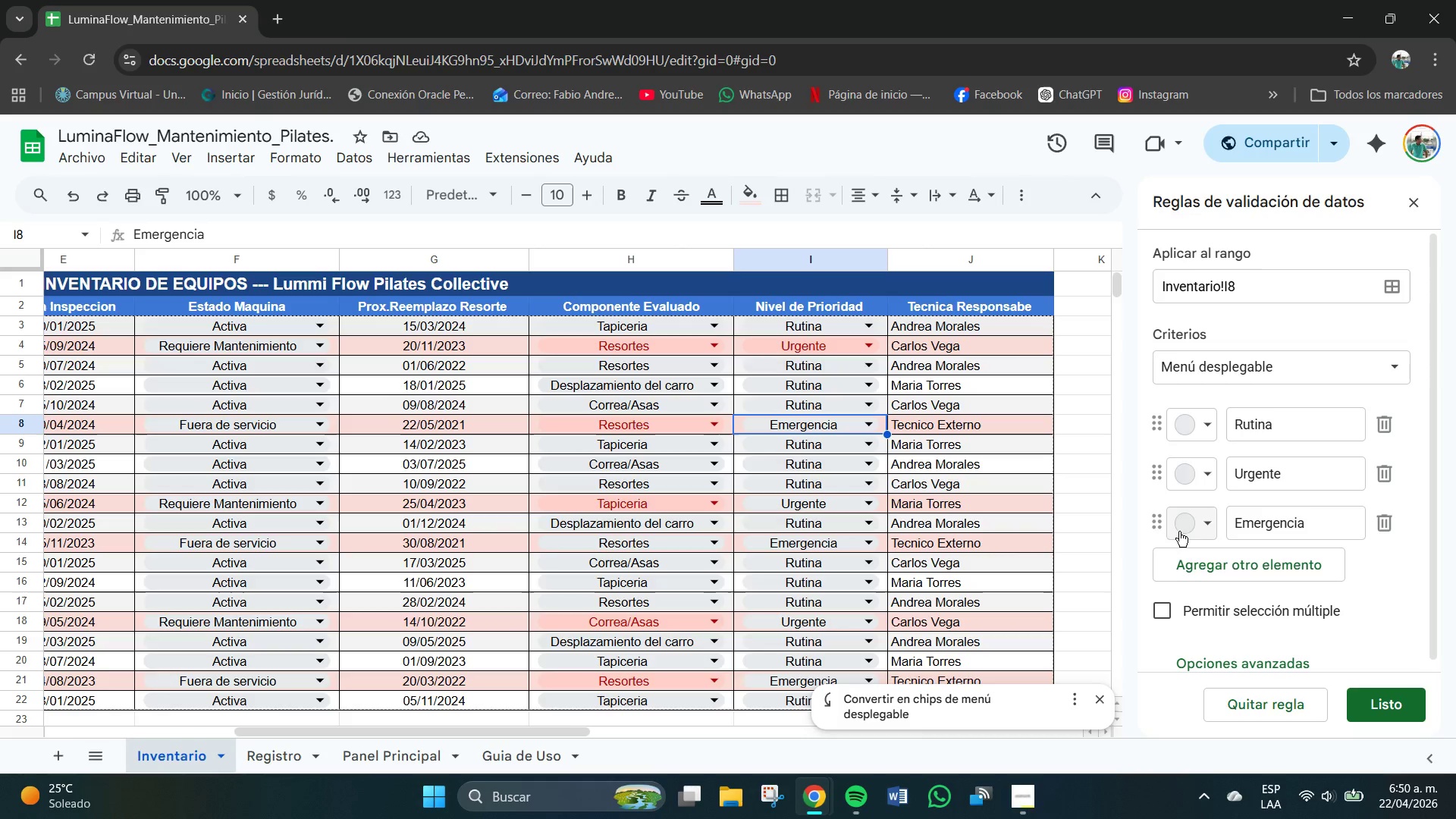 
left_click([1202, 529])
 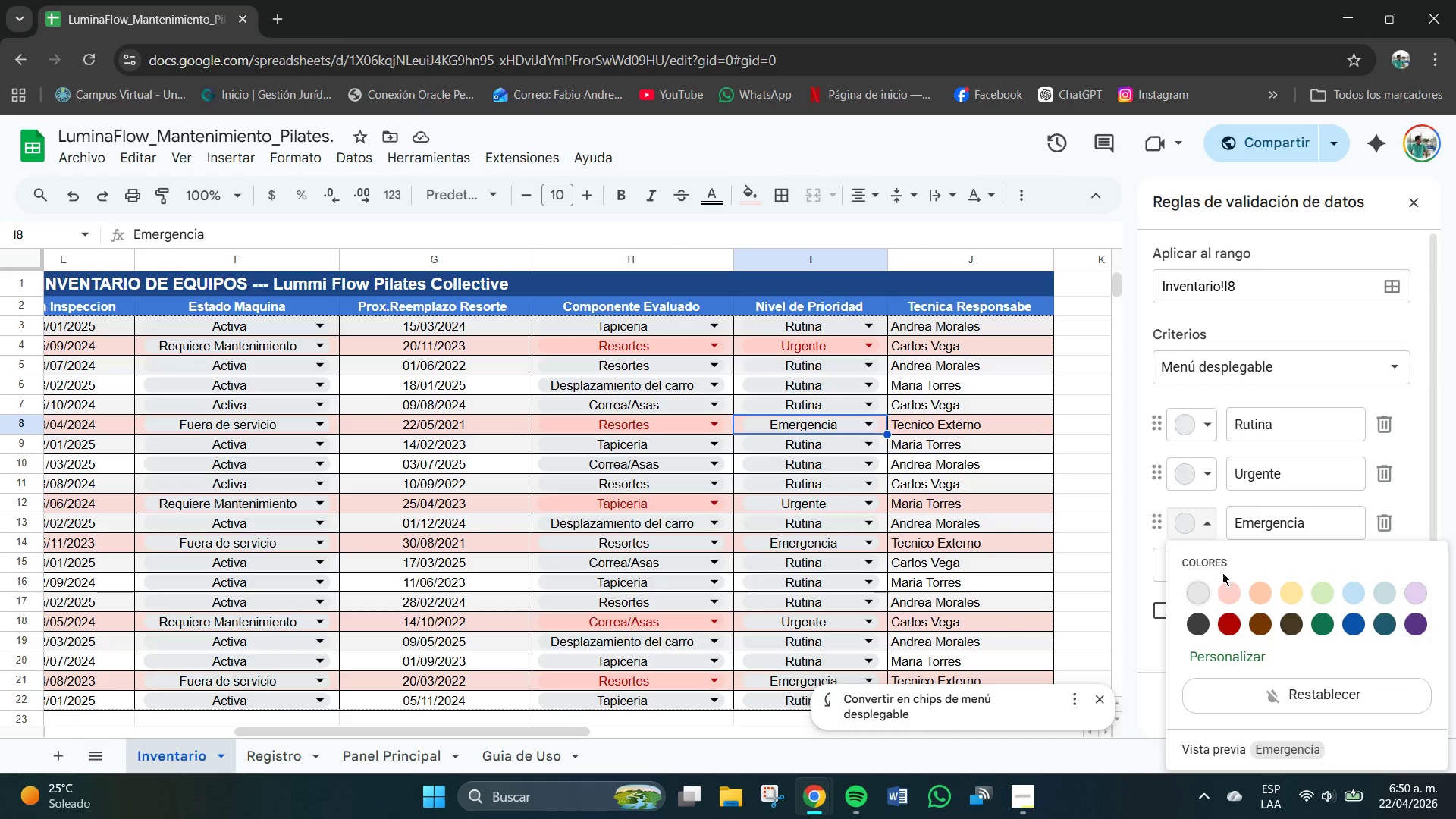 
left_click([1228, 593])
 